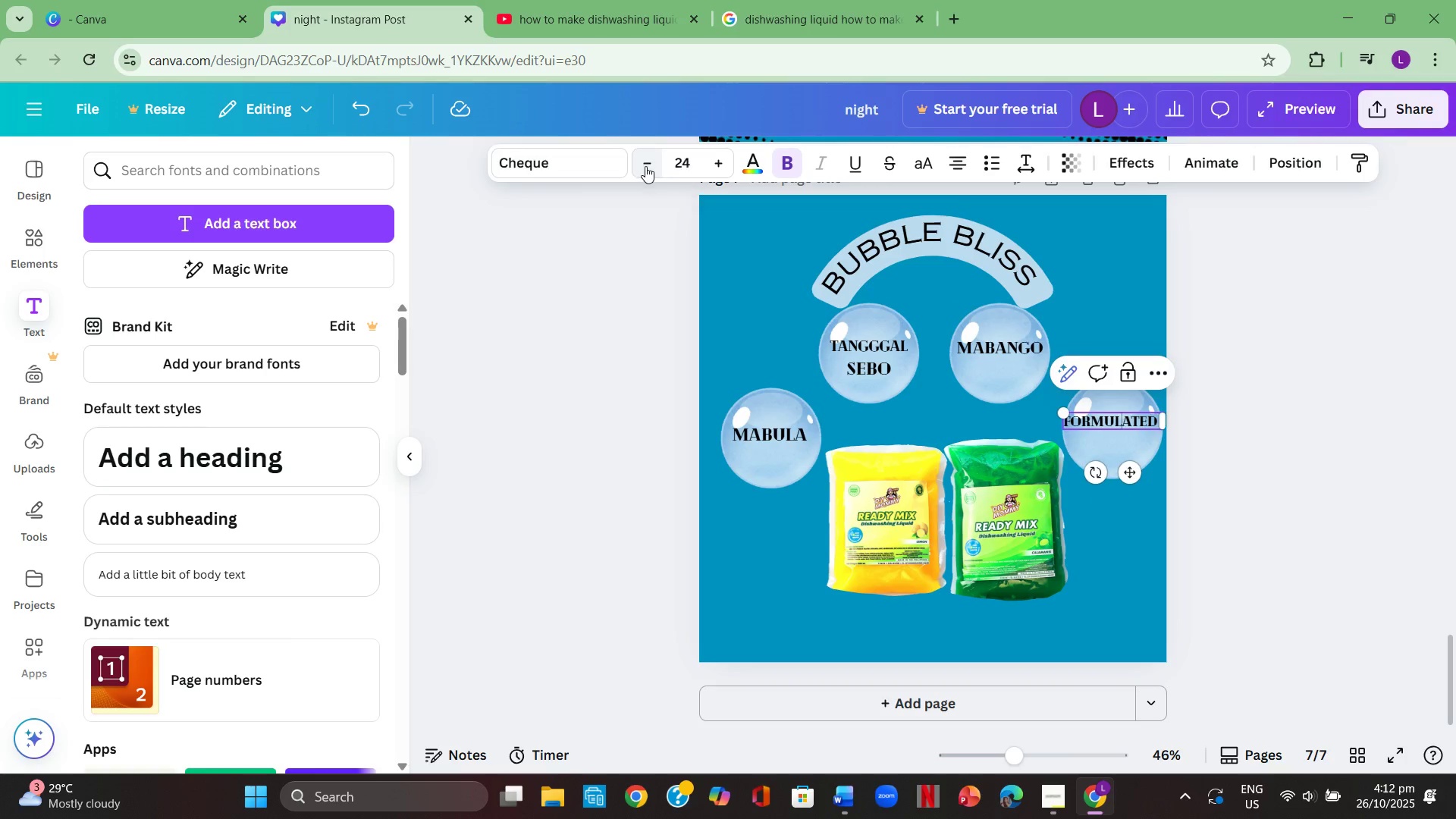 
left_click([645, 166])
 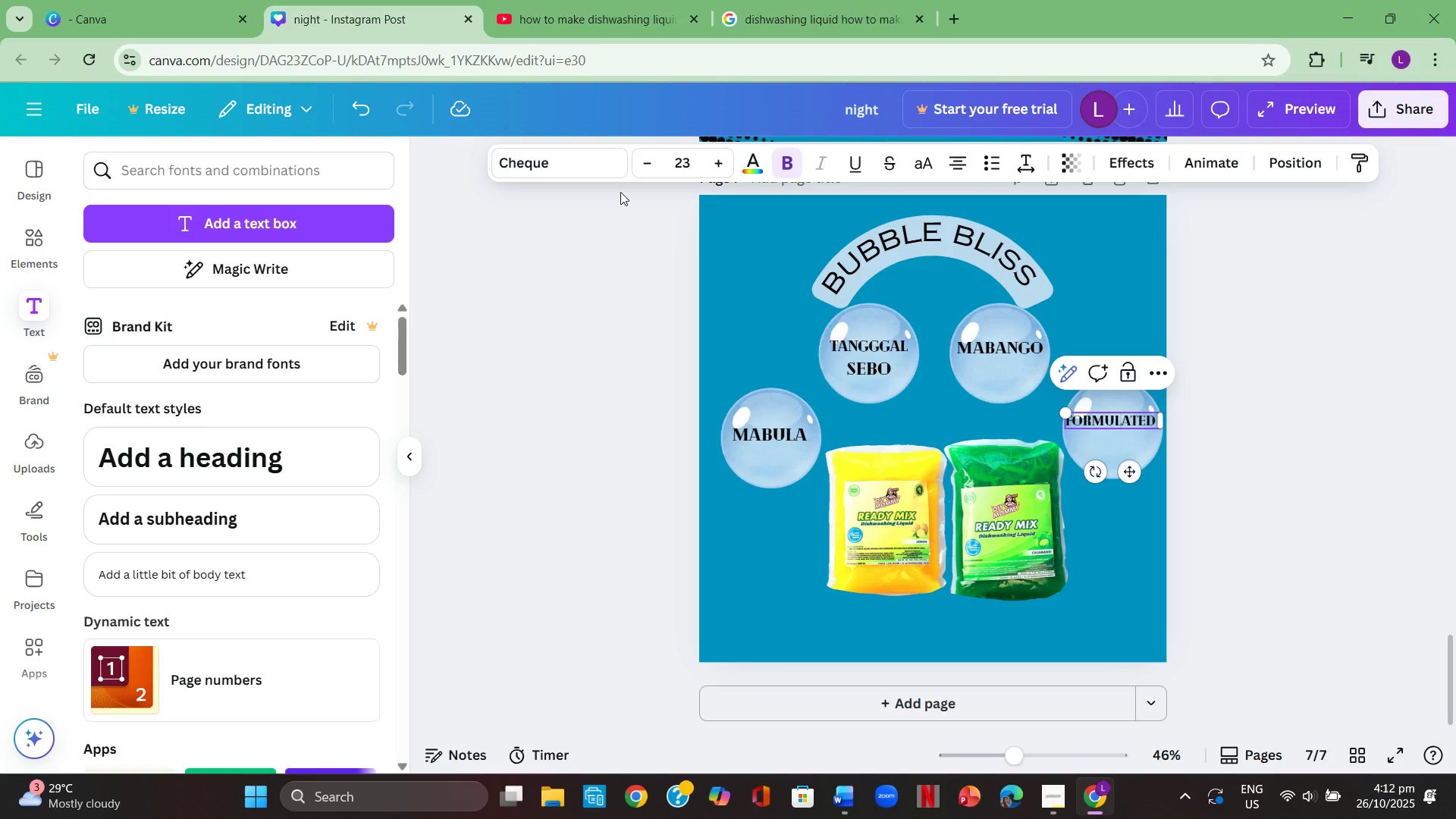 
left_click([635, 165])
 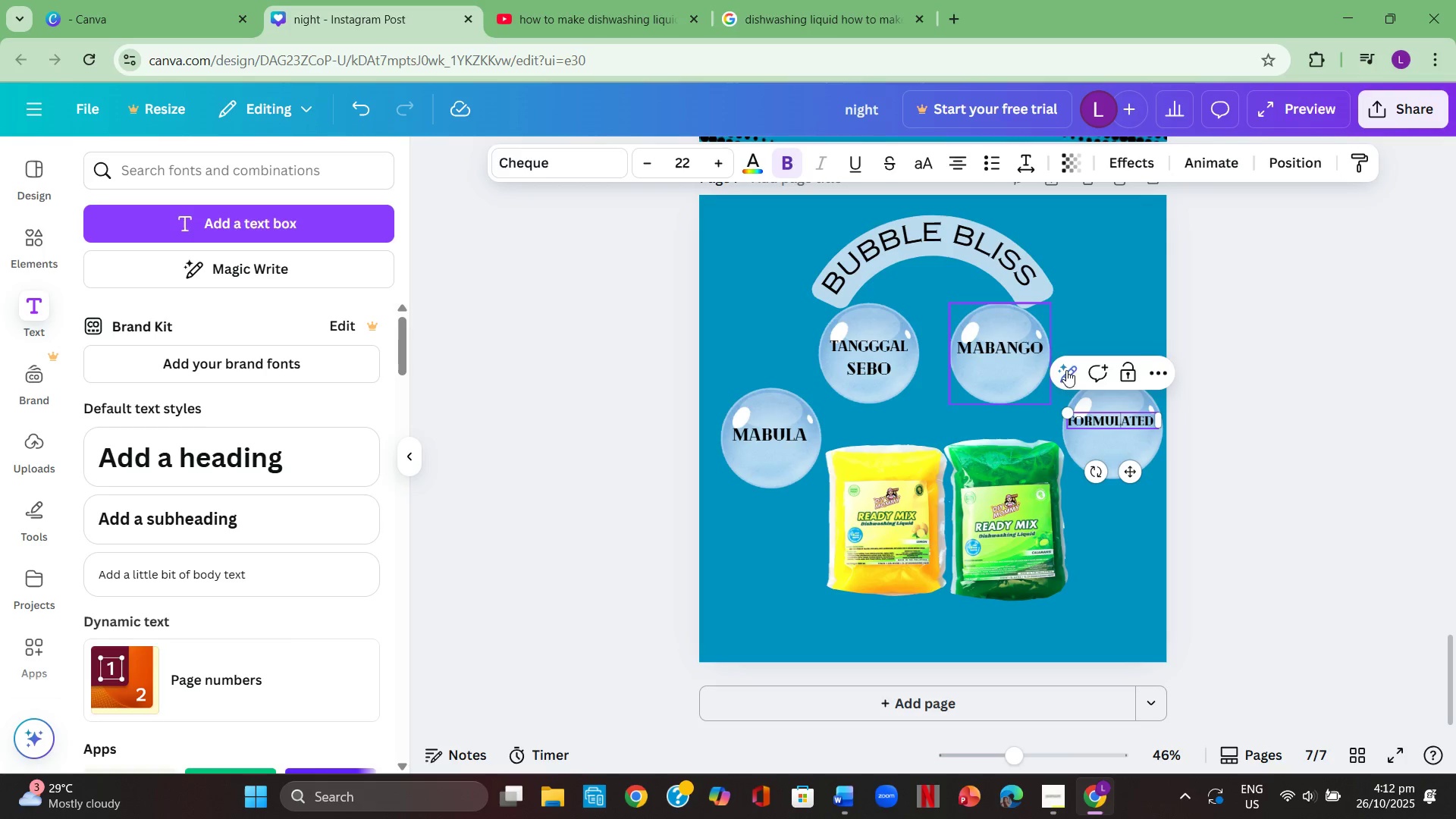 
left_click([1136, 369])
 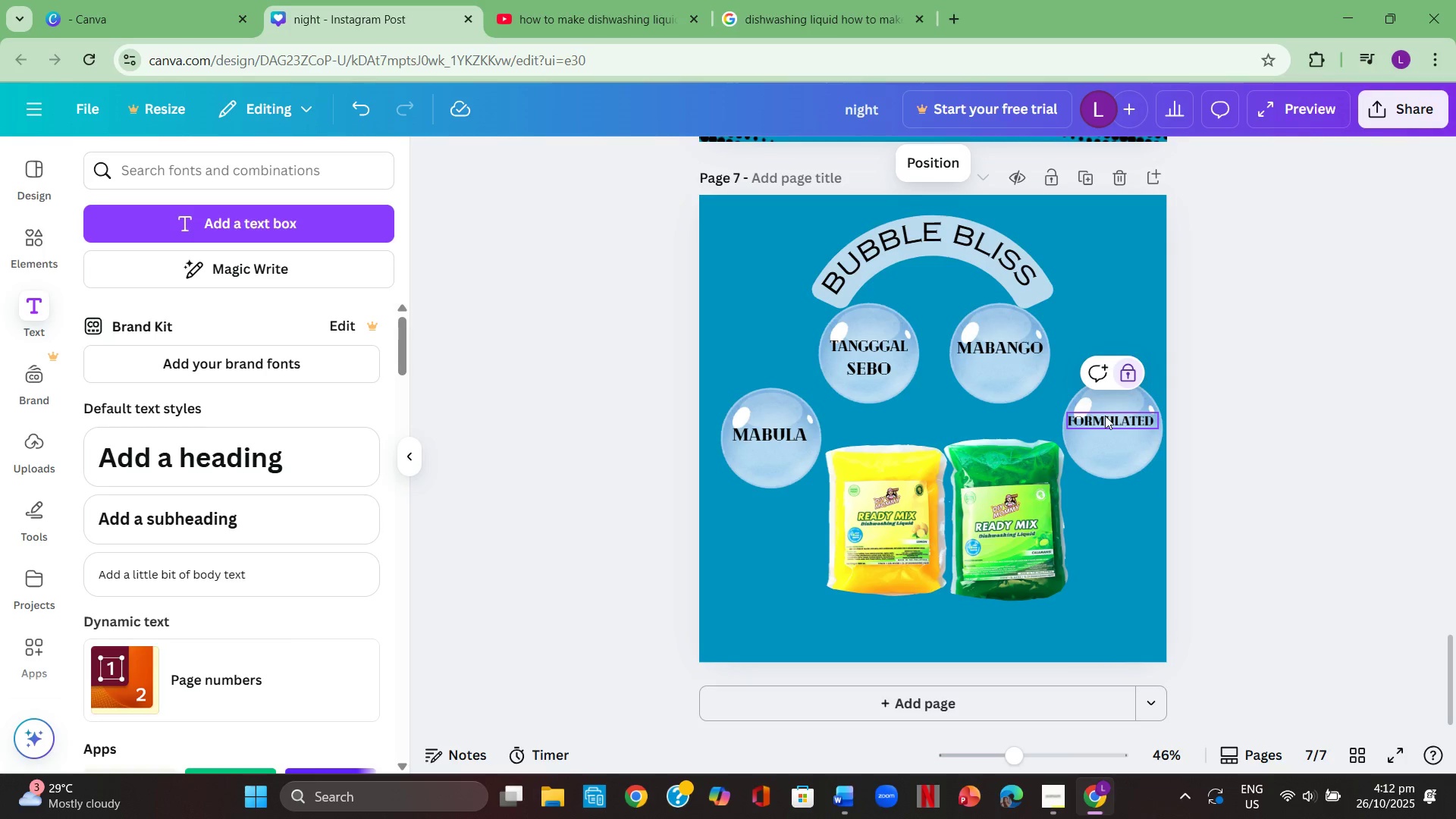 
left_click([1105, 416])
 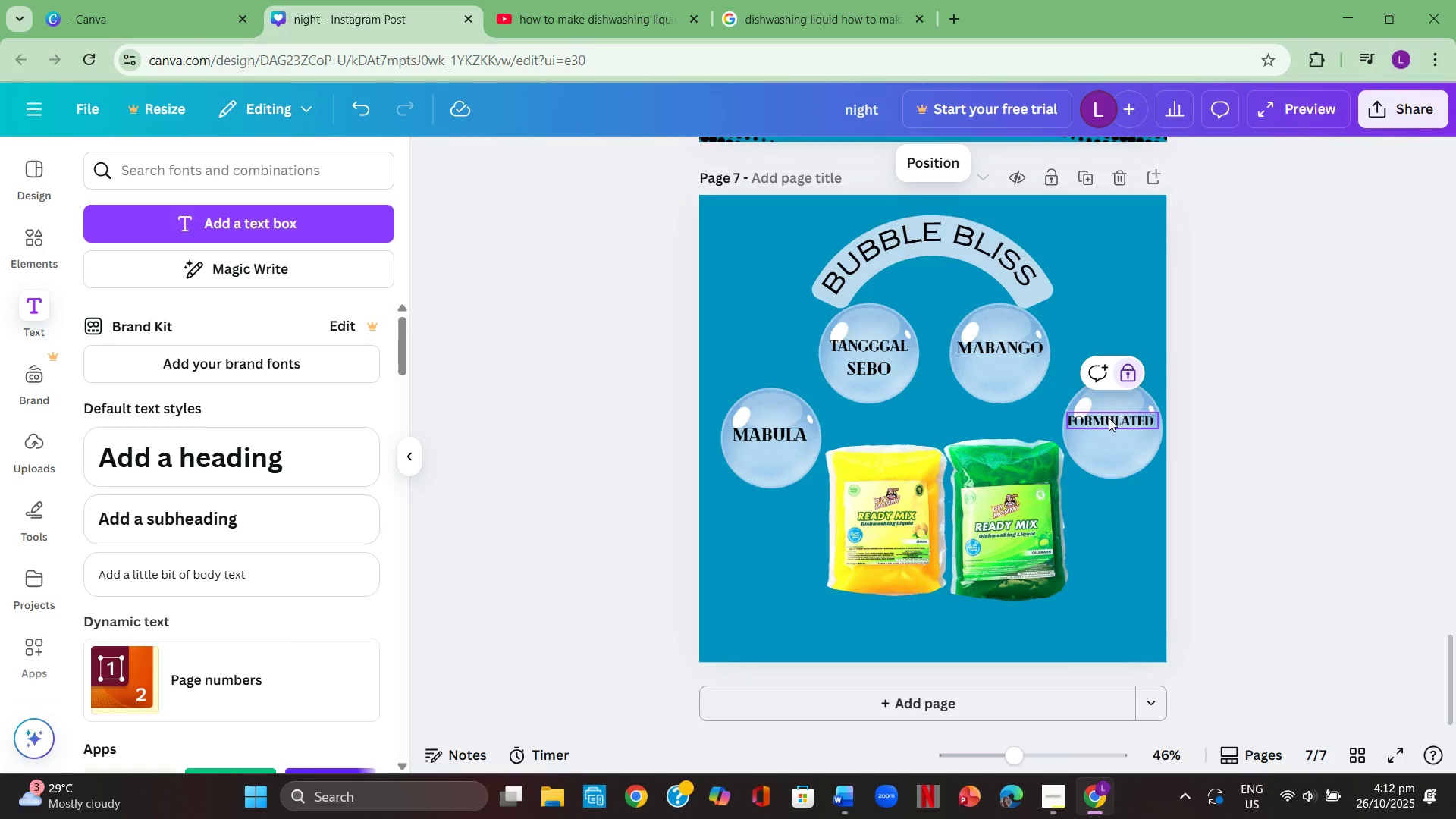 
left_click([1109, 418])
 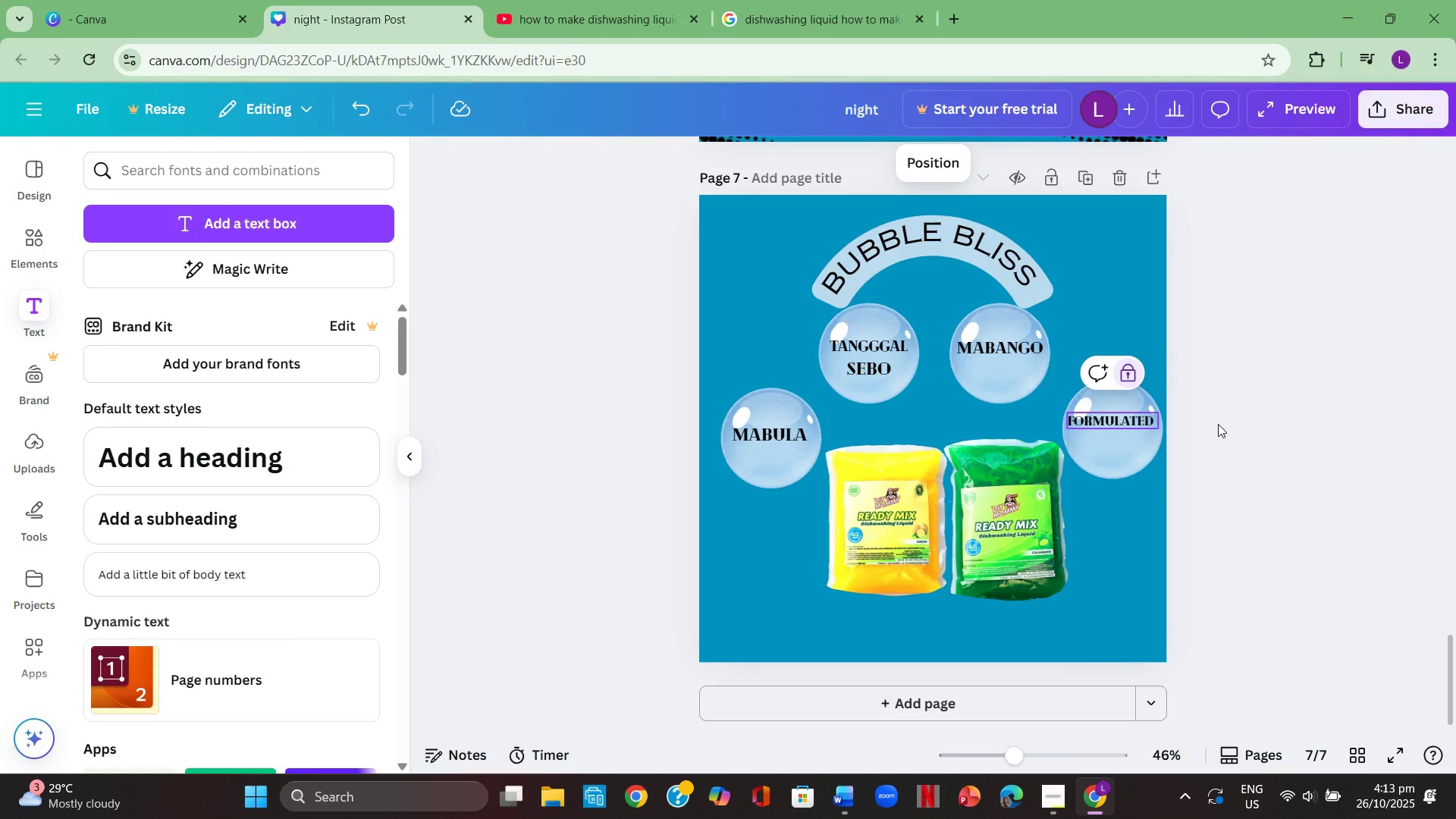 
double_click([1218, 424])
 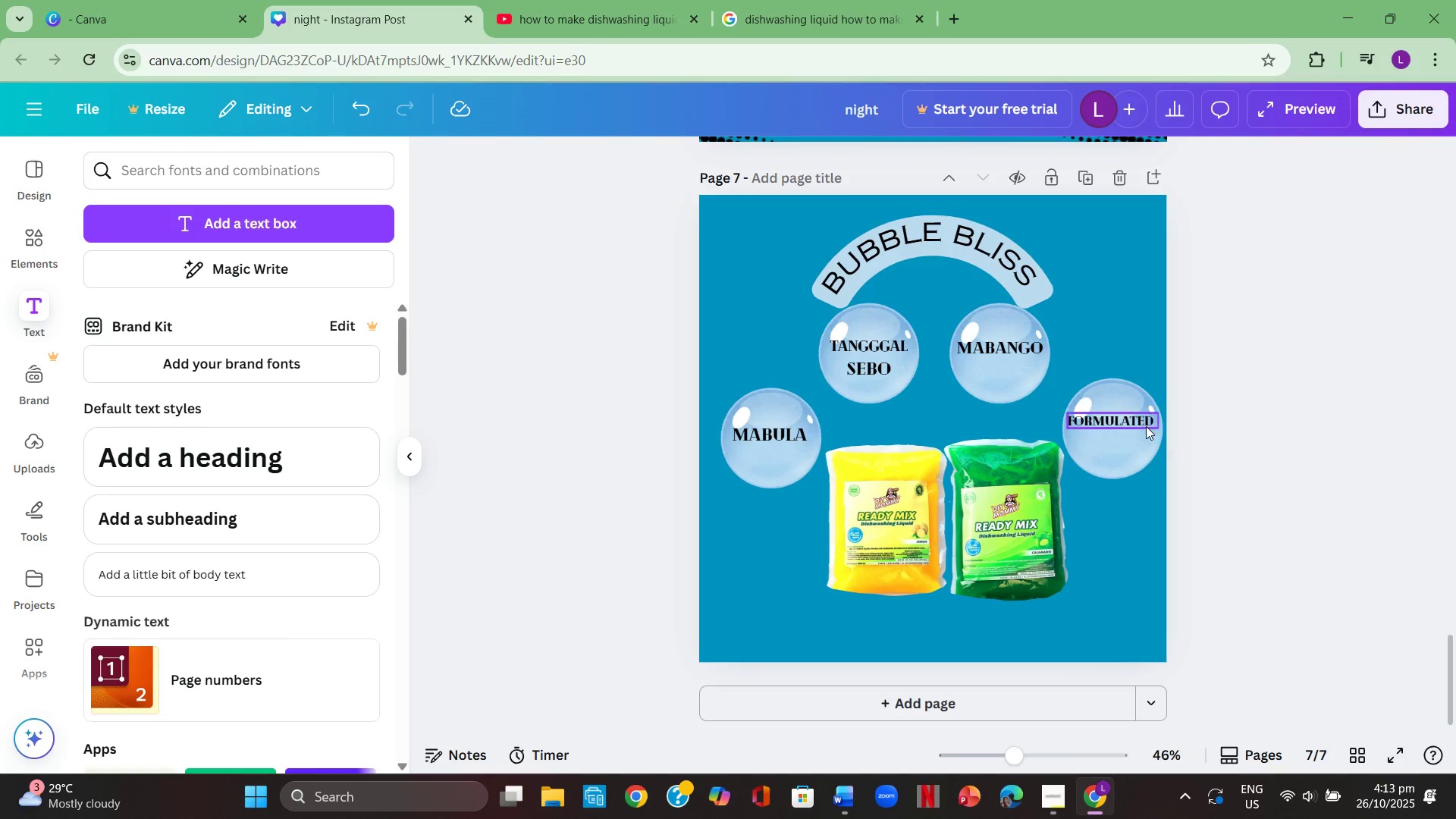 
left_click([1146, 426])
 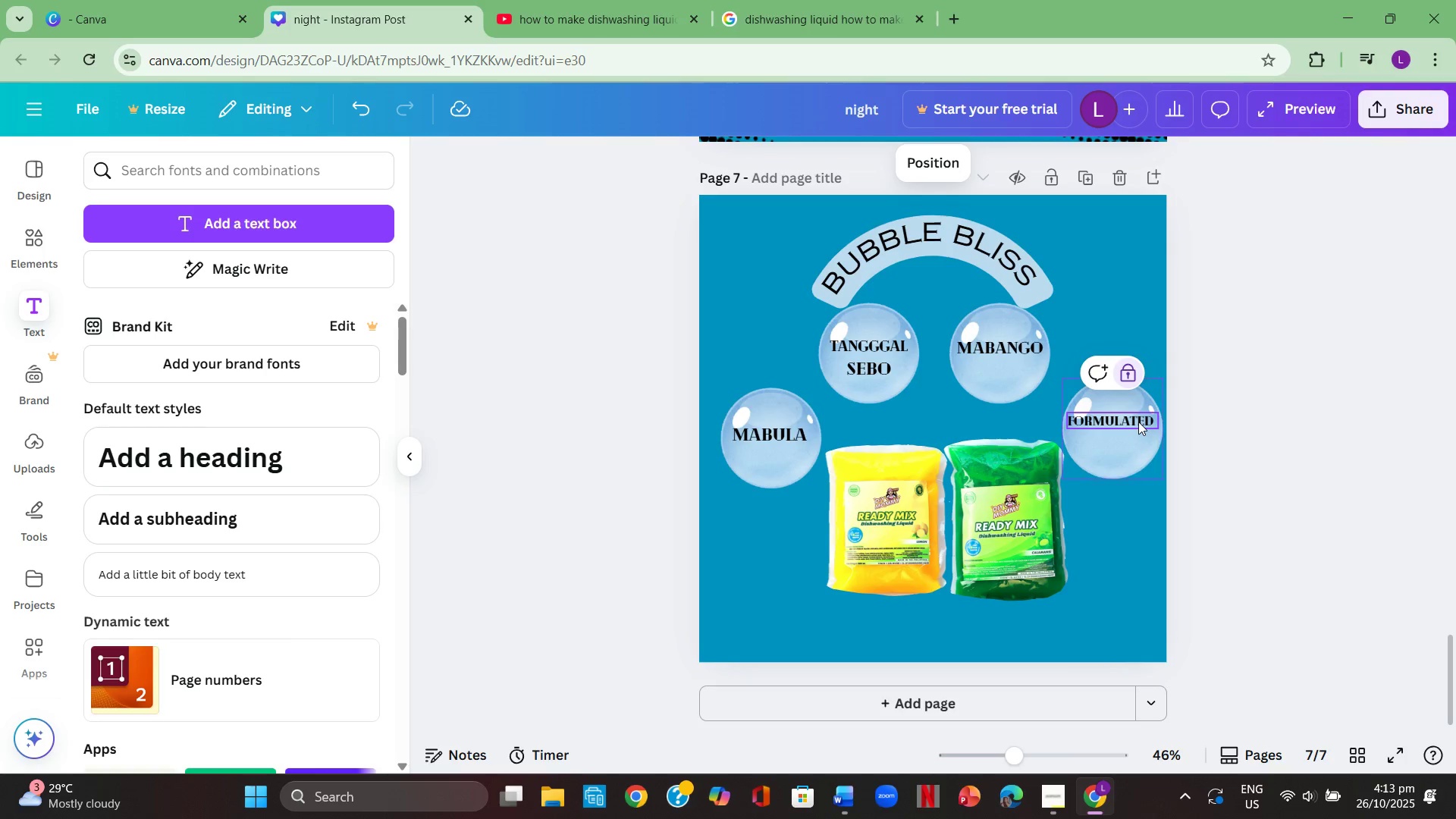 
left_click([1138, 422])
 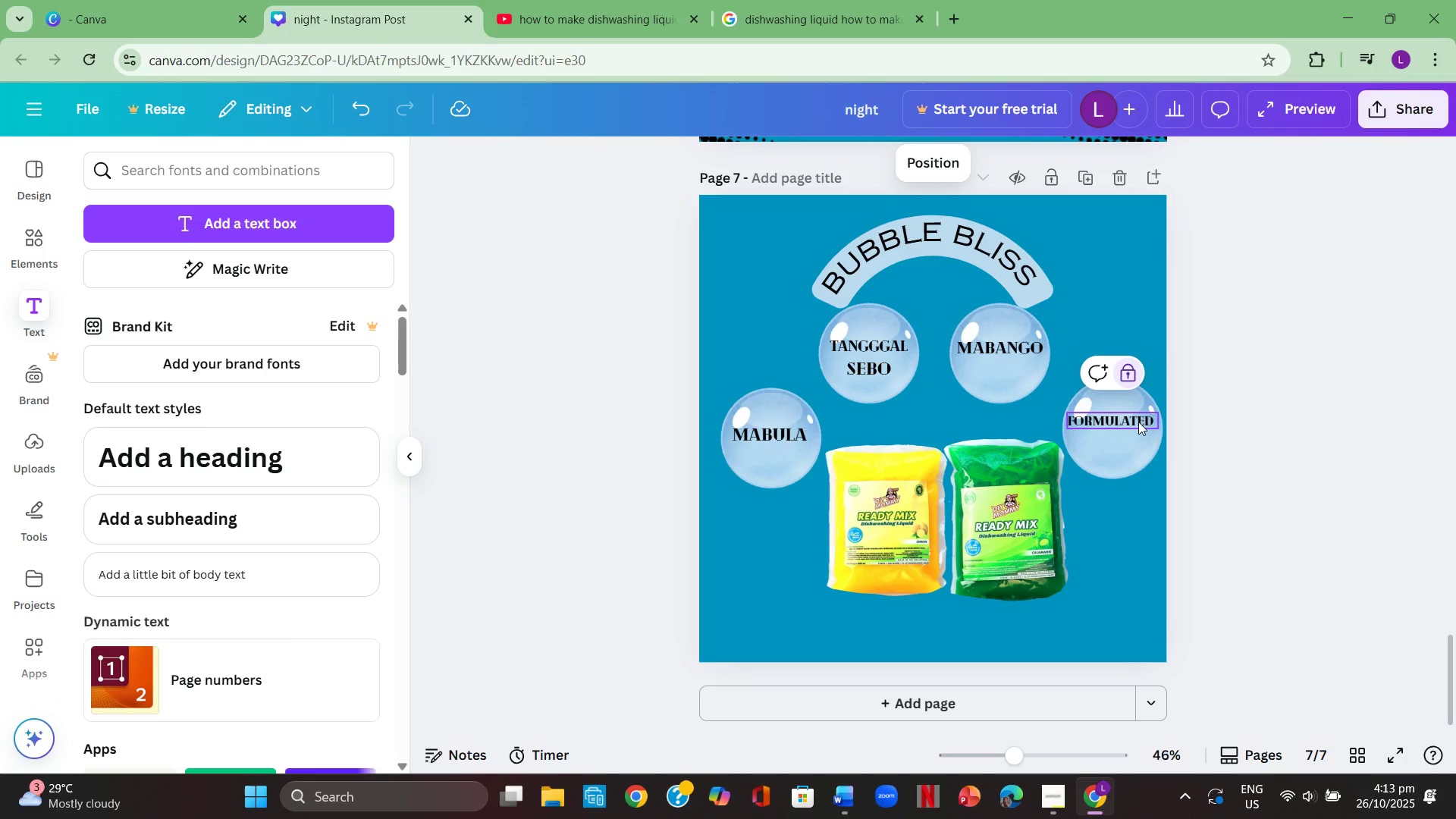 
key(Control+ControlLeft)
 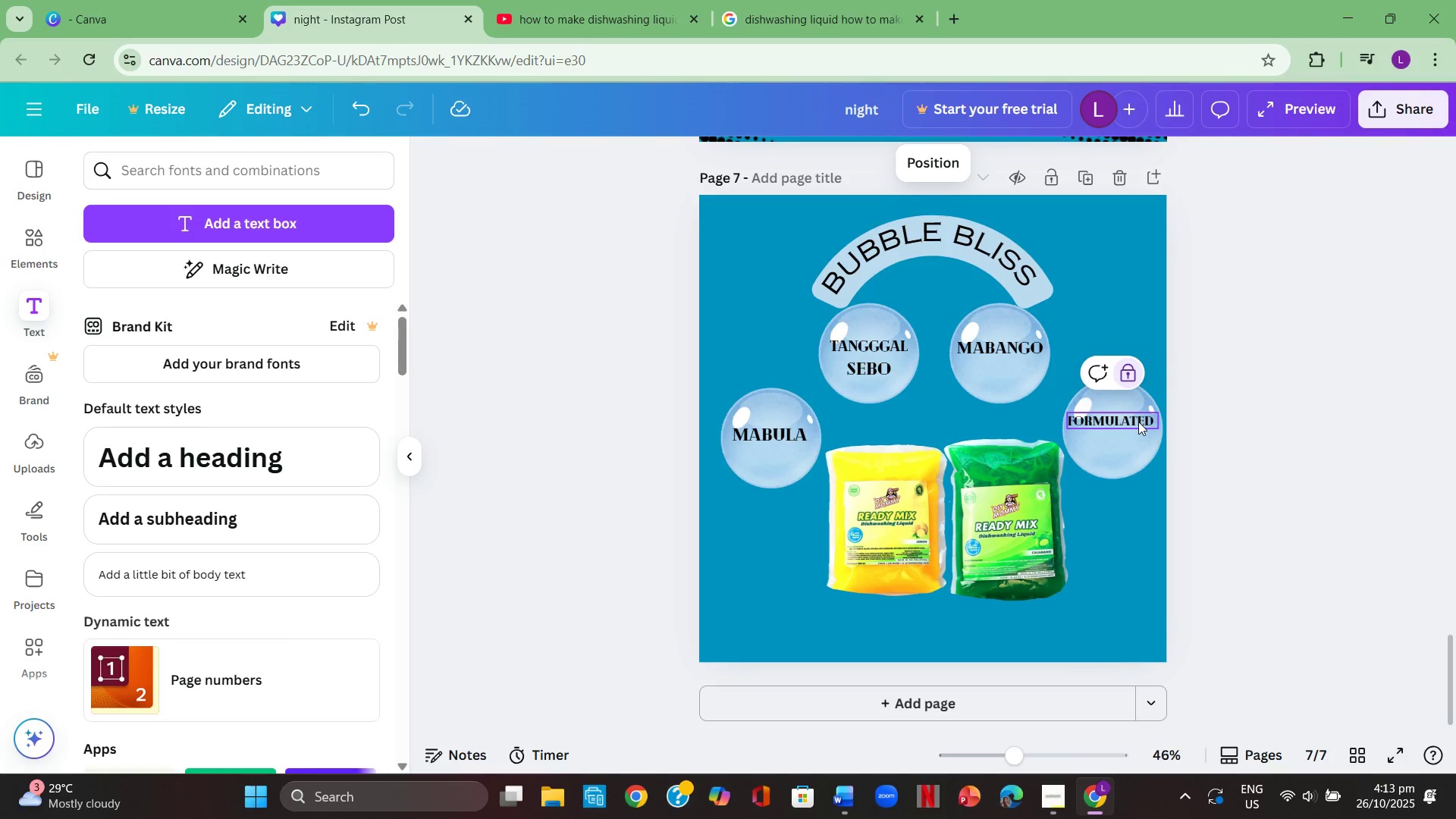 
key(Control+C)
 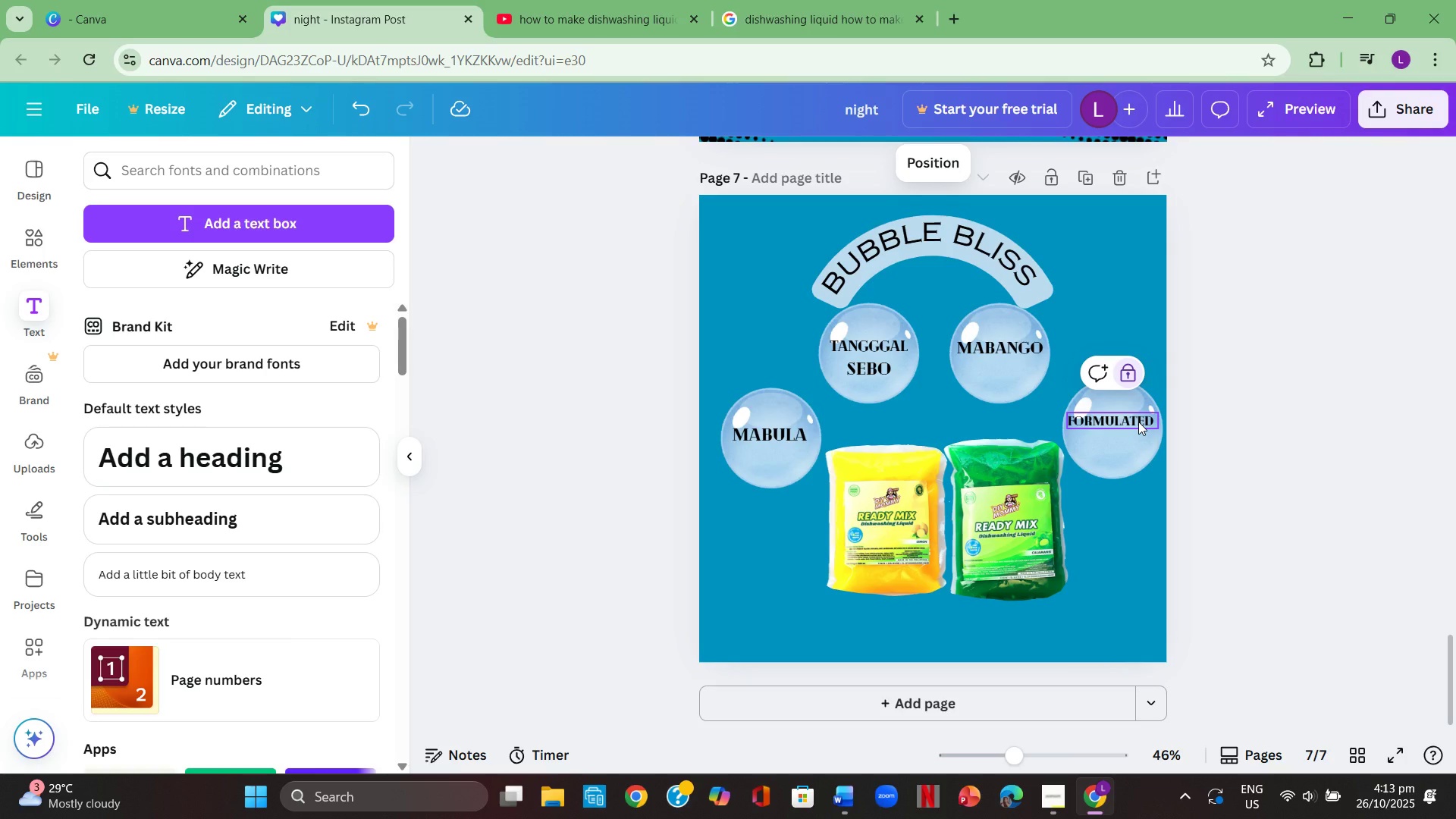 
key(Control+ControlLeft)
 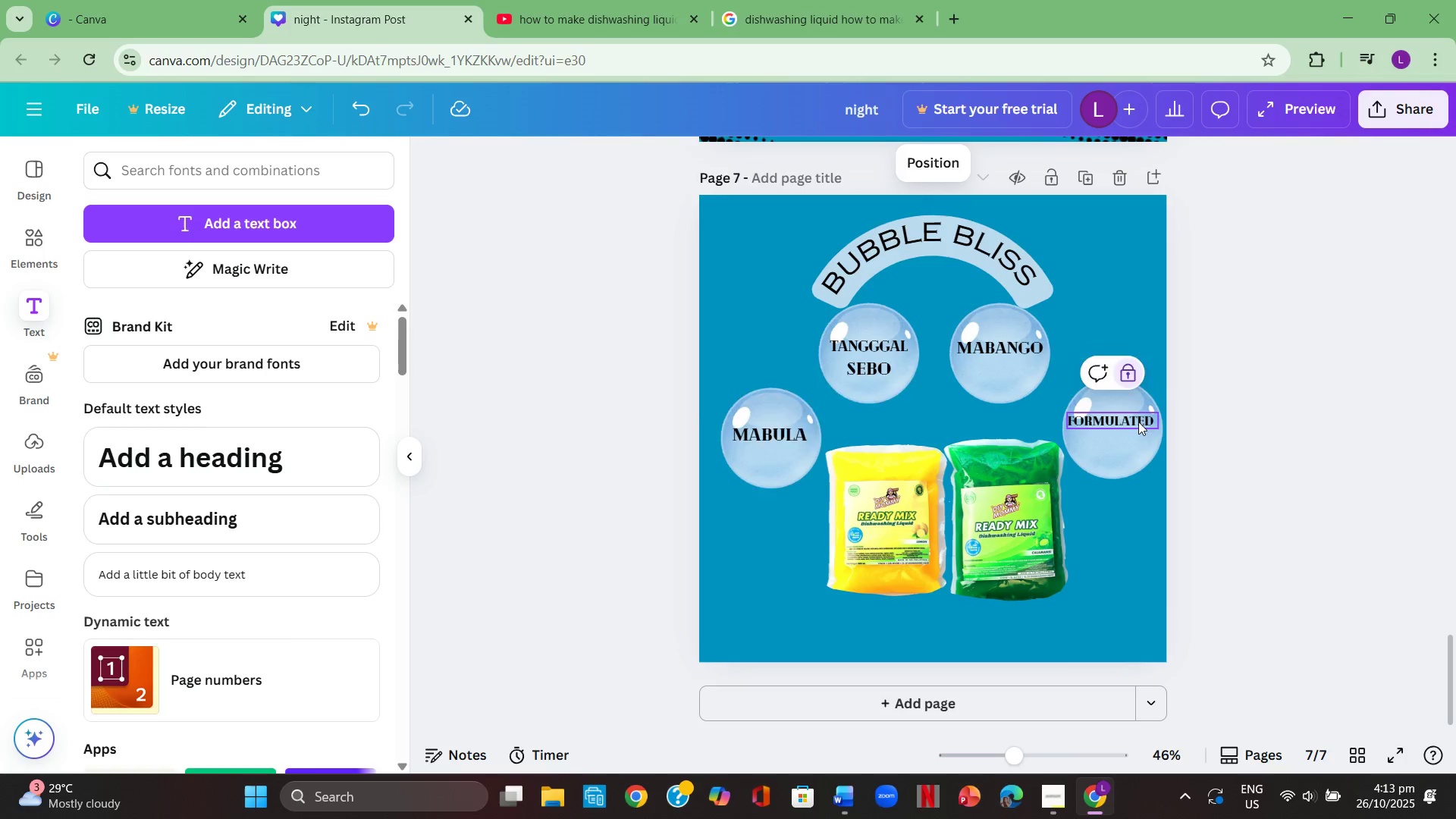 
key(Control+V)
 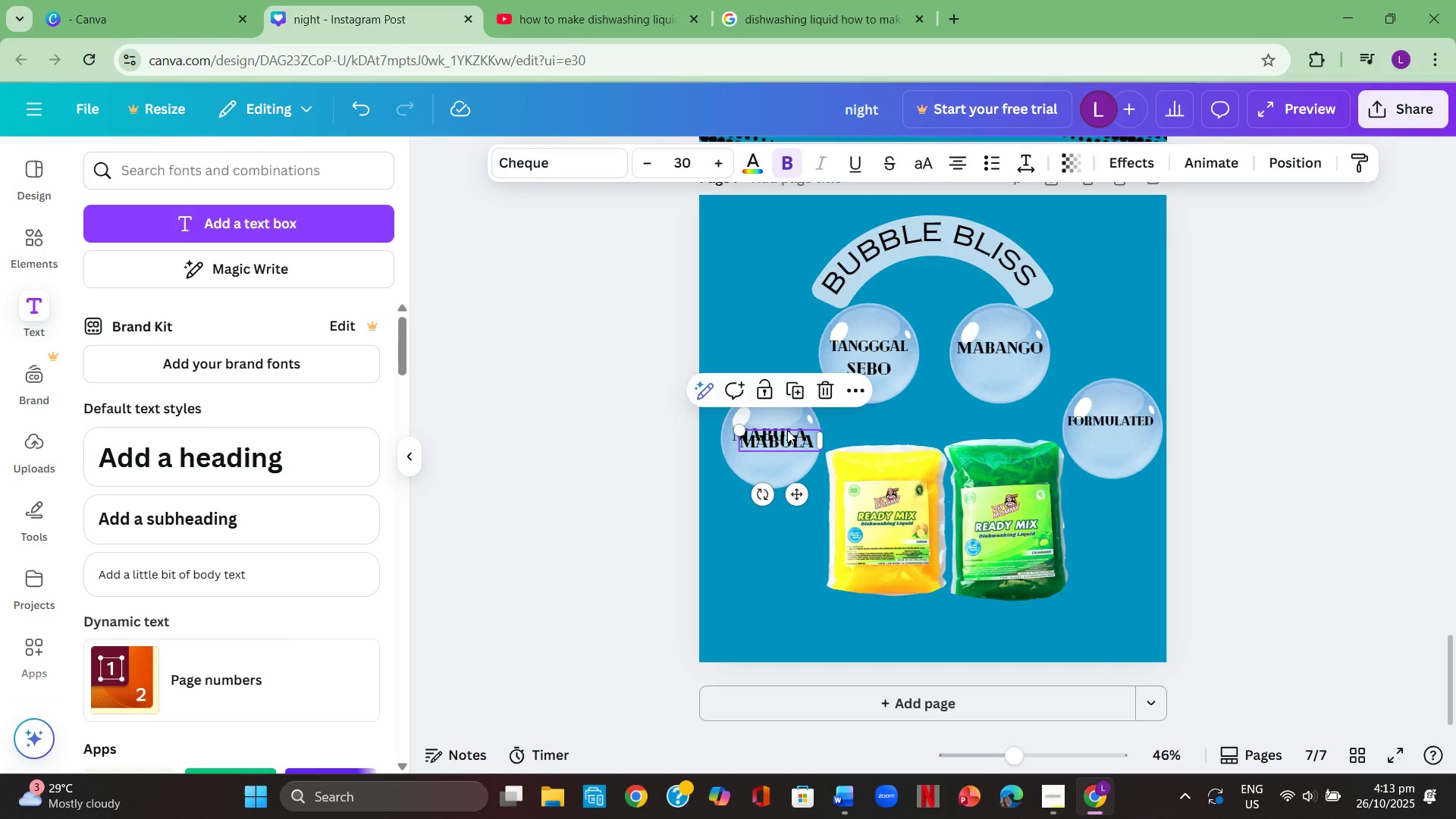 
left_click_drag(start_coordinate=[787, 437], to_coordinate=[1121, 438])
 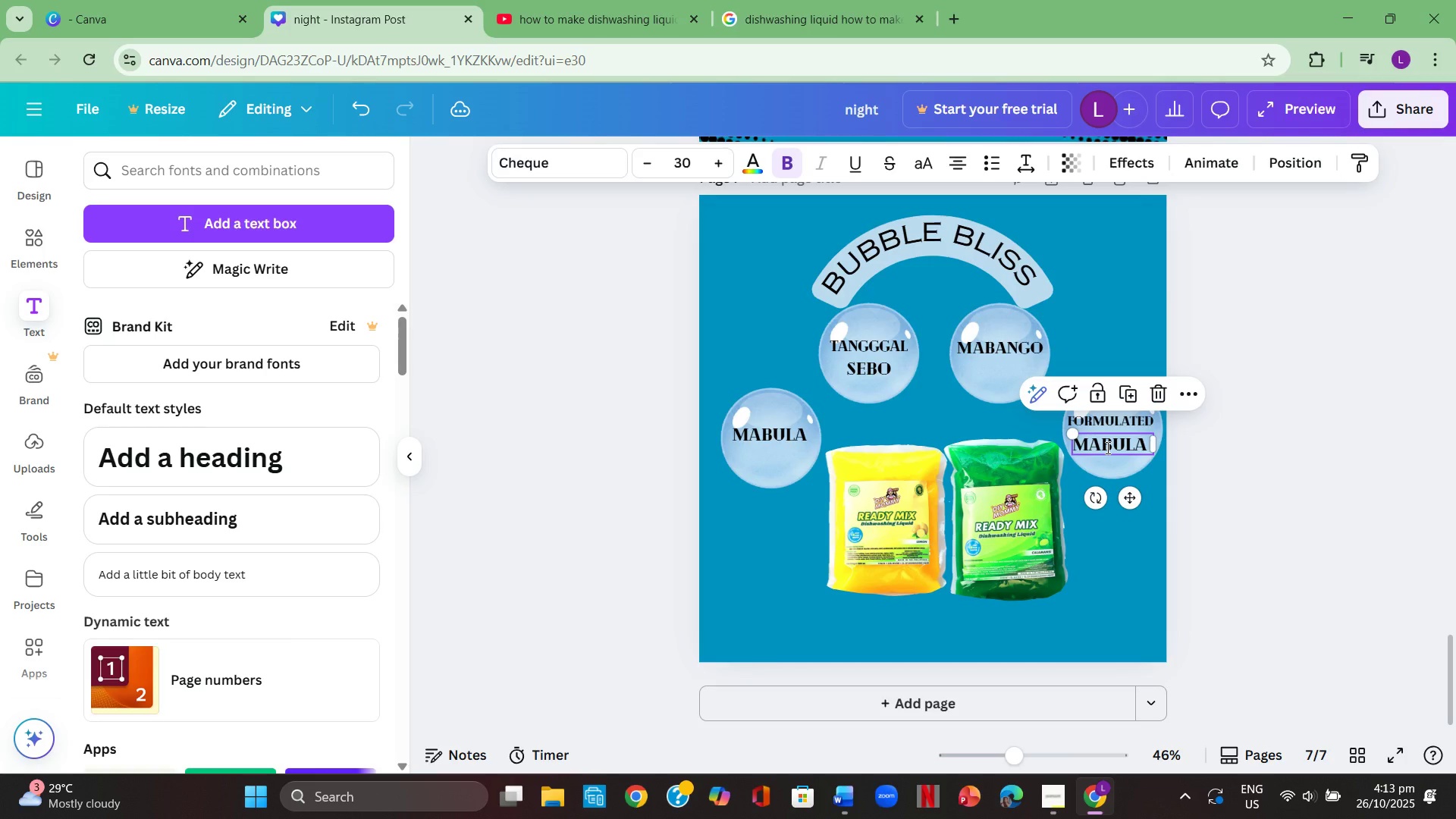 
double_click([1106, 447])
 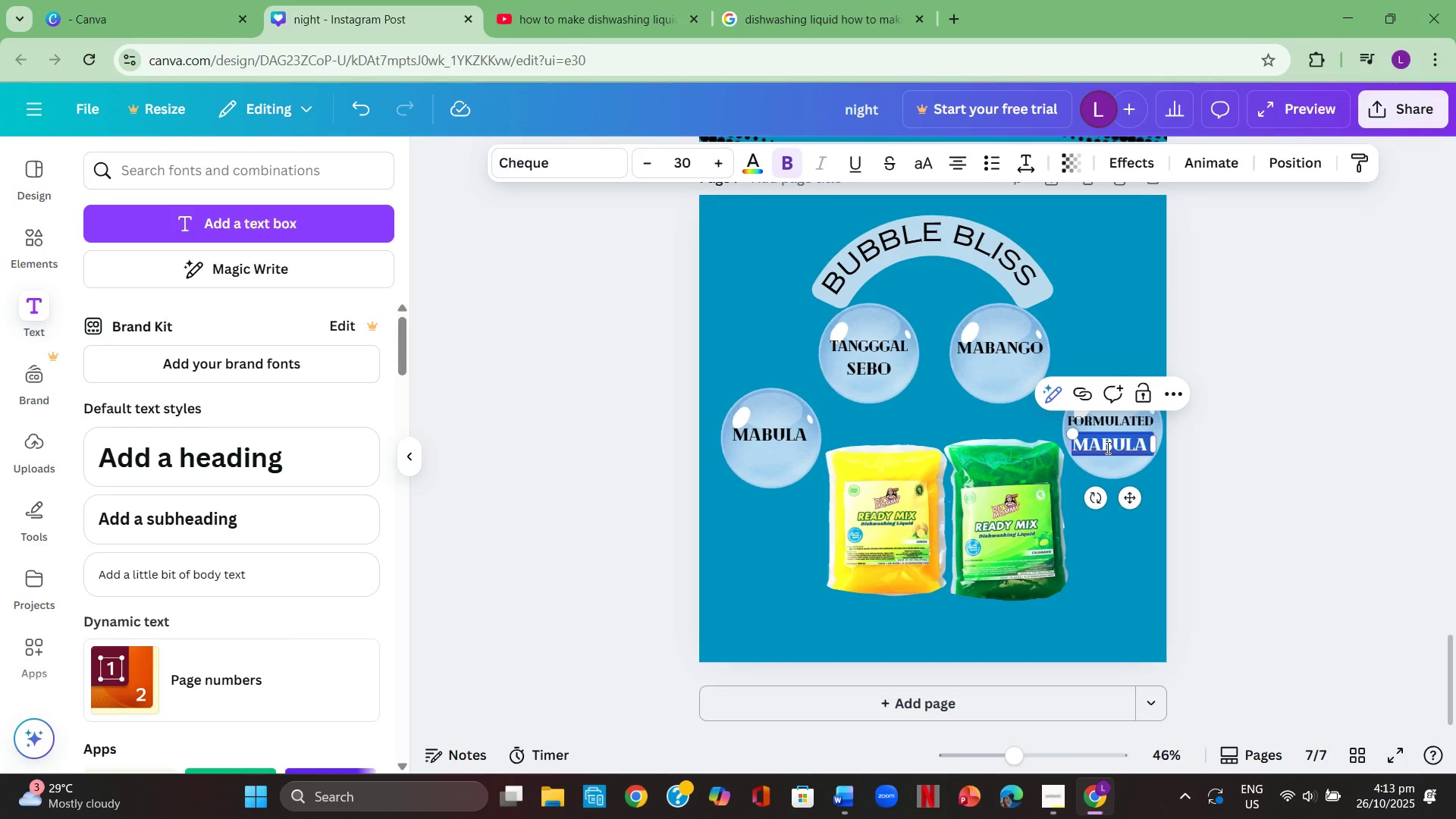 
key(Backspace)
type(chemist )
 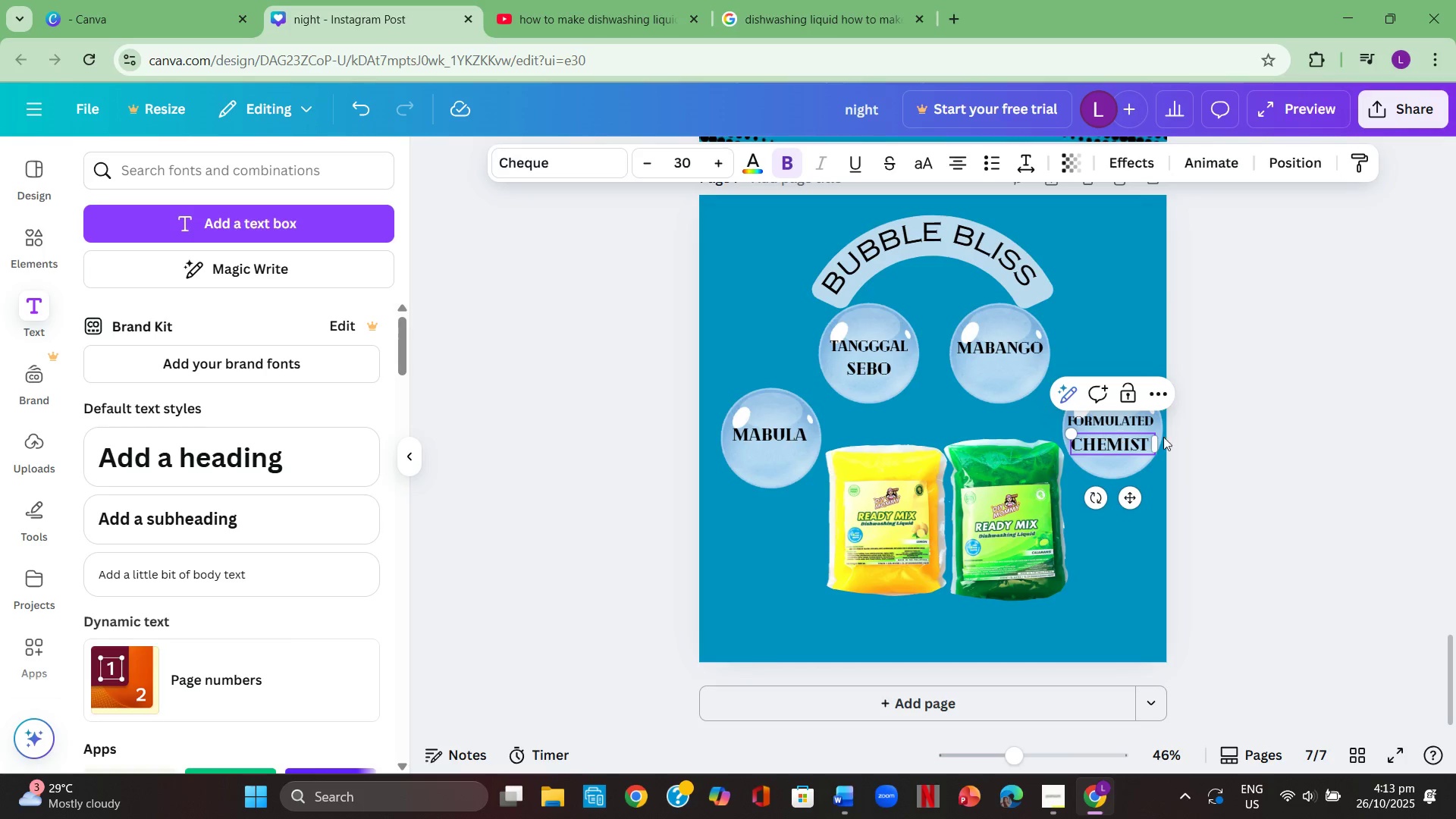 
left_click([1219, 449])
 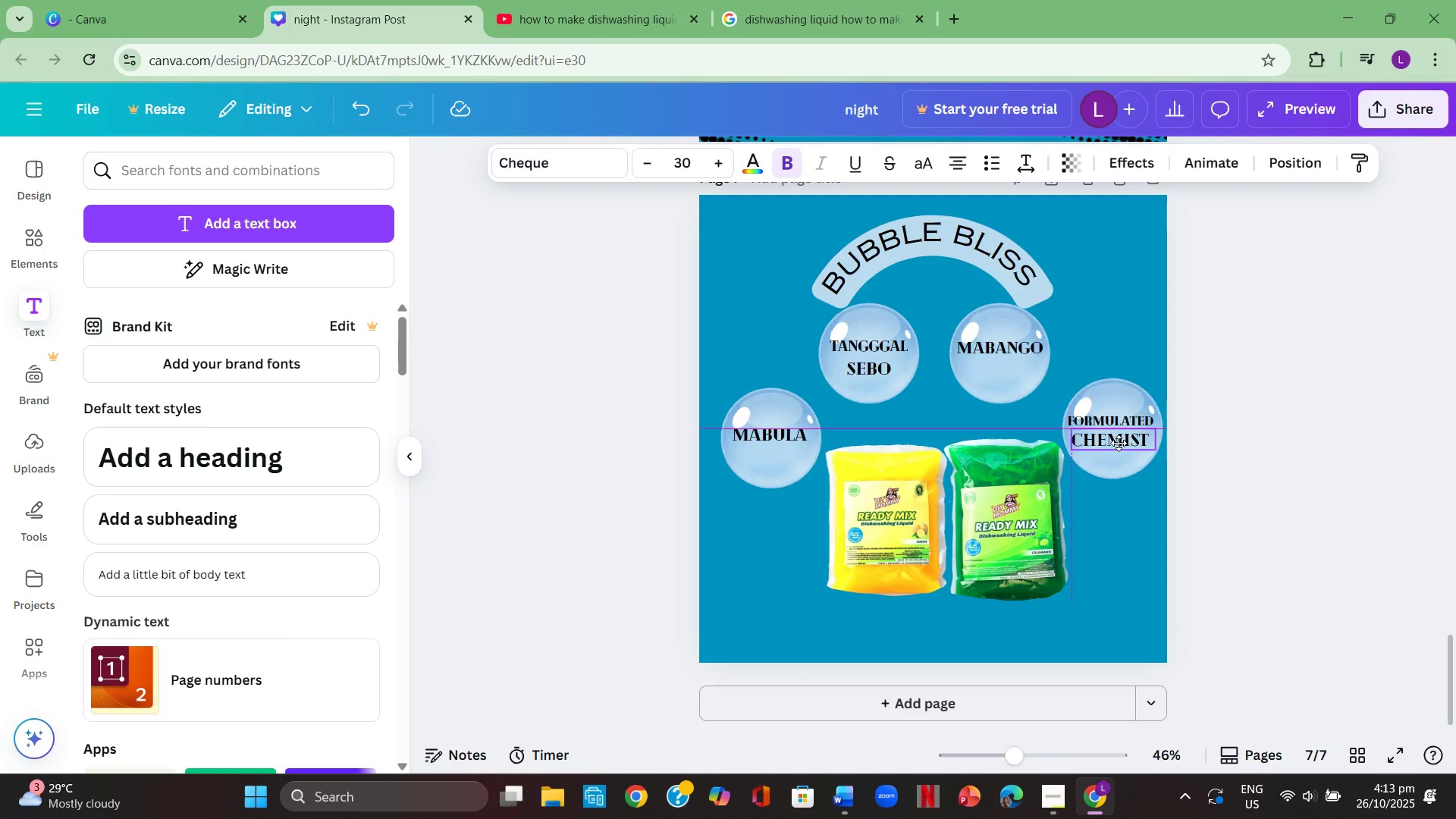 
left_click([1368, 477])
 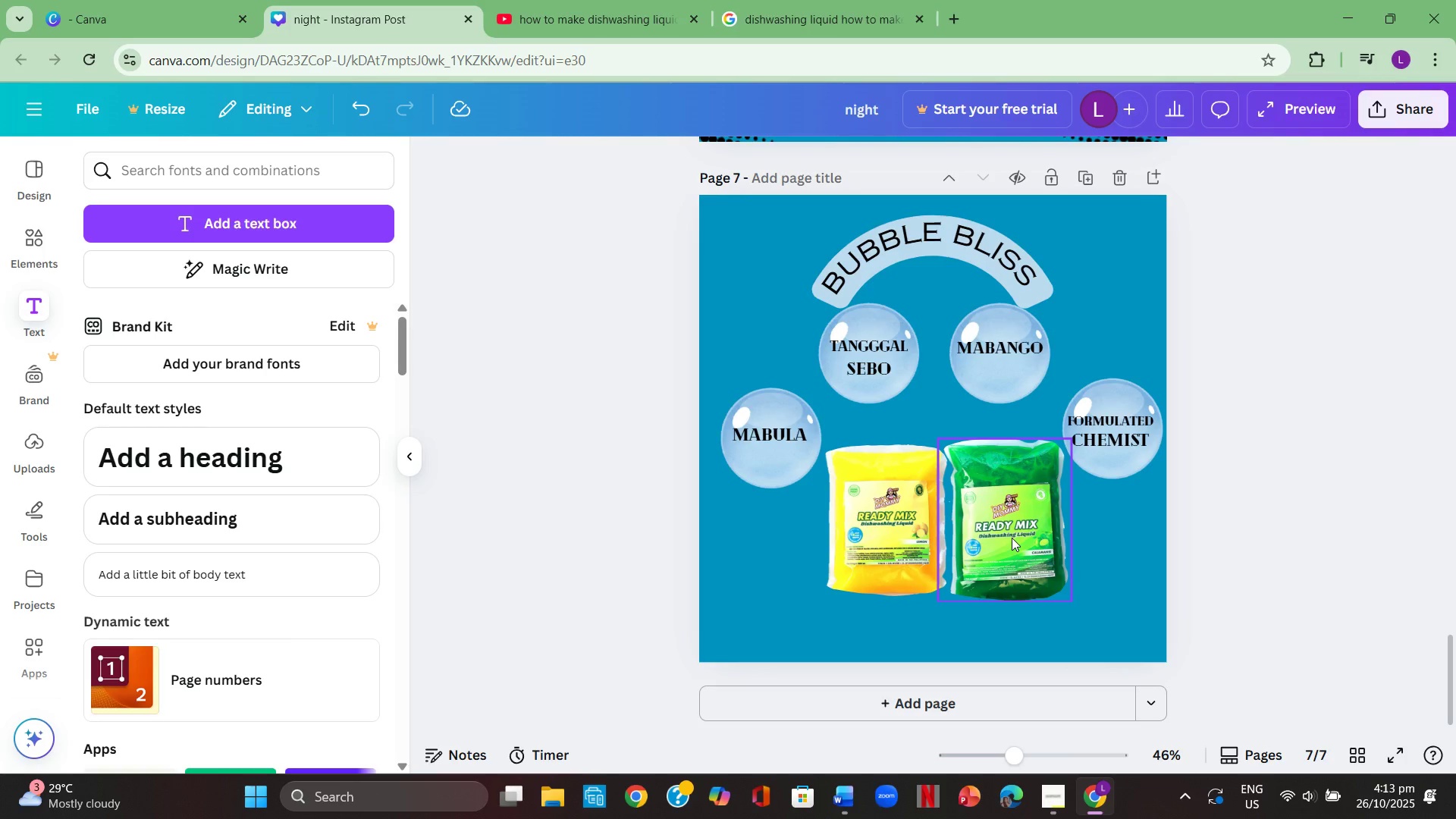 
left_click([1011, 538])
 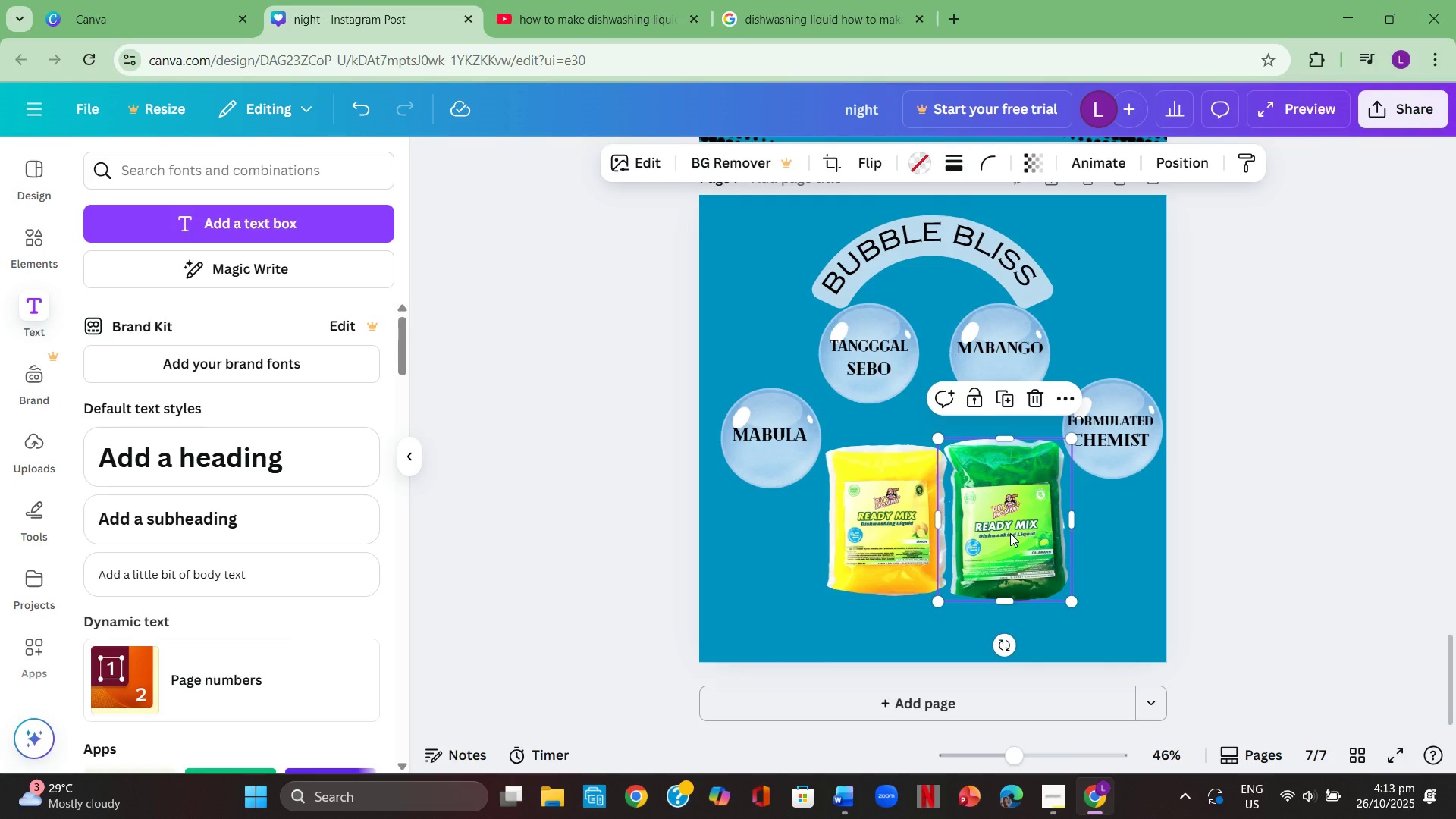 
left_click([1316, 503])
 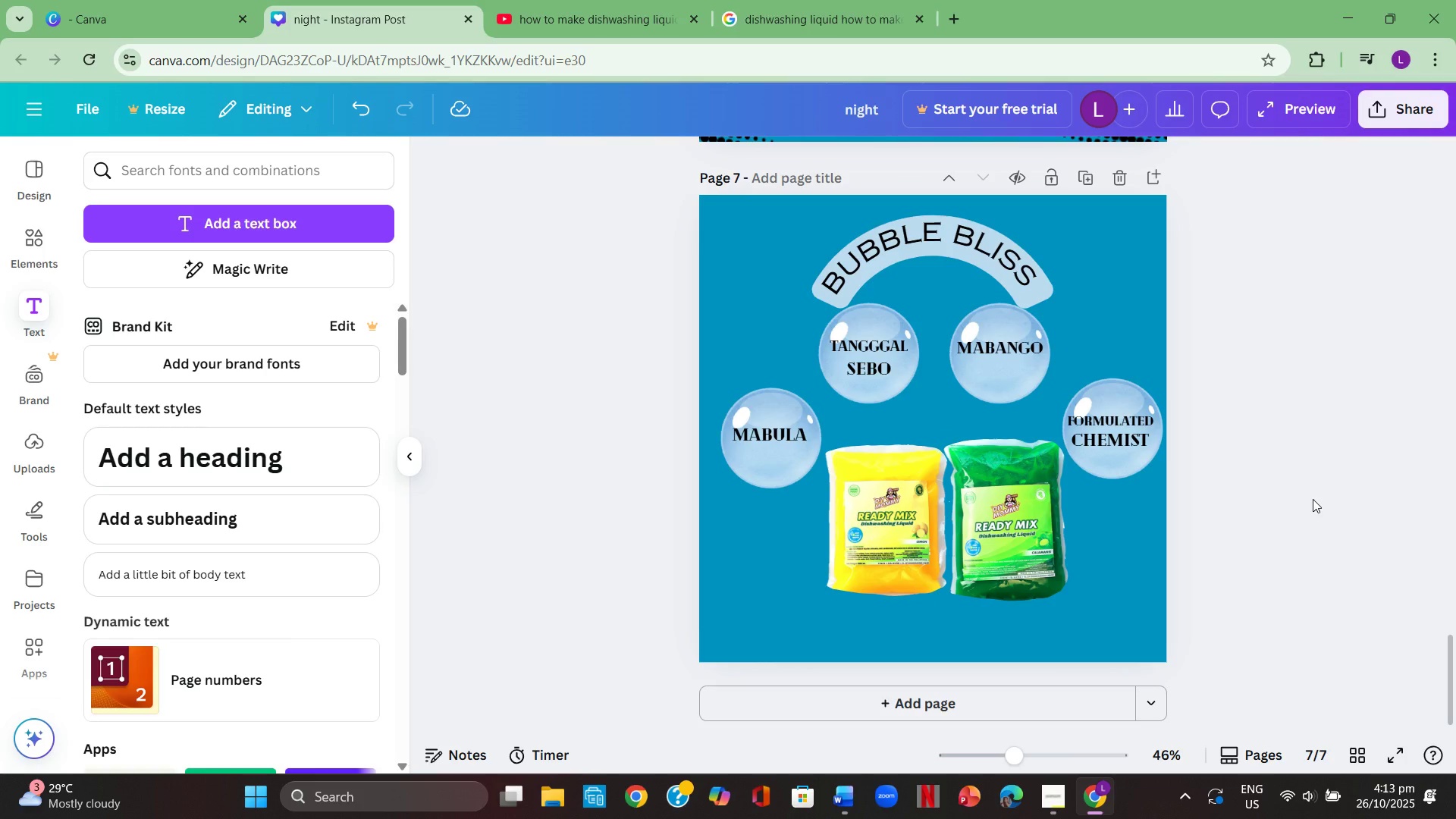 
scroll: coordinate [1319, 500], scroll_direction: up, amount: 6.0
 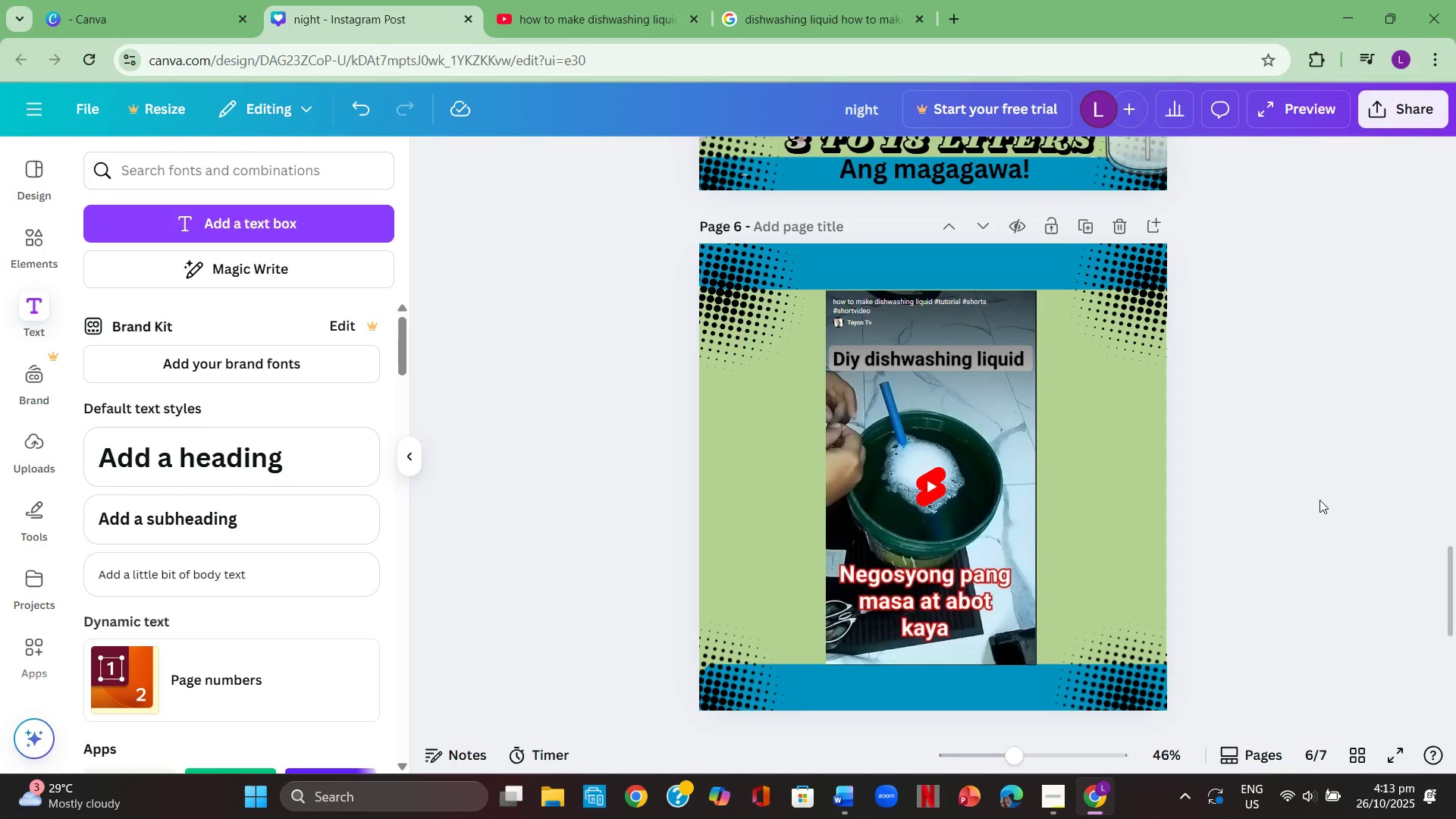 
scroll: coordinate [1318, 484], scroll_direction: down, amount: 7.0
 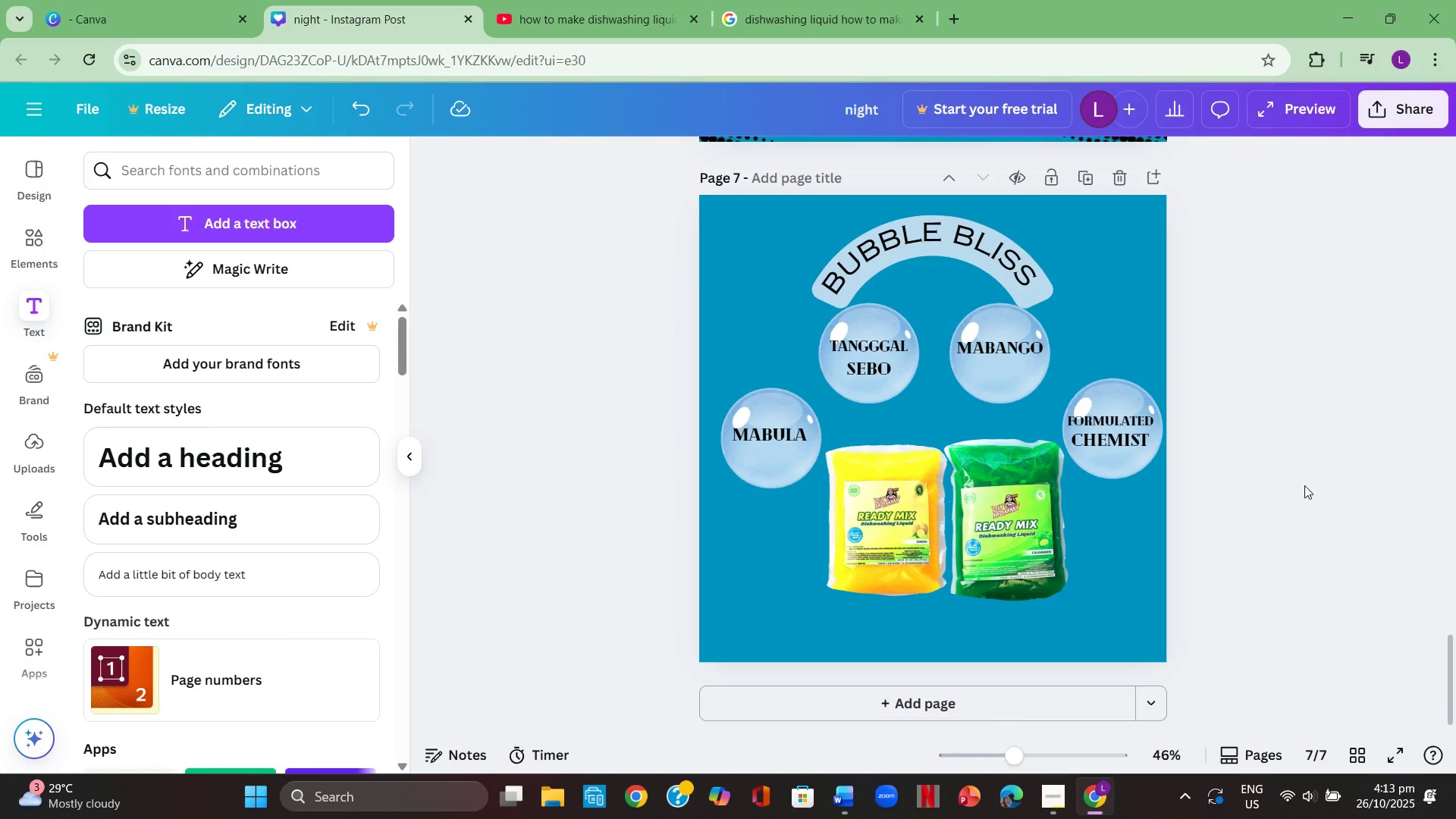 
scroll: coordinate [505, 390], scroll_direction: up, amount: 3.0
 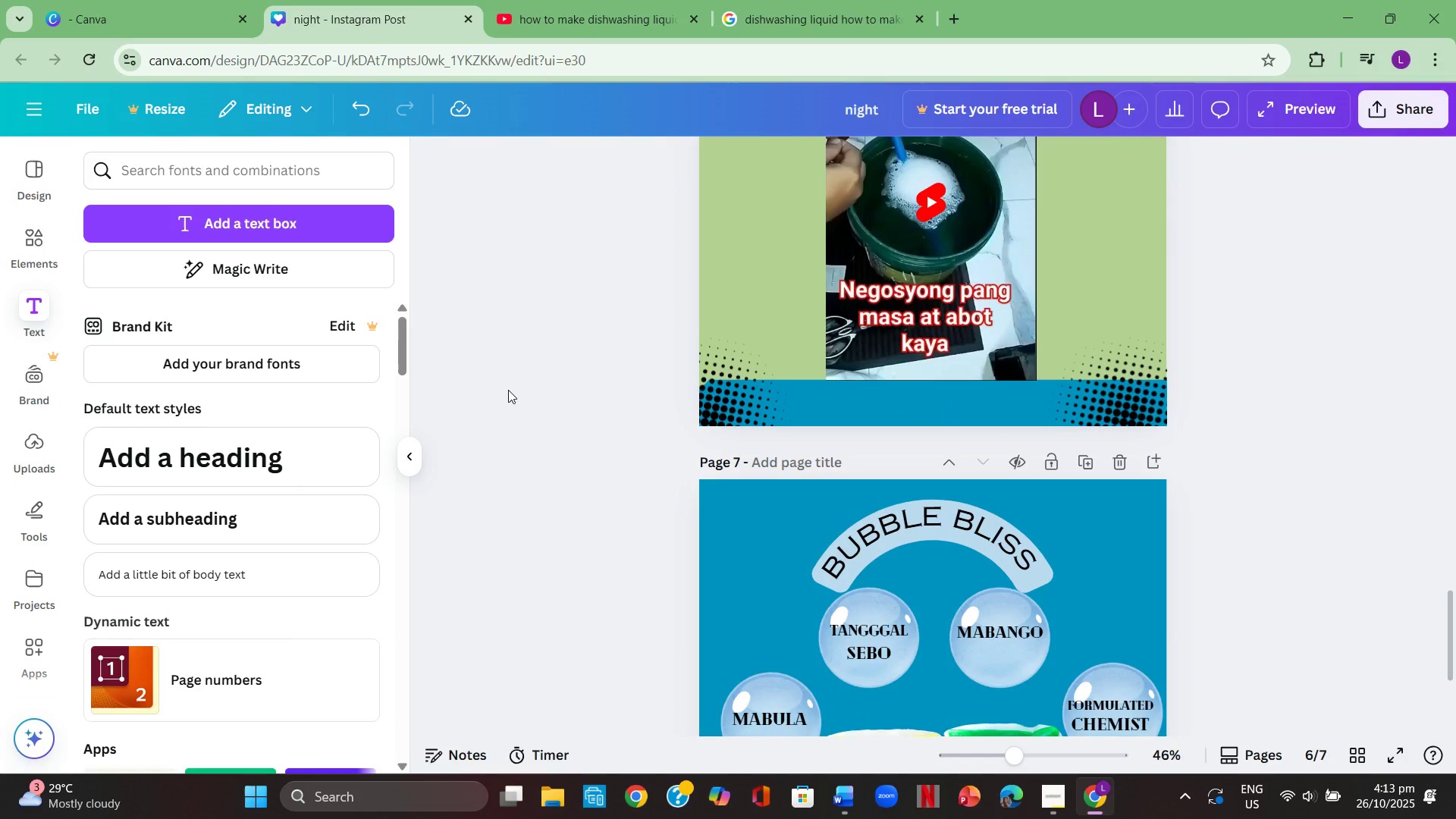 
scroll: coordinate [508, 390], scroll_direction: down, amount: 2.0
 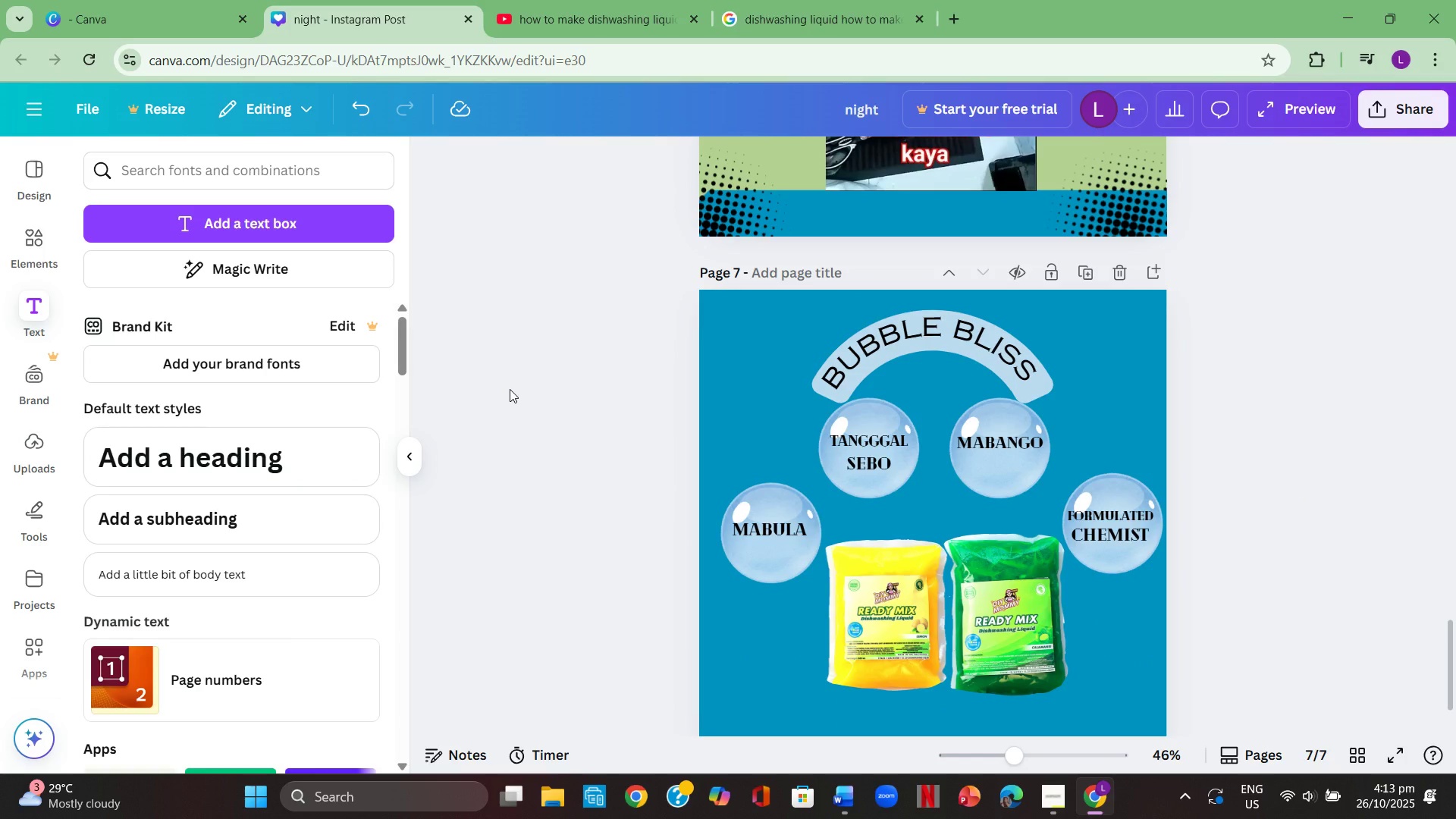 
wait(12.86)
 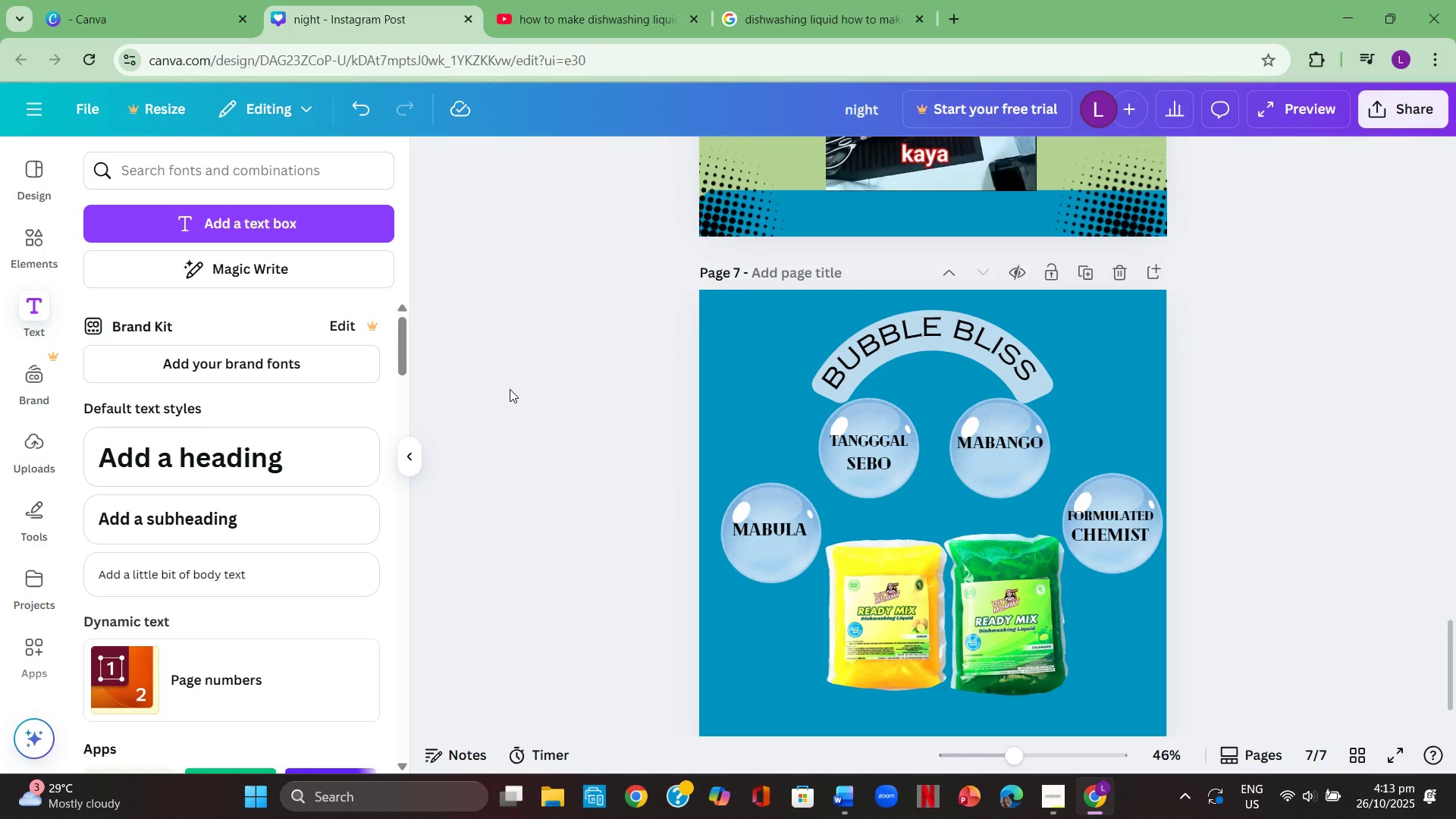 
scroll: coordinate [558, 359], scroll_direction: down, amount: 2.0
 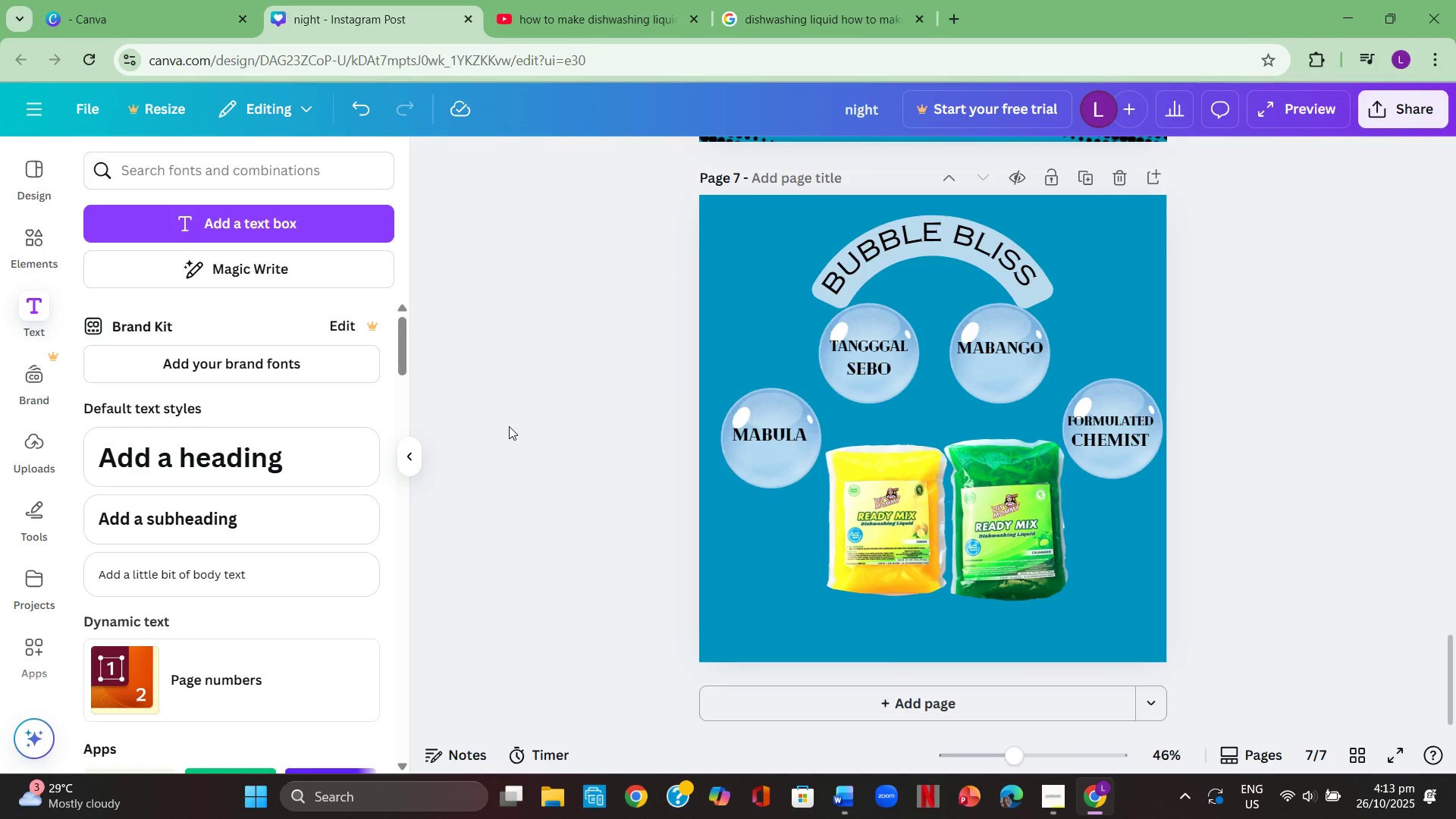 
left_click([509, 426])
 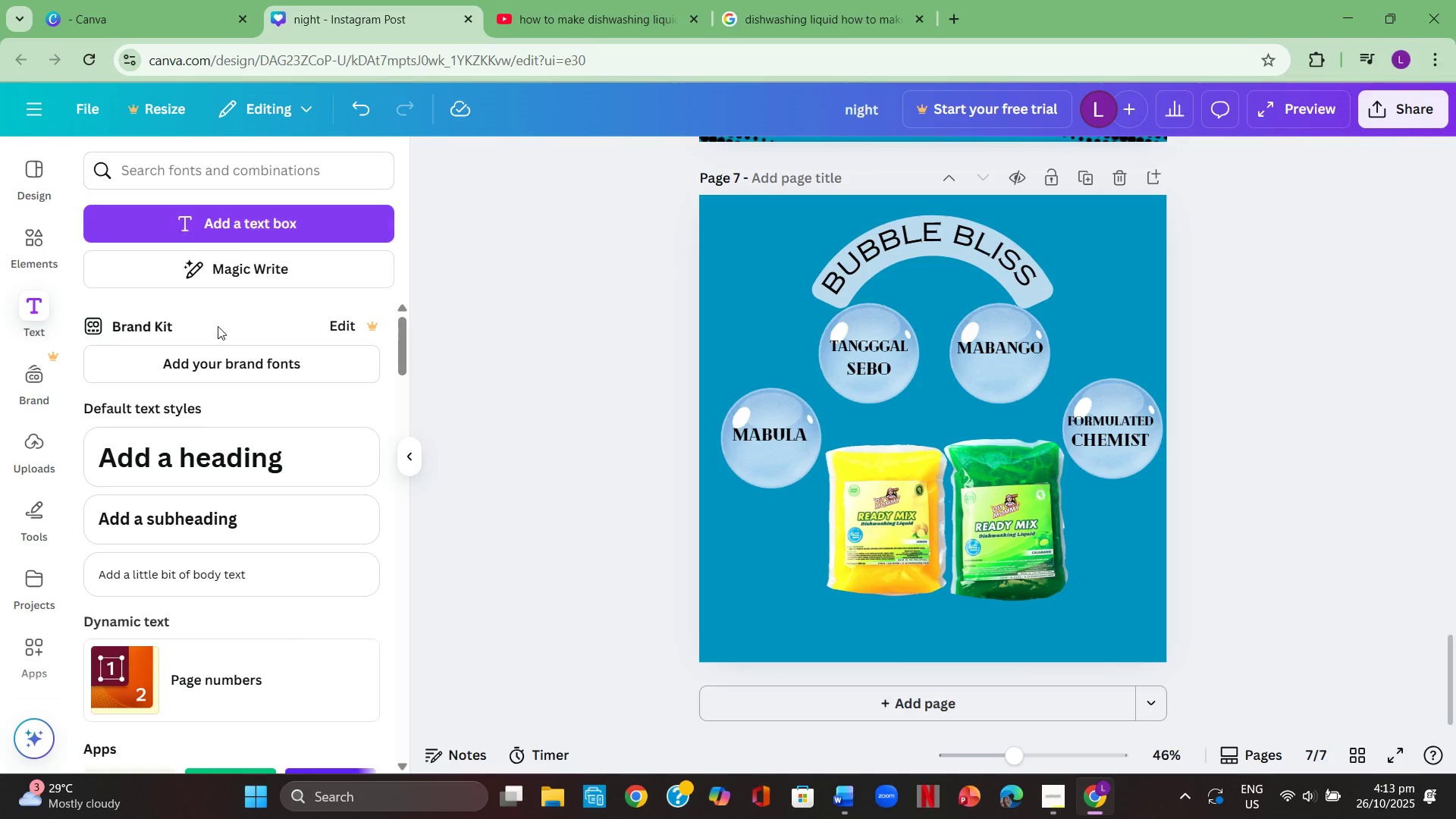 
scroll: coordinate [259, 428], scroll_direction: up, amount: 3.0
 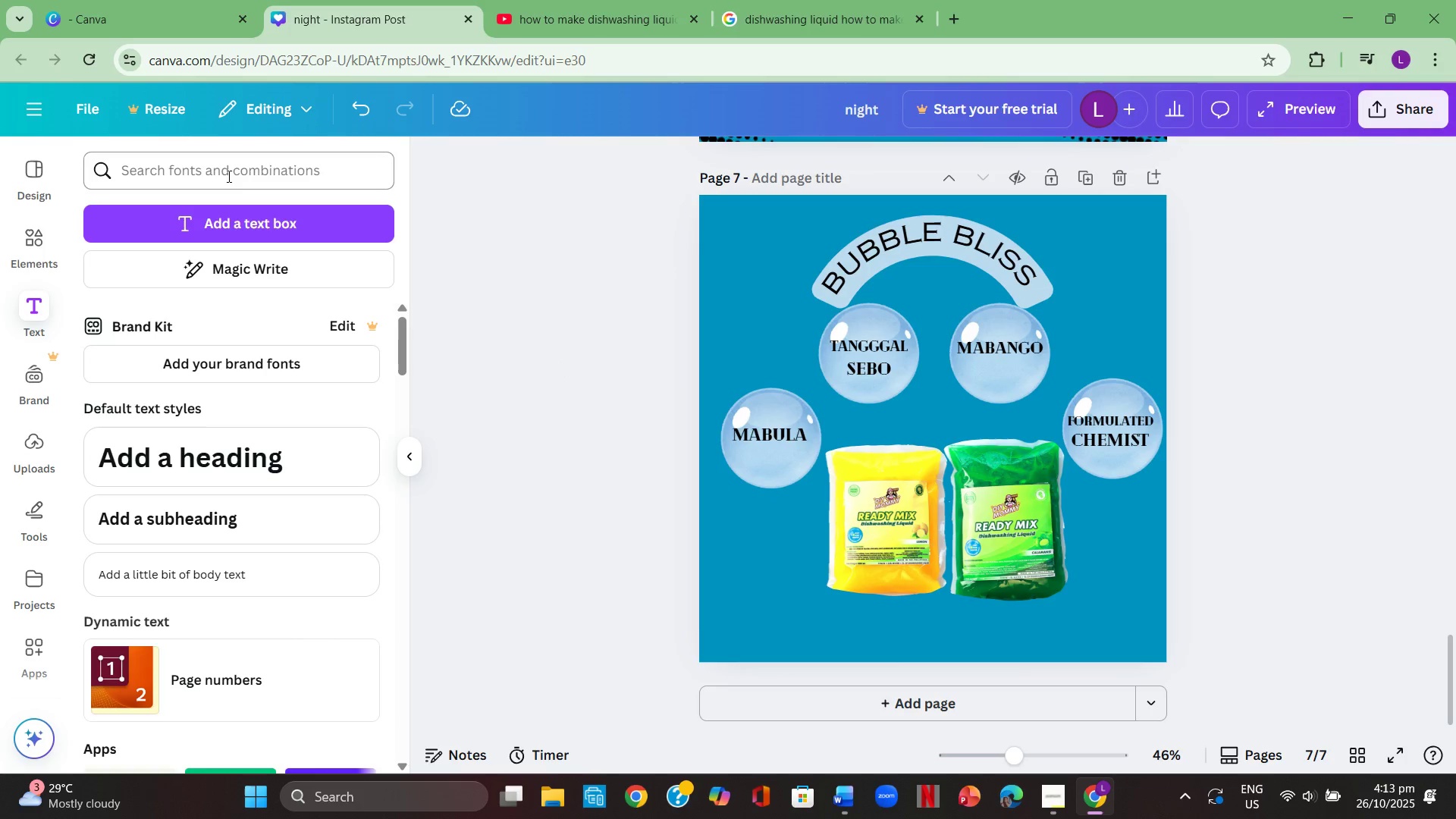 
left_click([228, 174])
 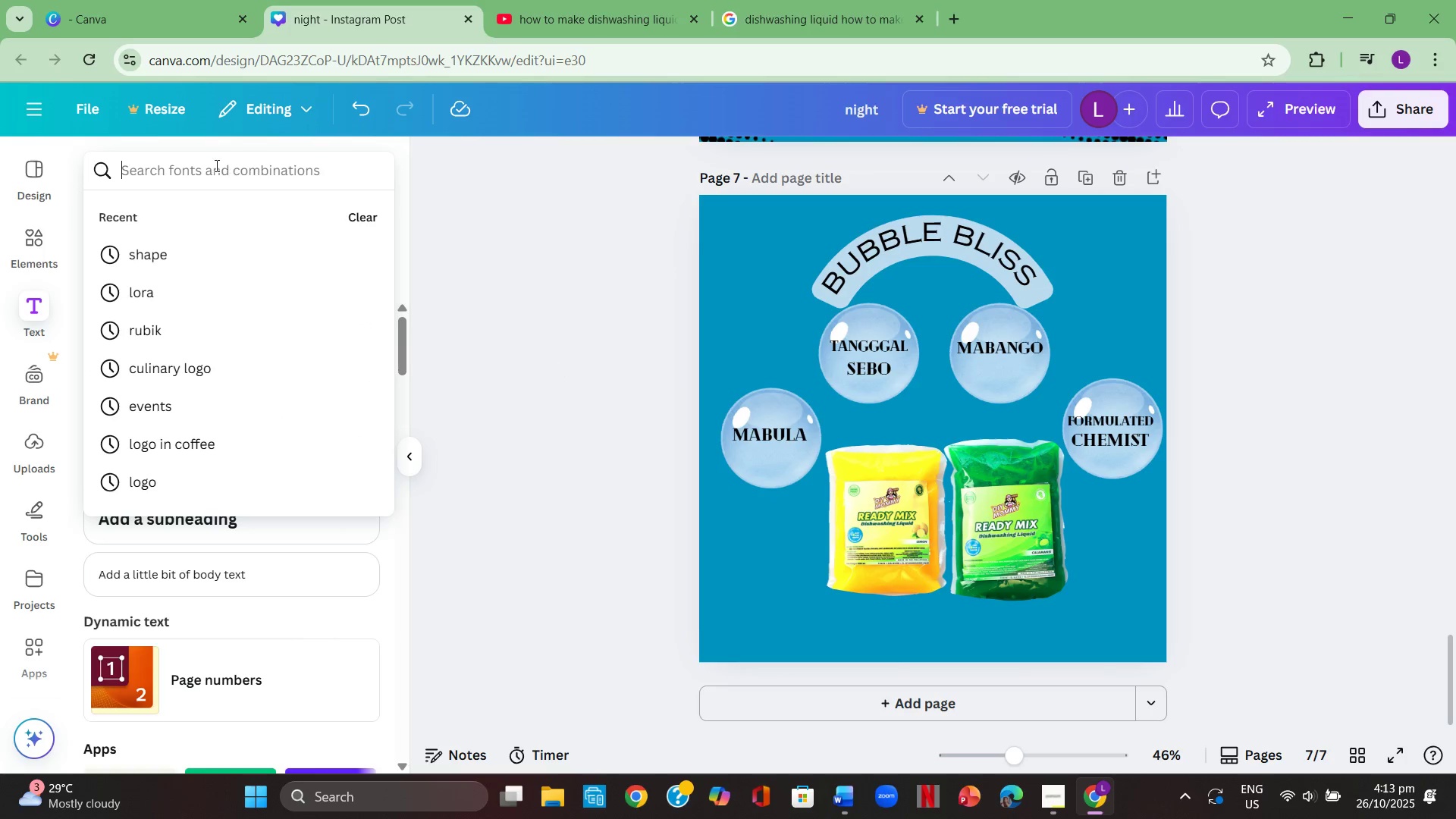 
left_click([42, 247])
 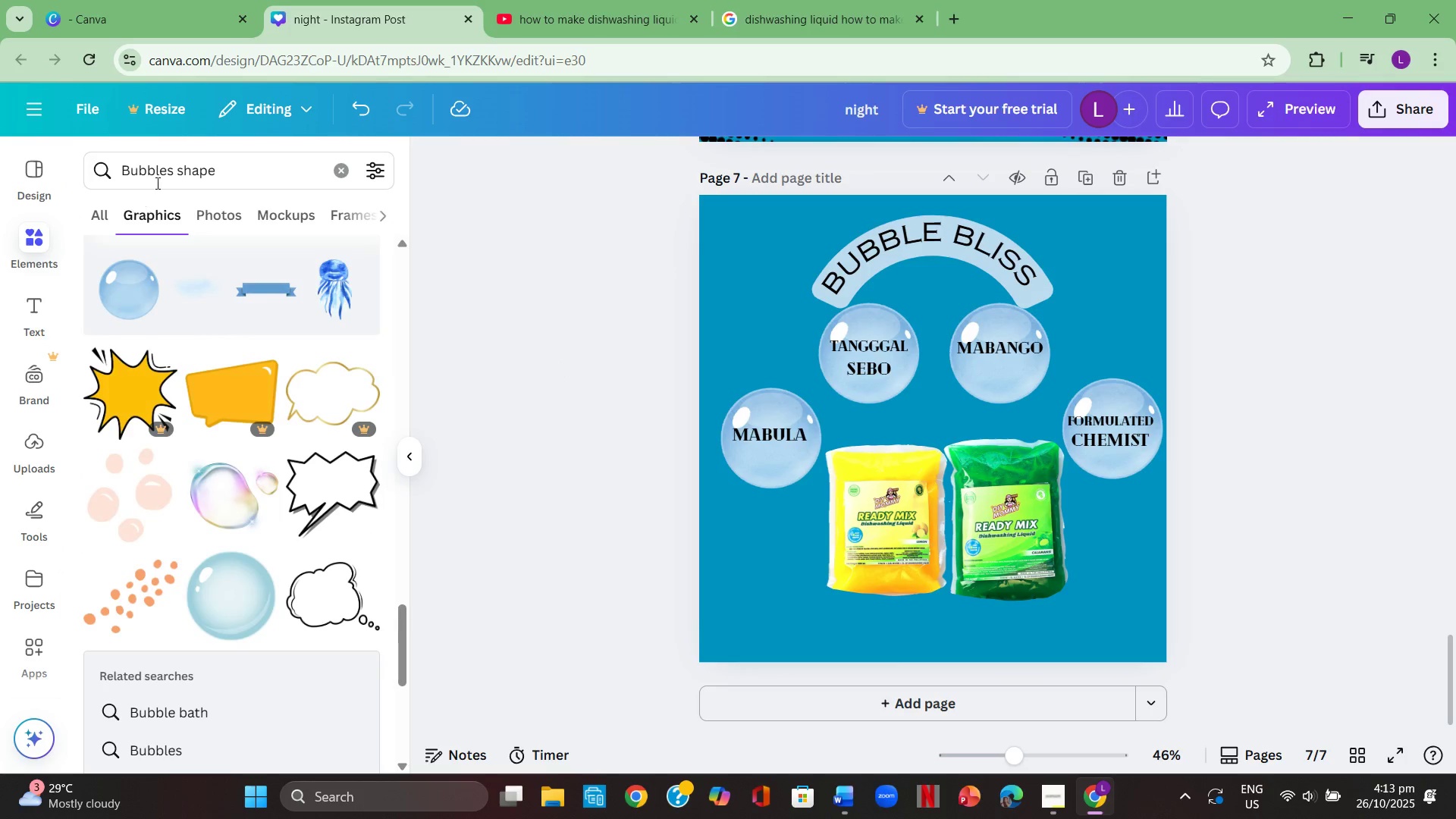 
left_click([168, 172])
 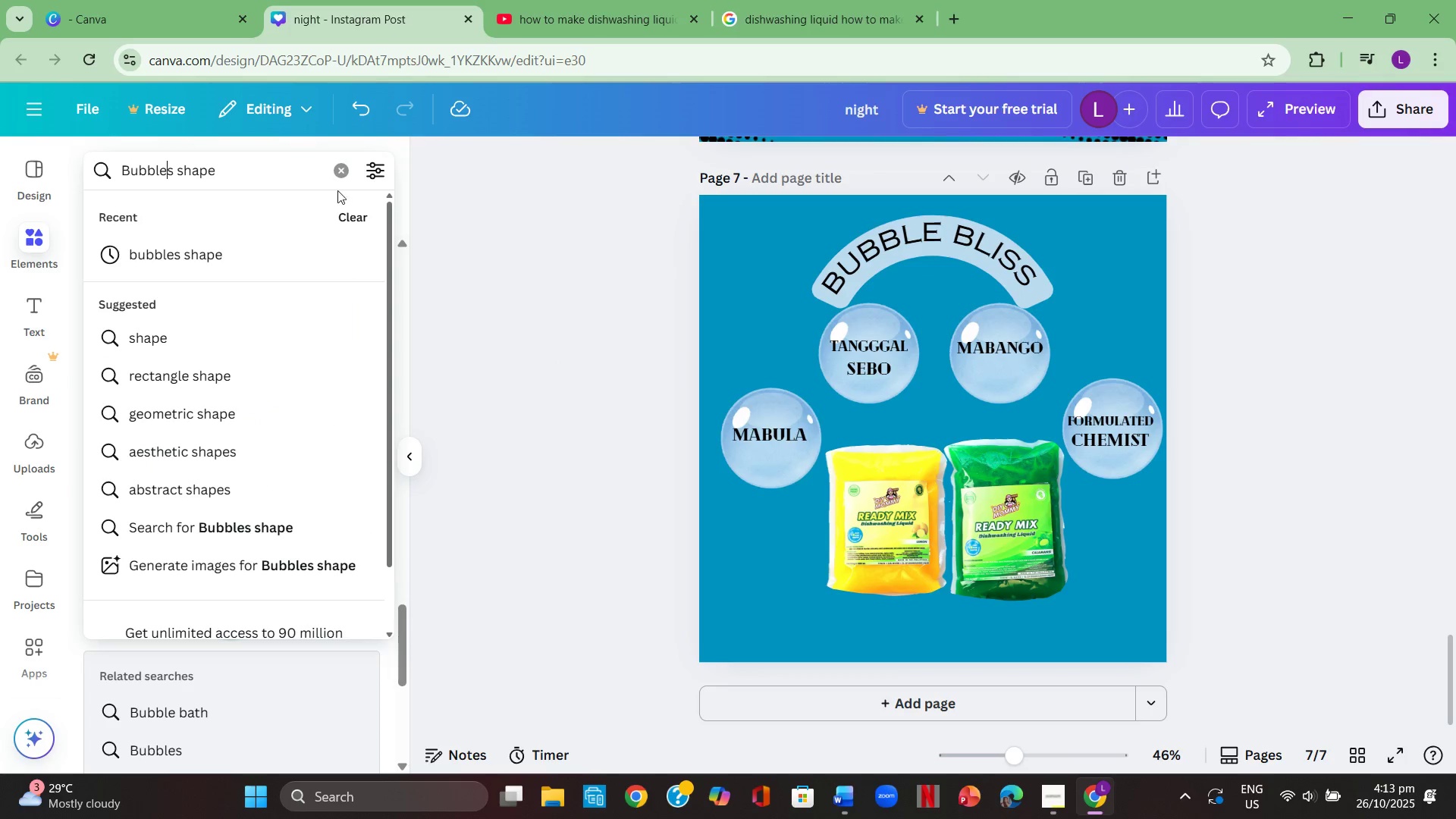 
left_click([337, 178])
 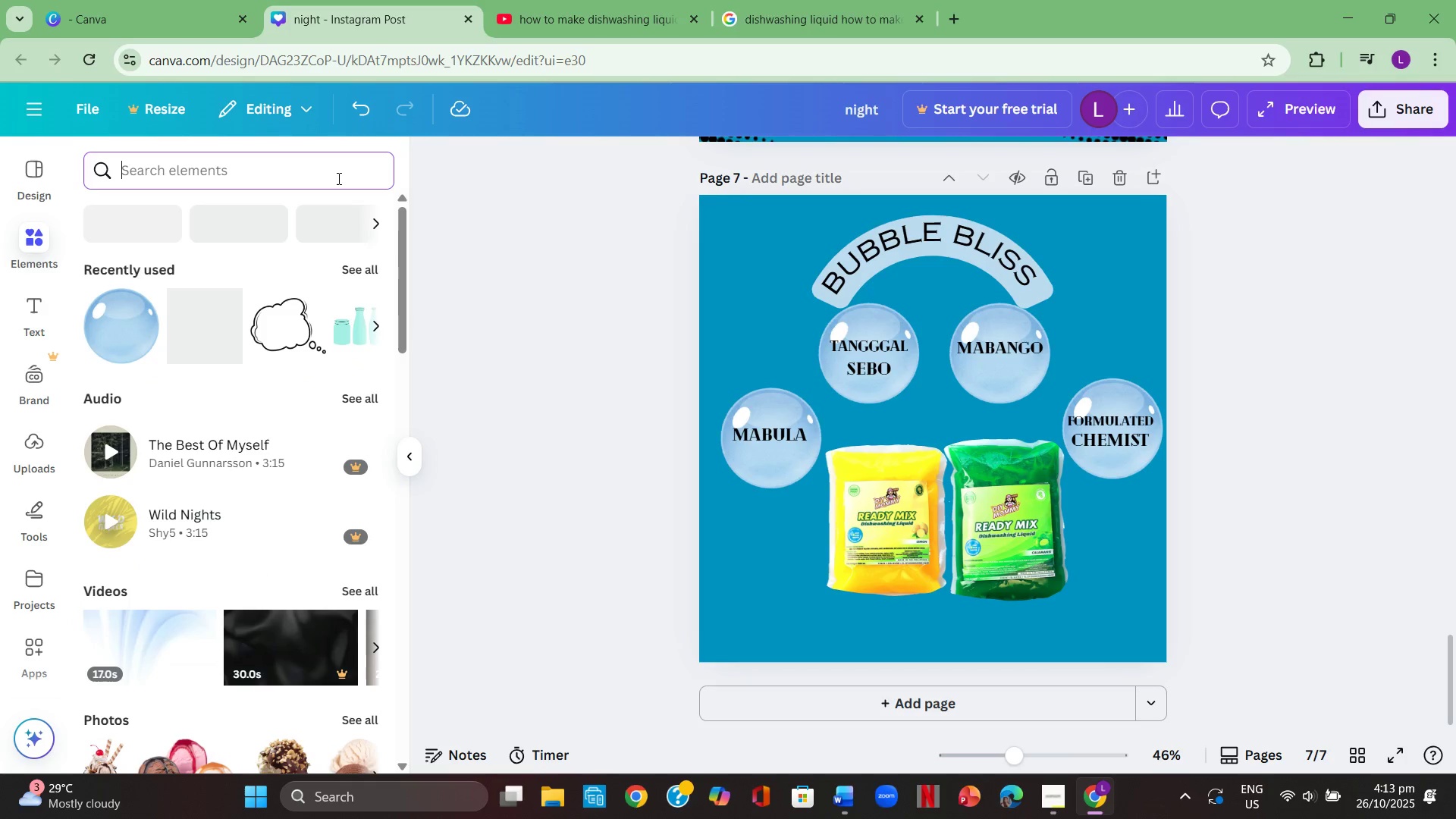 
type(plates )
 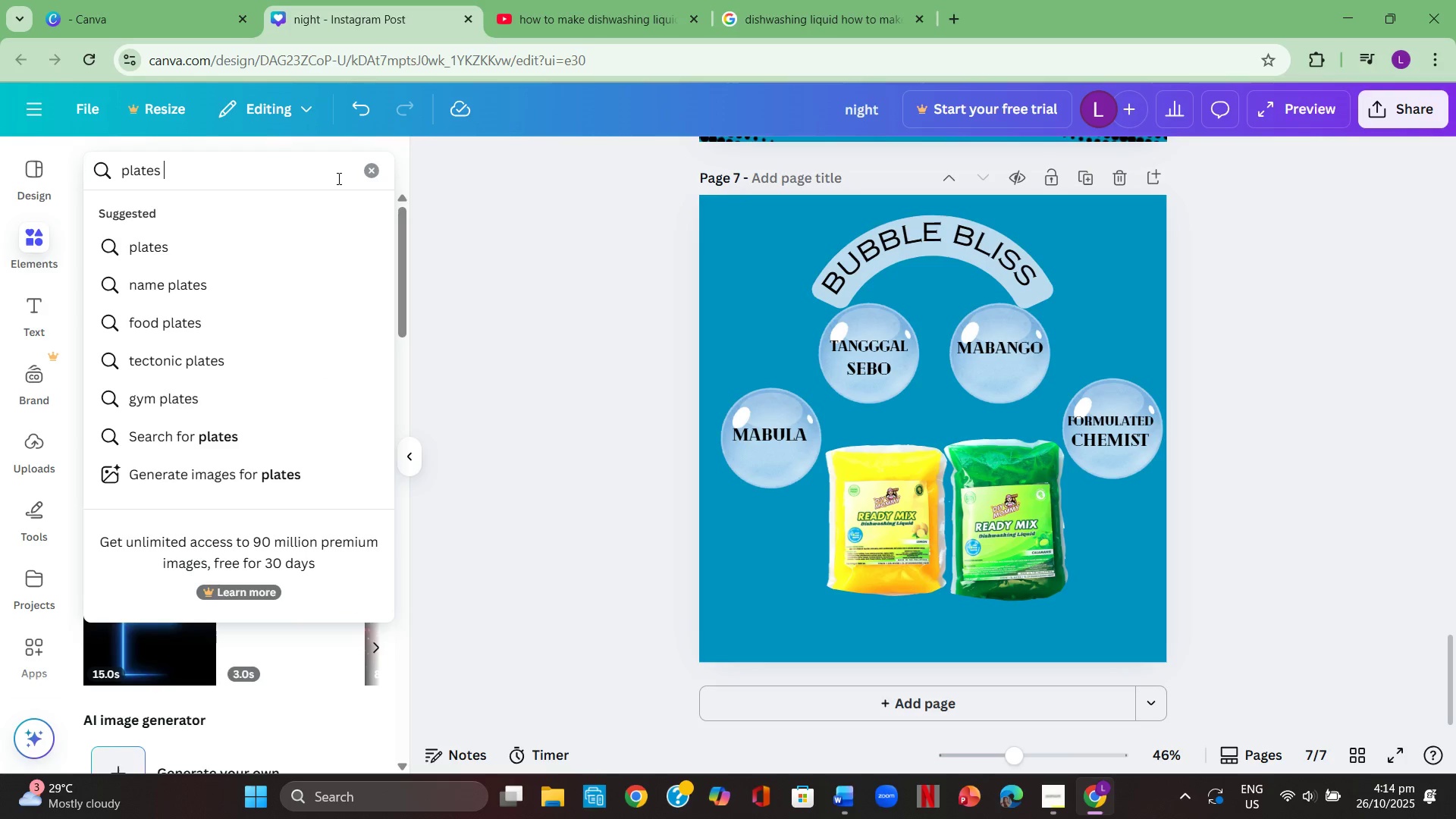 
key(Enter)
 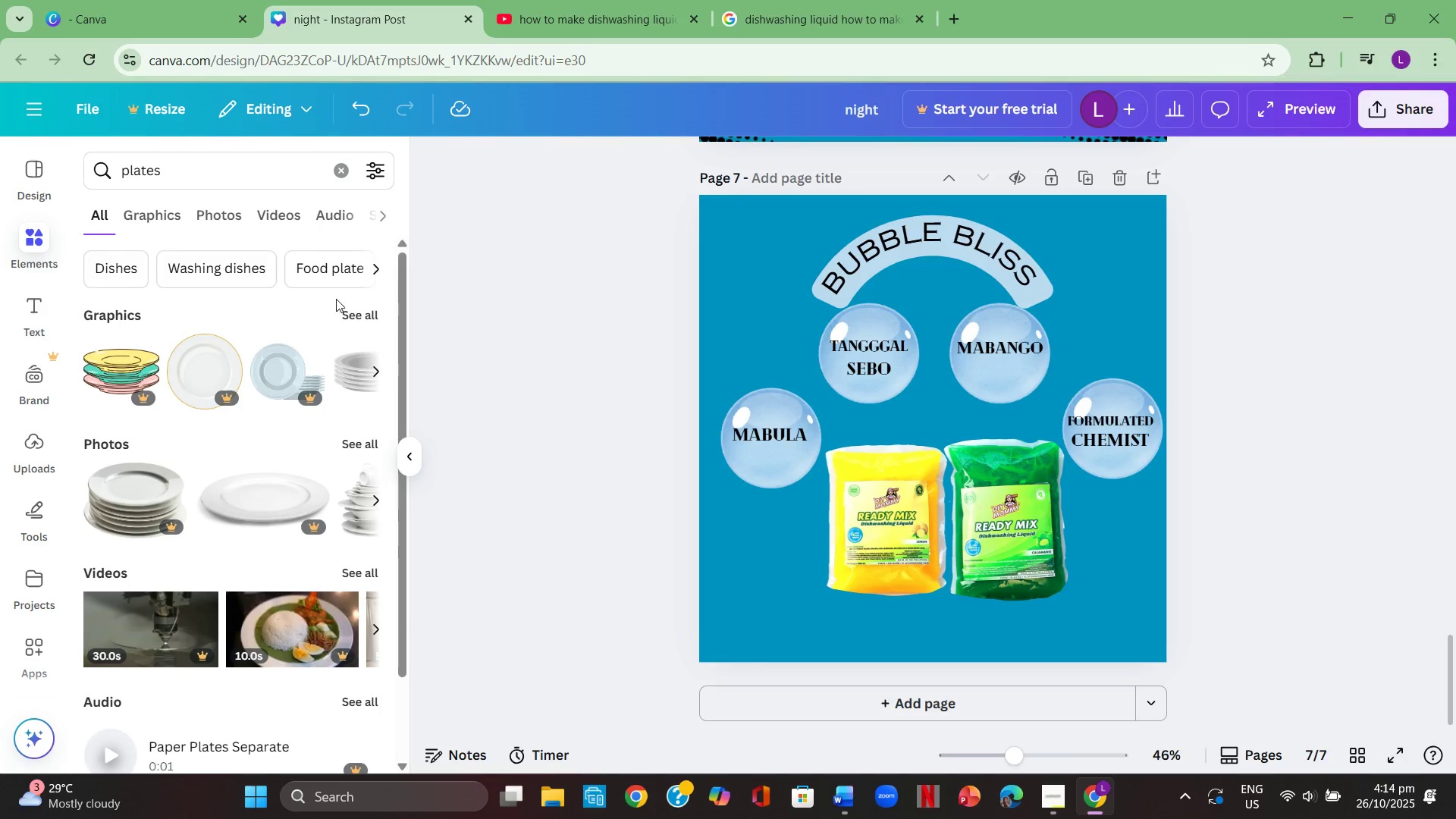 
left_click([374, 271])
 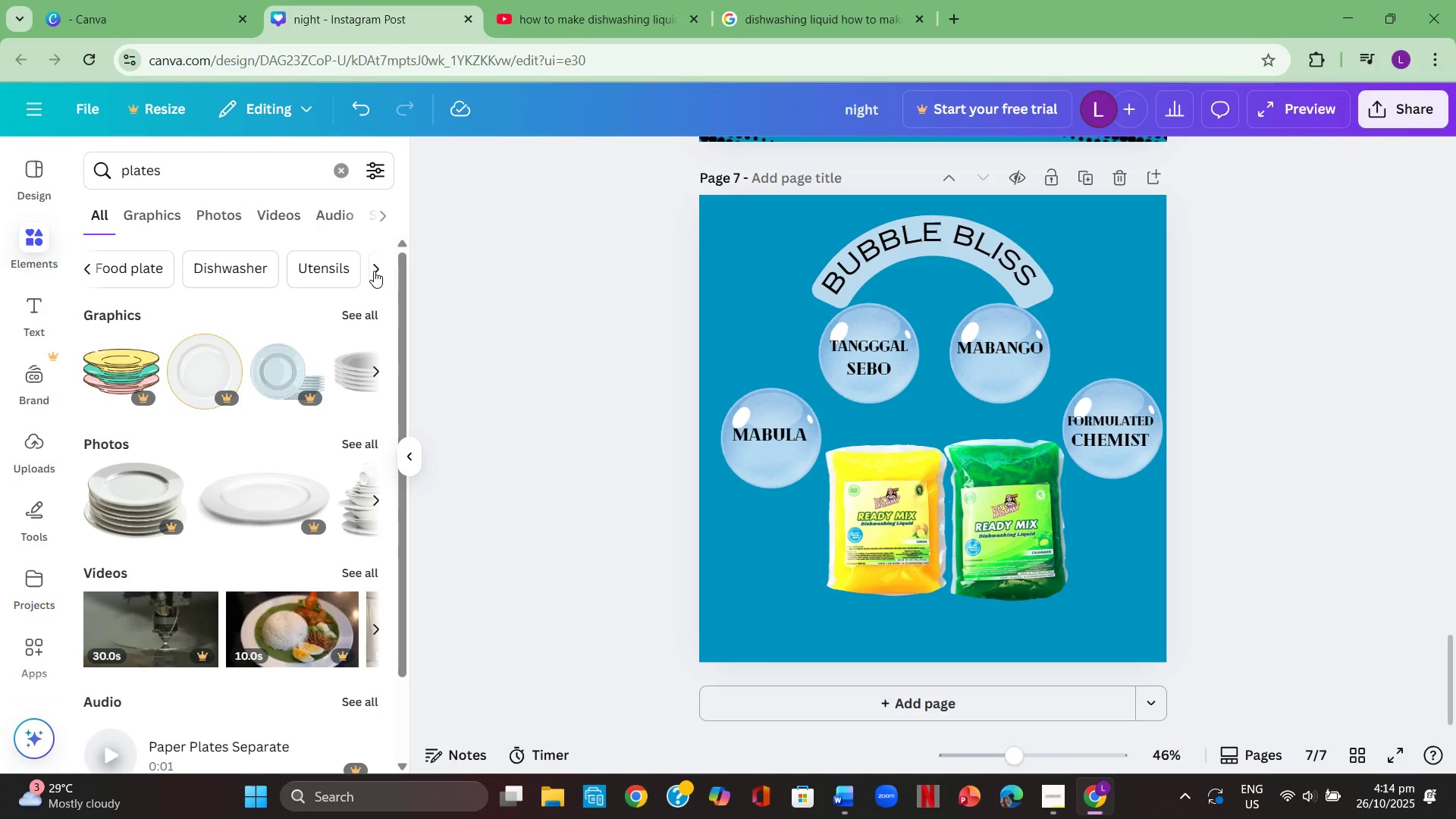 
left_click([374, 271])
 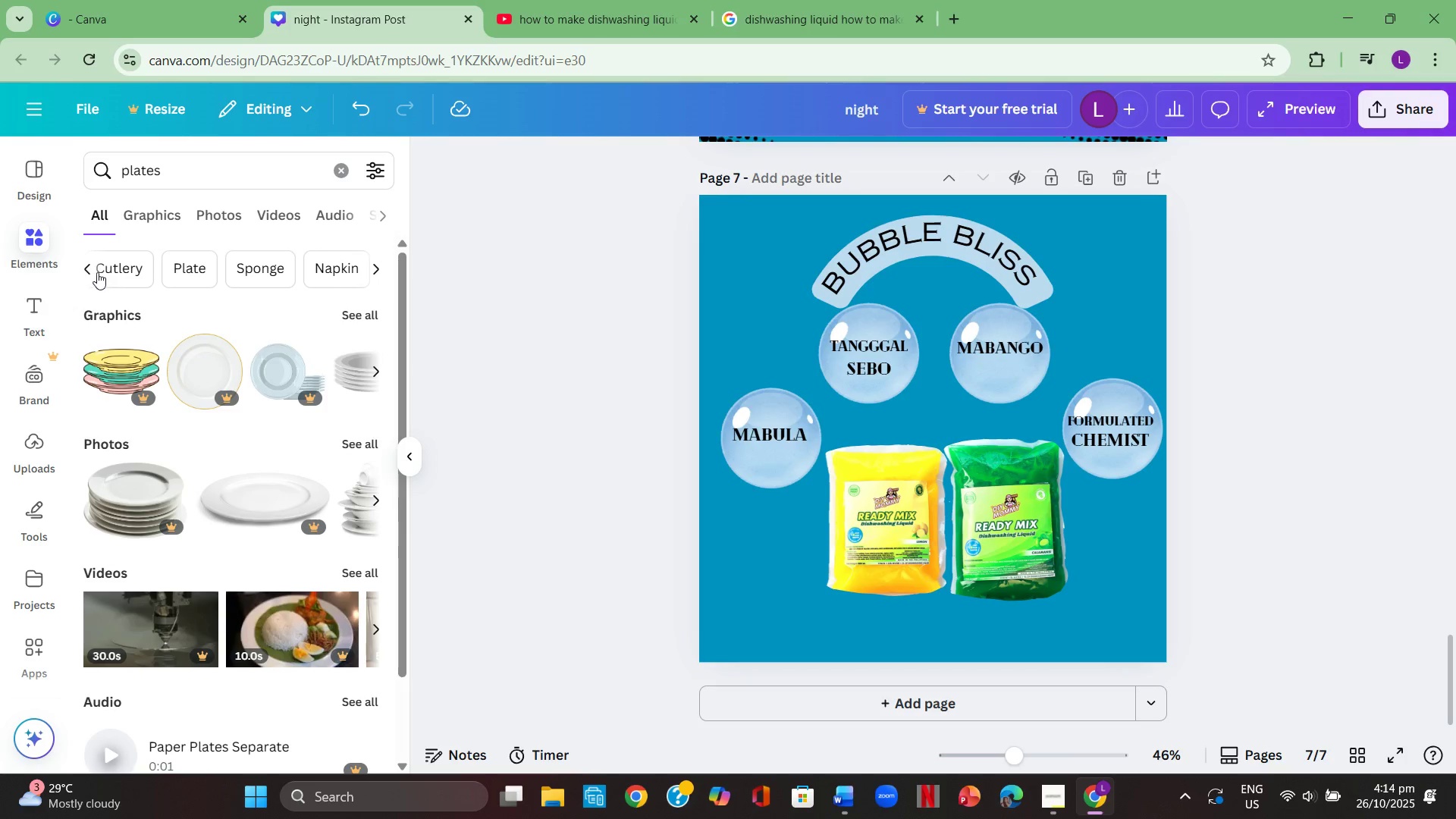 
left_click([90, 271])
 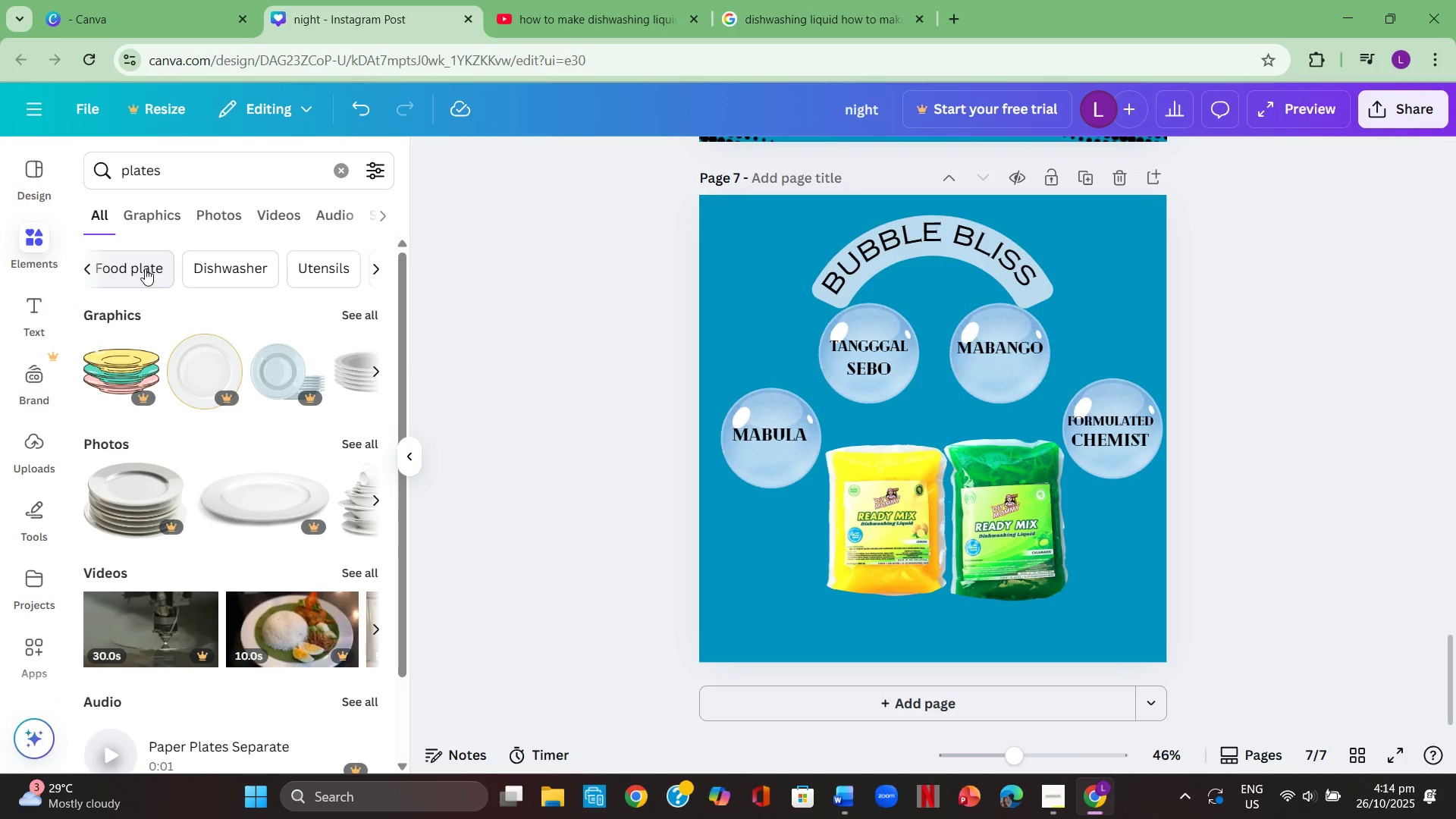 
left_click([127, 271])
 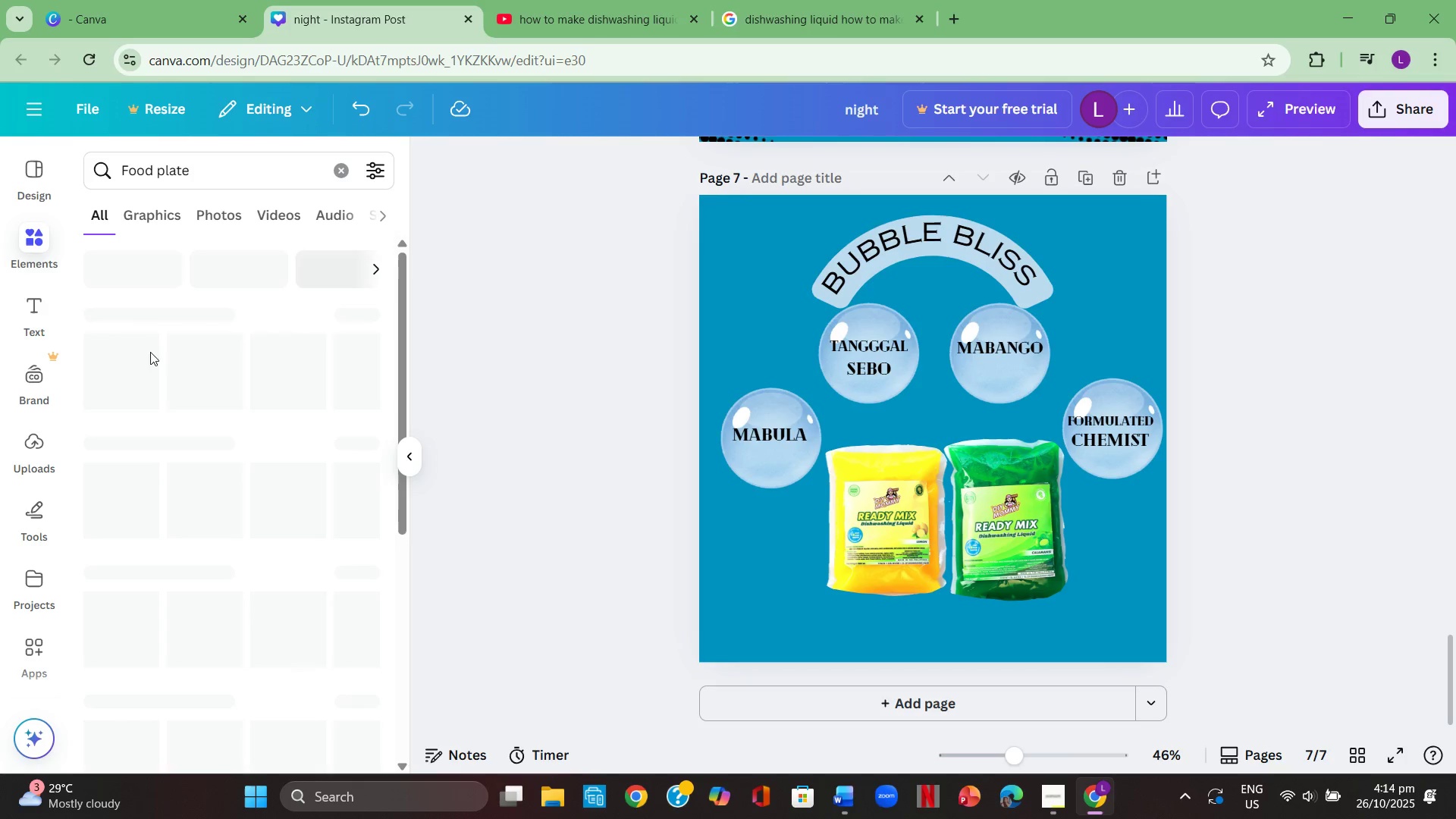 
mouse_move([162, 477])
 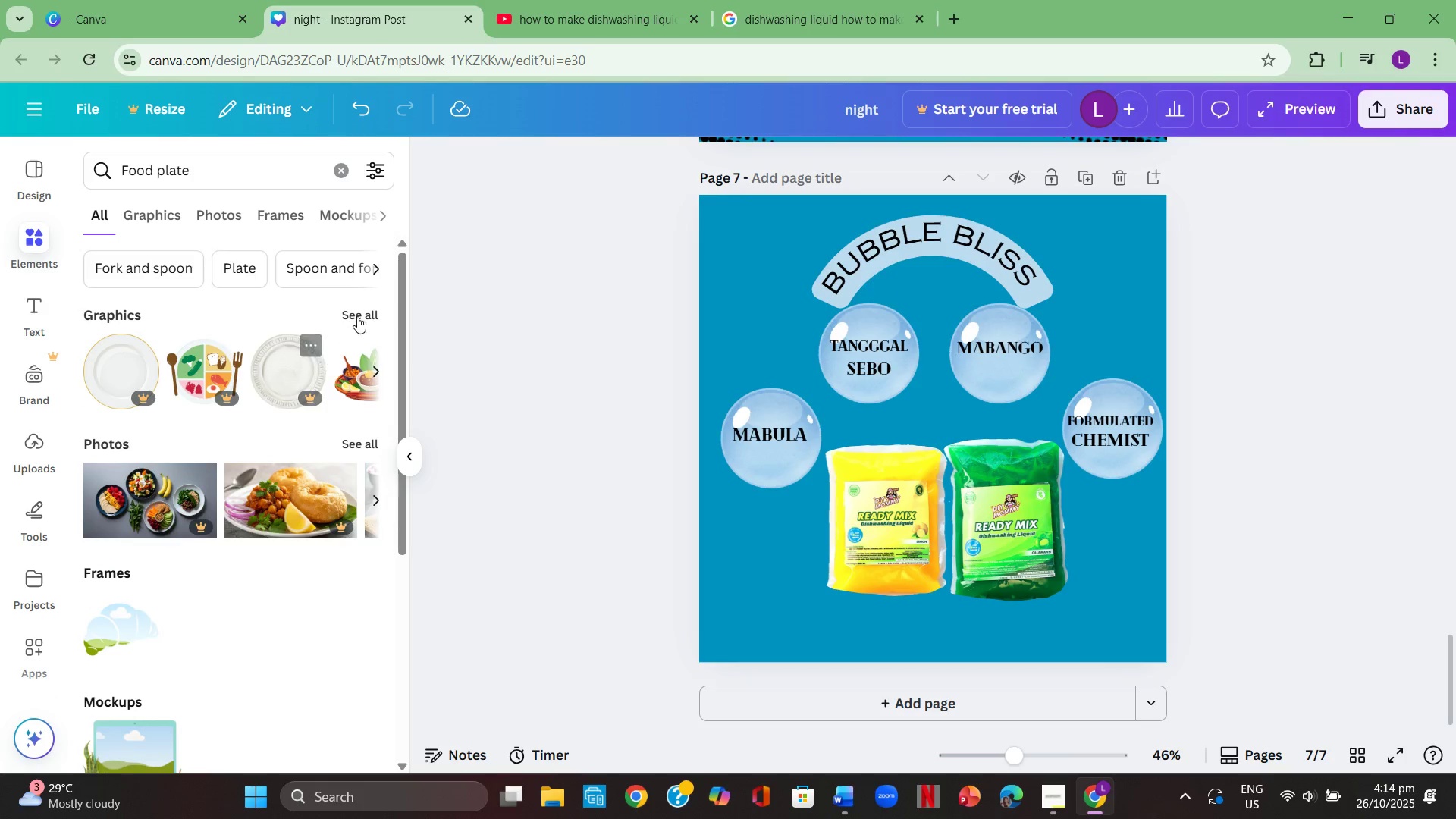 
left_click([359, 314])
 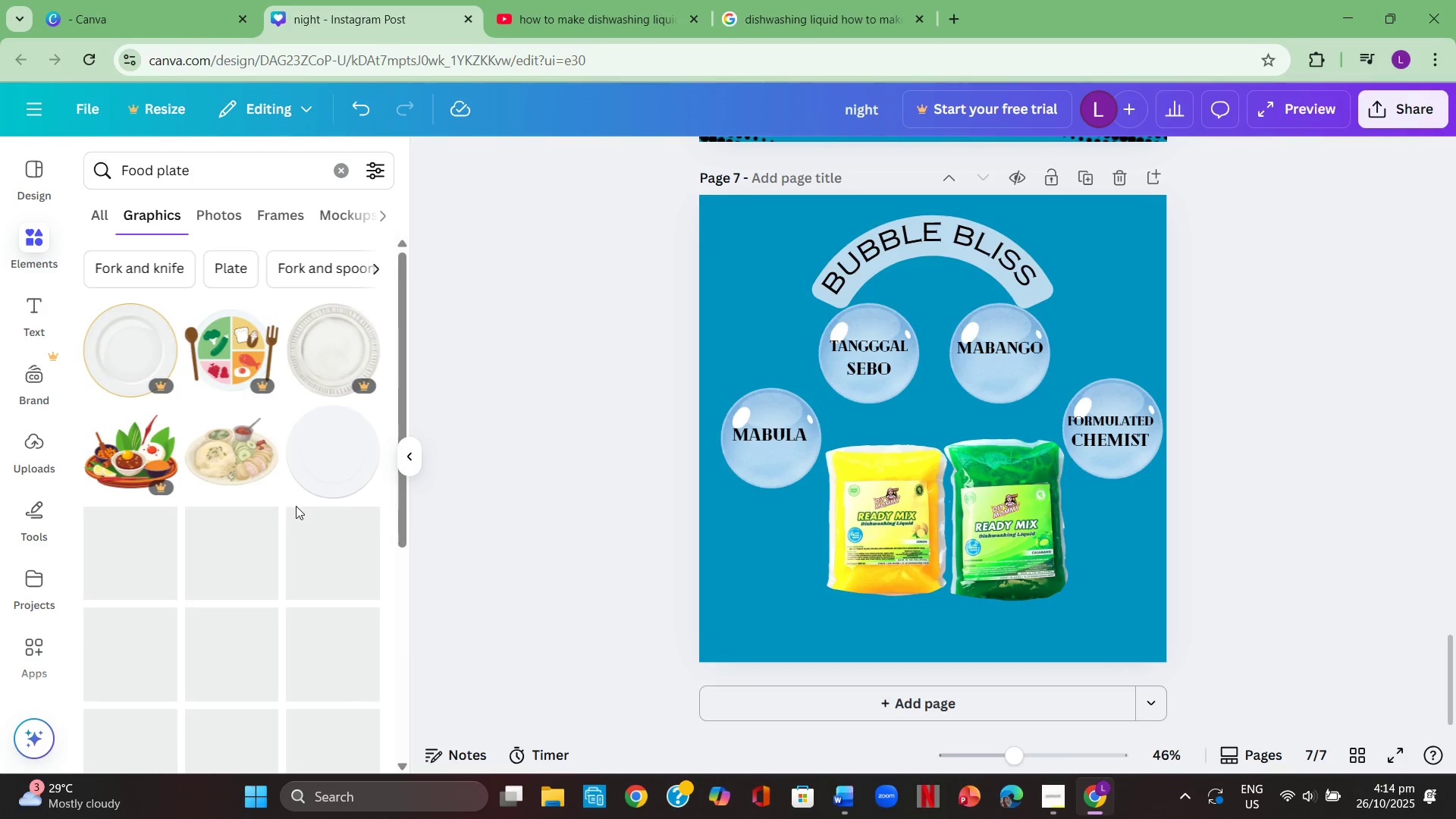 
scroll: coordinate [290, 500], scroll_direction: down, amount: 3.0
 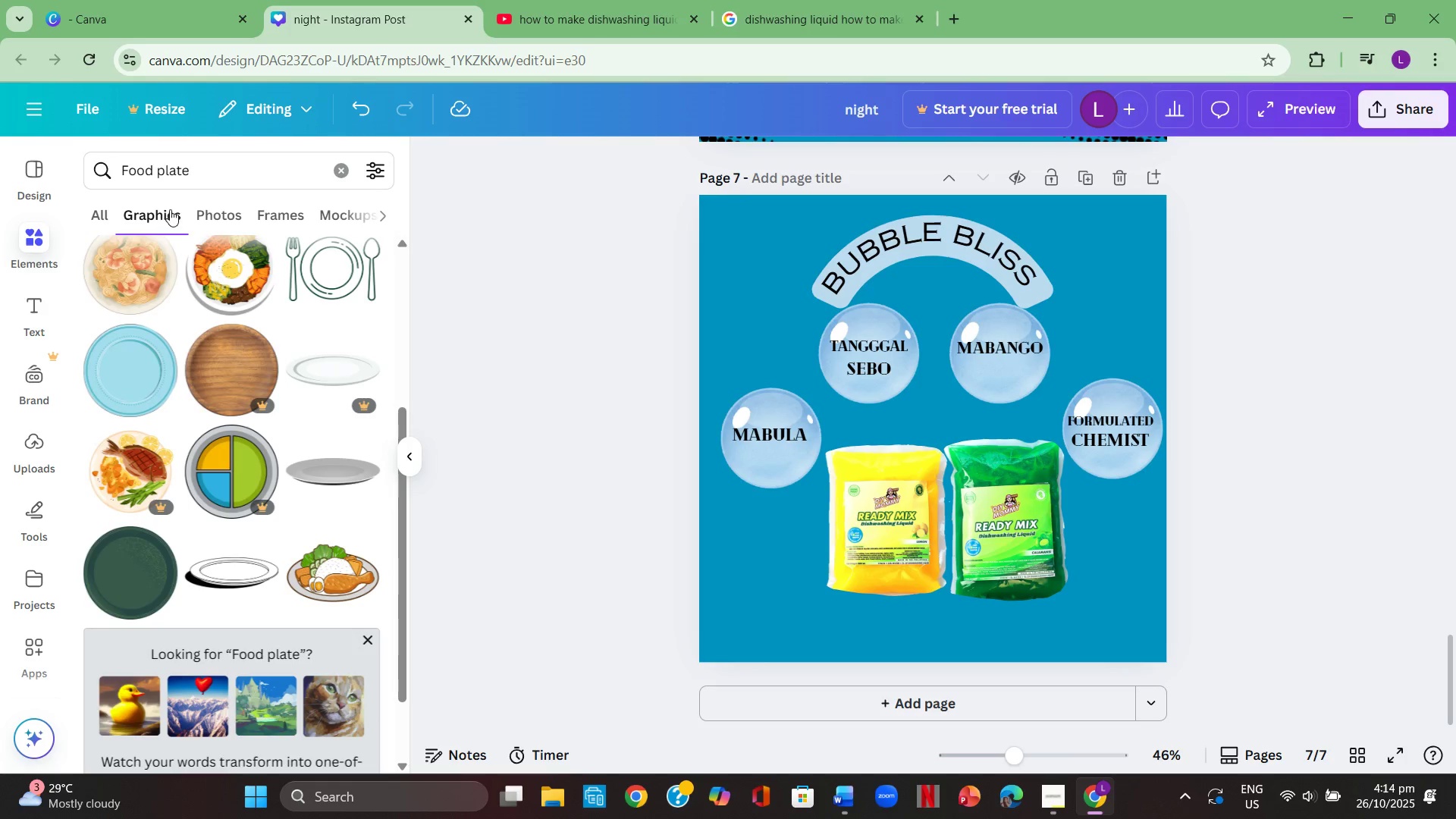 
left_click([259, 180])
 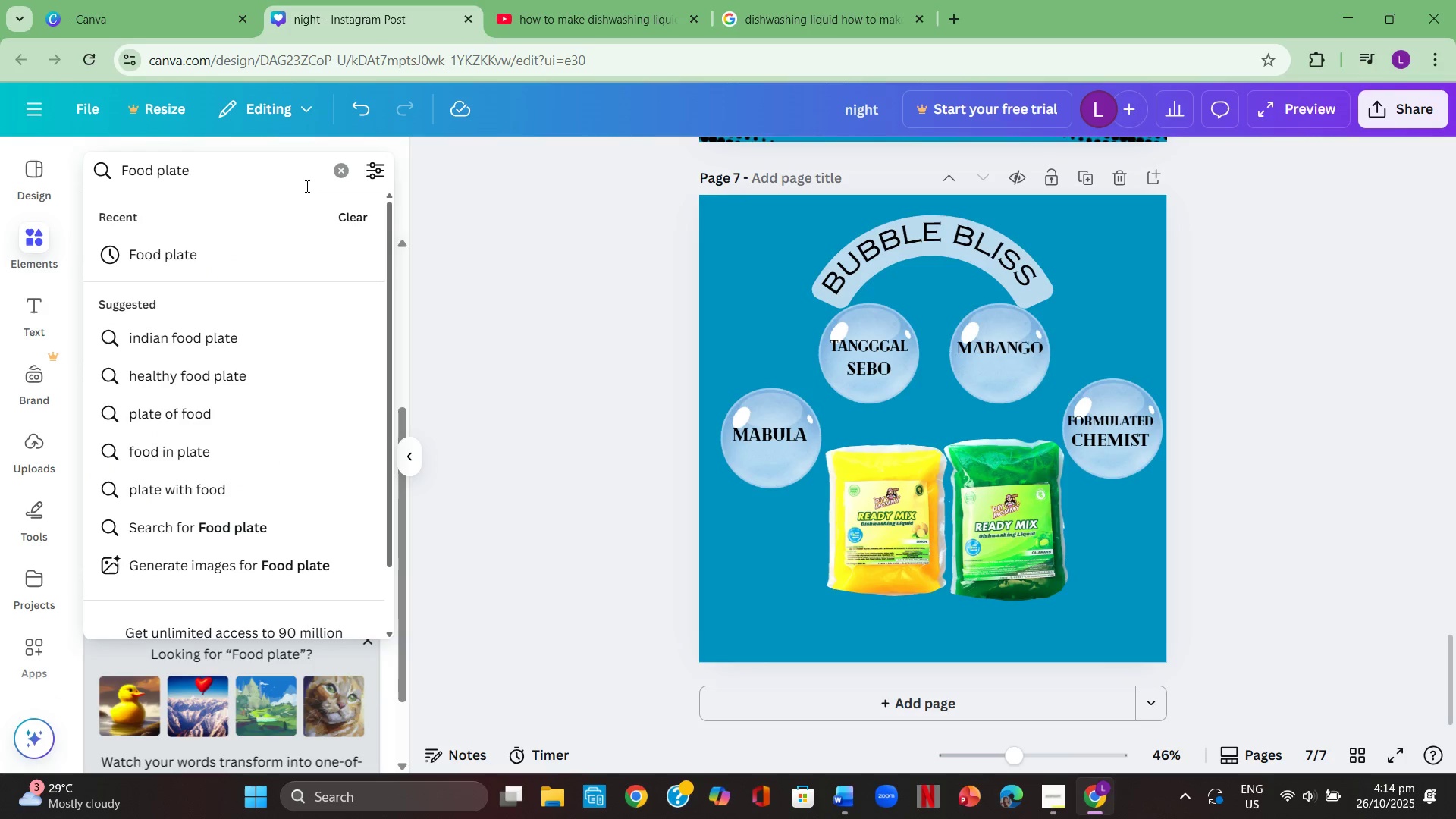 
left_click([329, 167])
 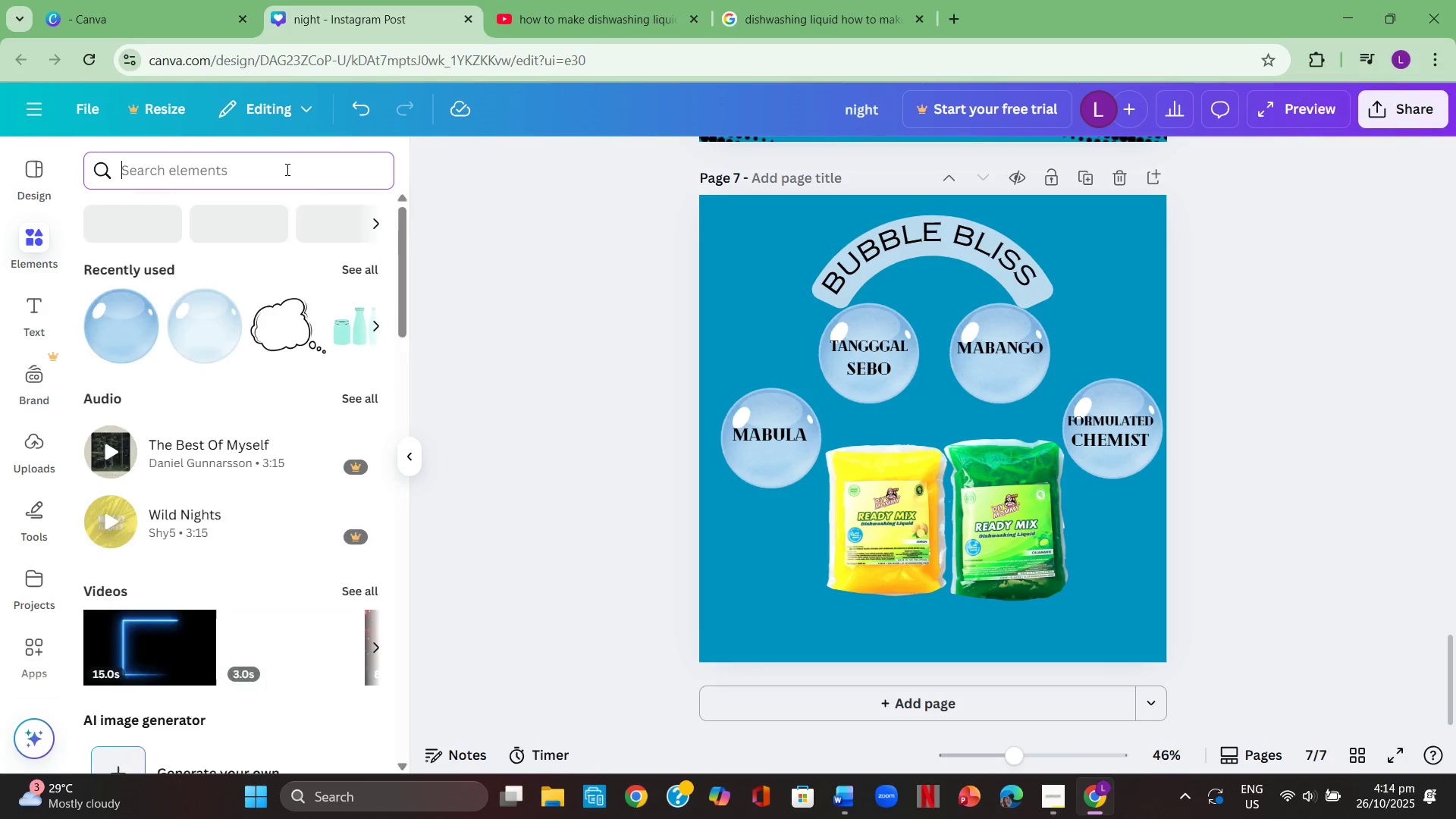 
left_click([286, 169])
 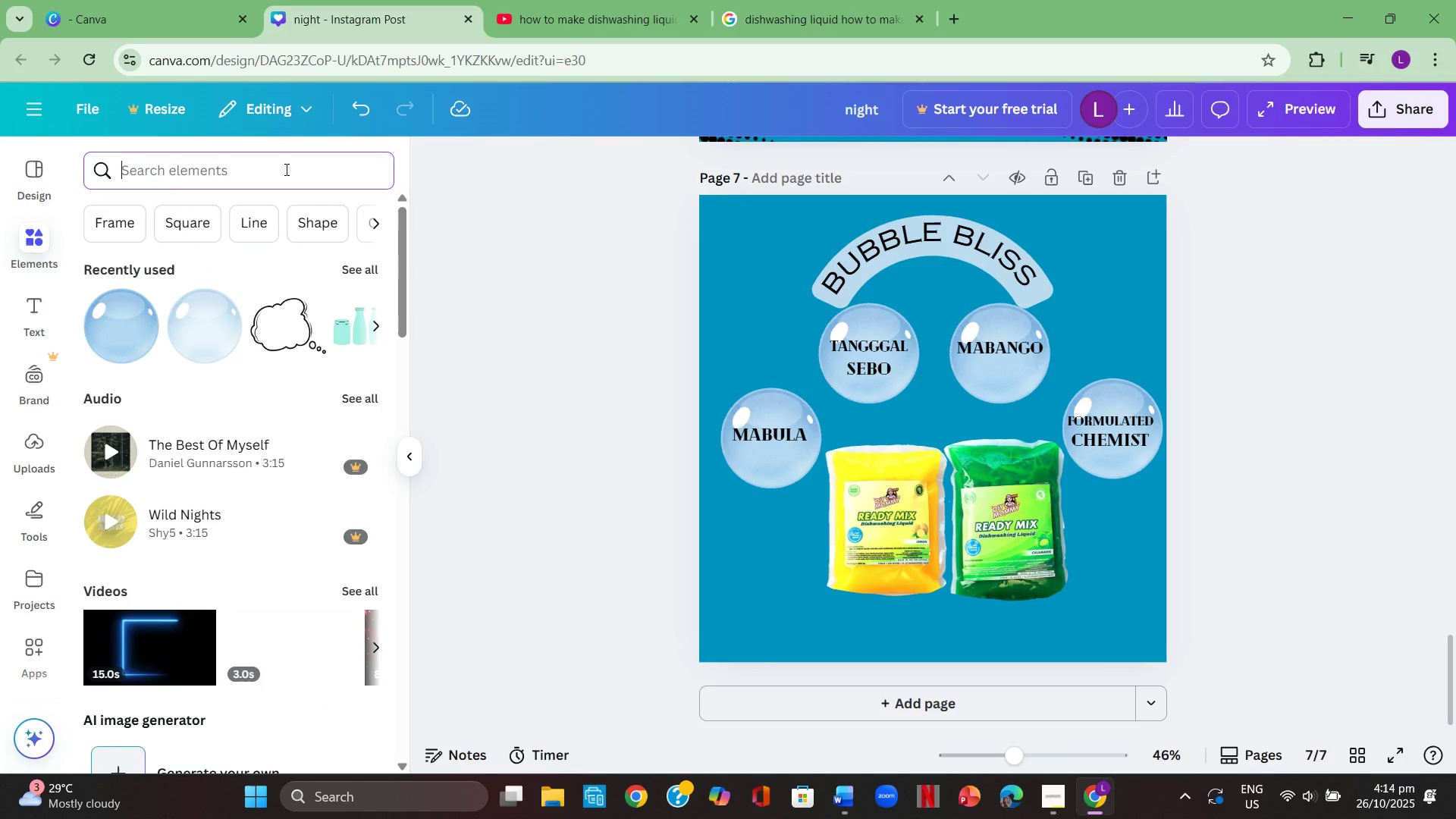 
type(plate)
 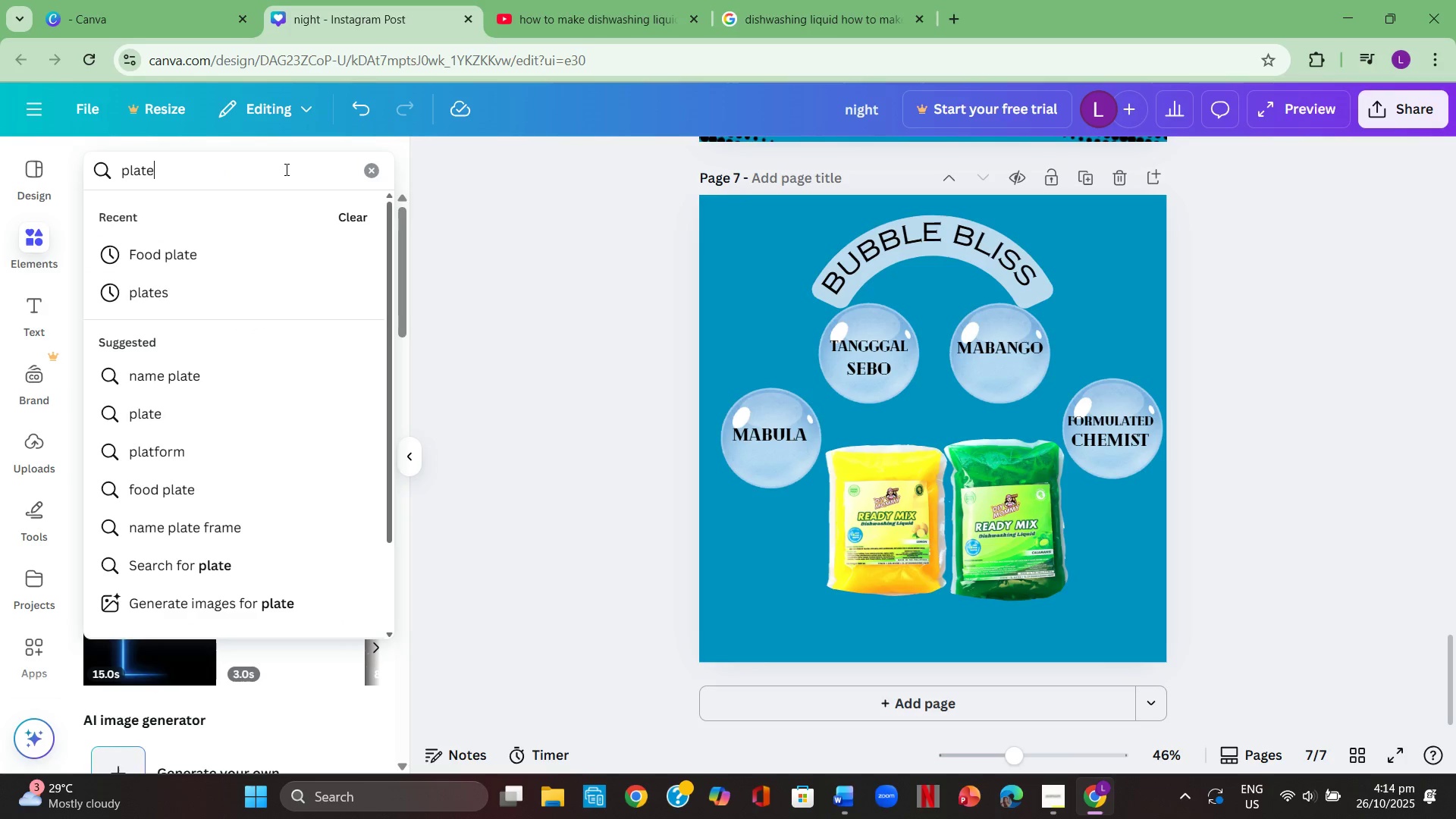 
key(Enter)
 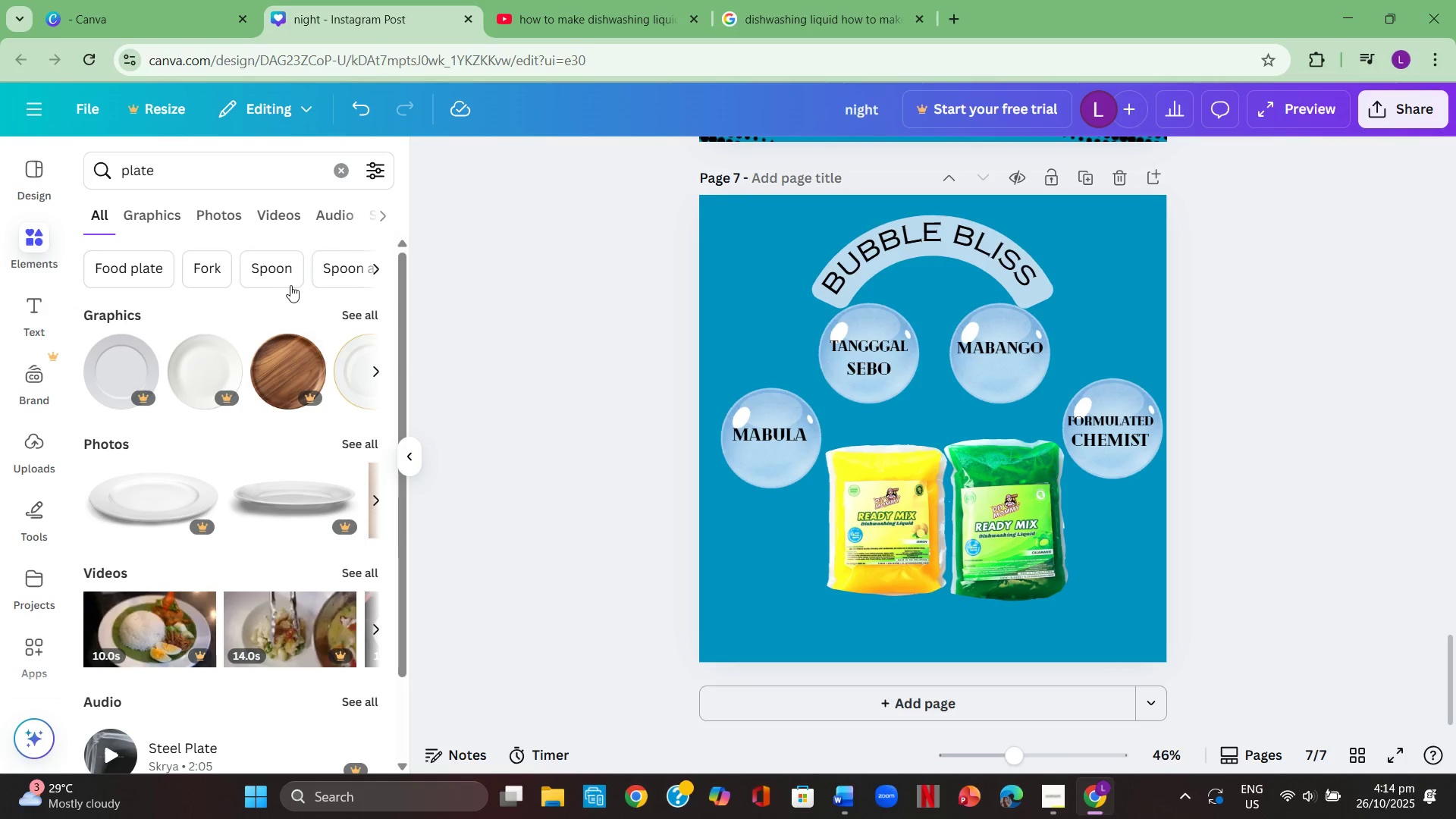 
wait(5.0)
 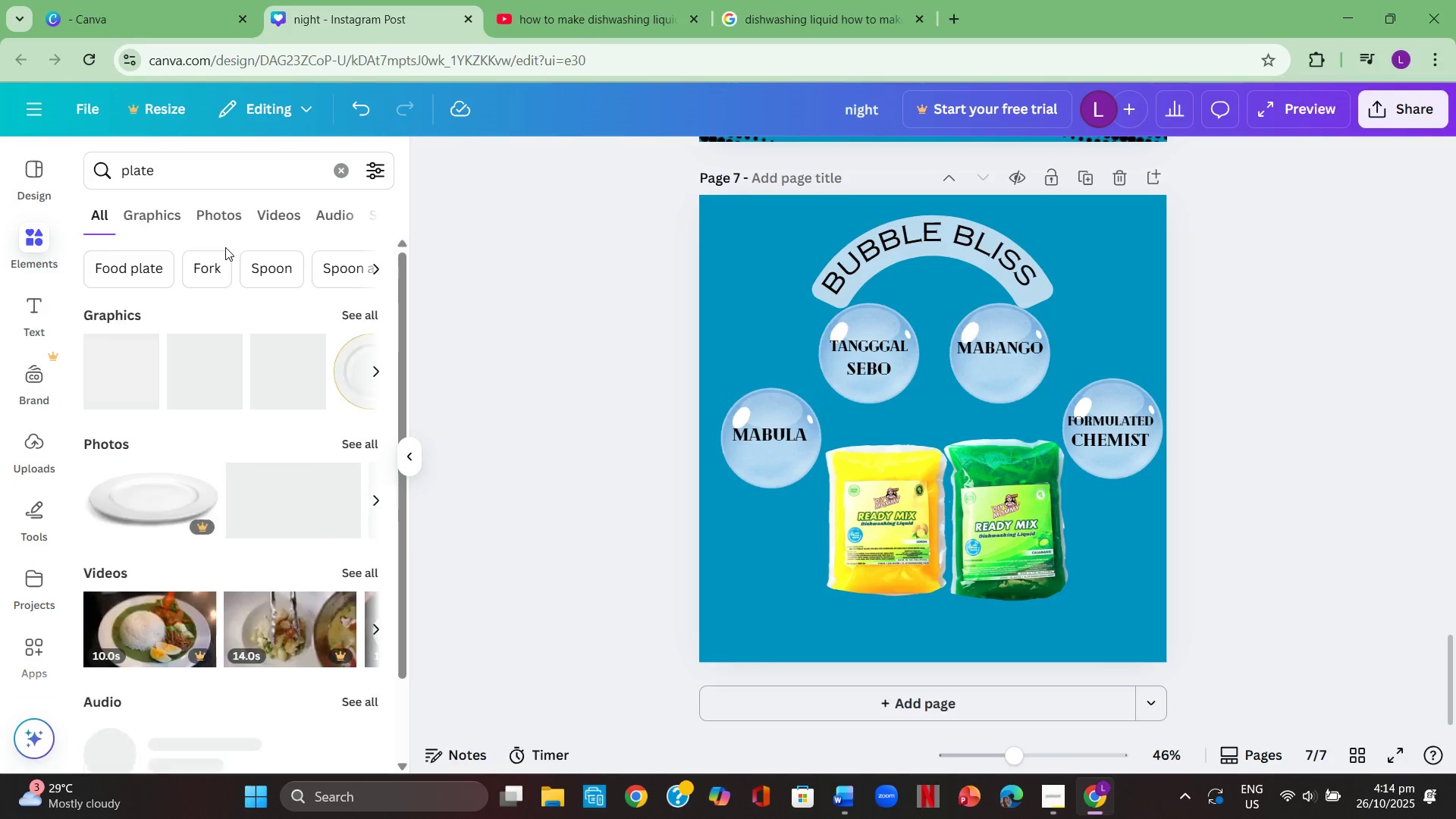 
left_click([365, 314])
 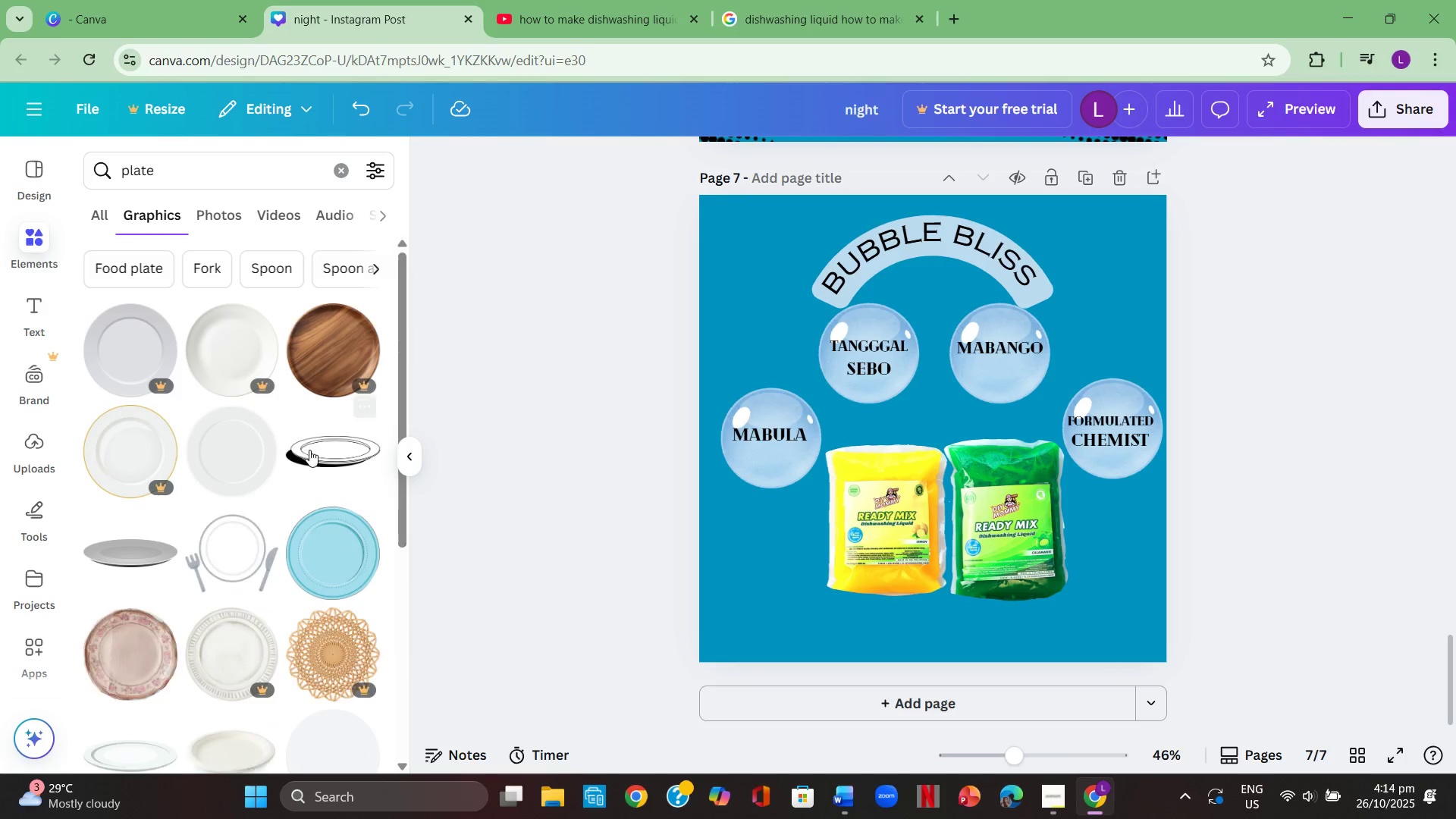 
scroll: coordinate [313, 451], scroll_direction: down, amount: 8.0
 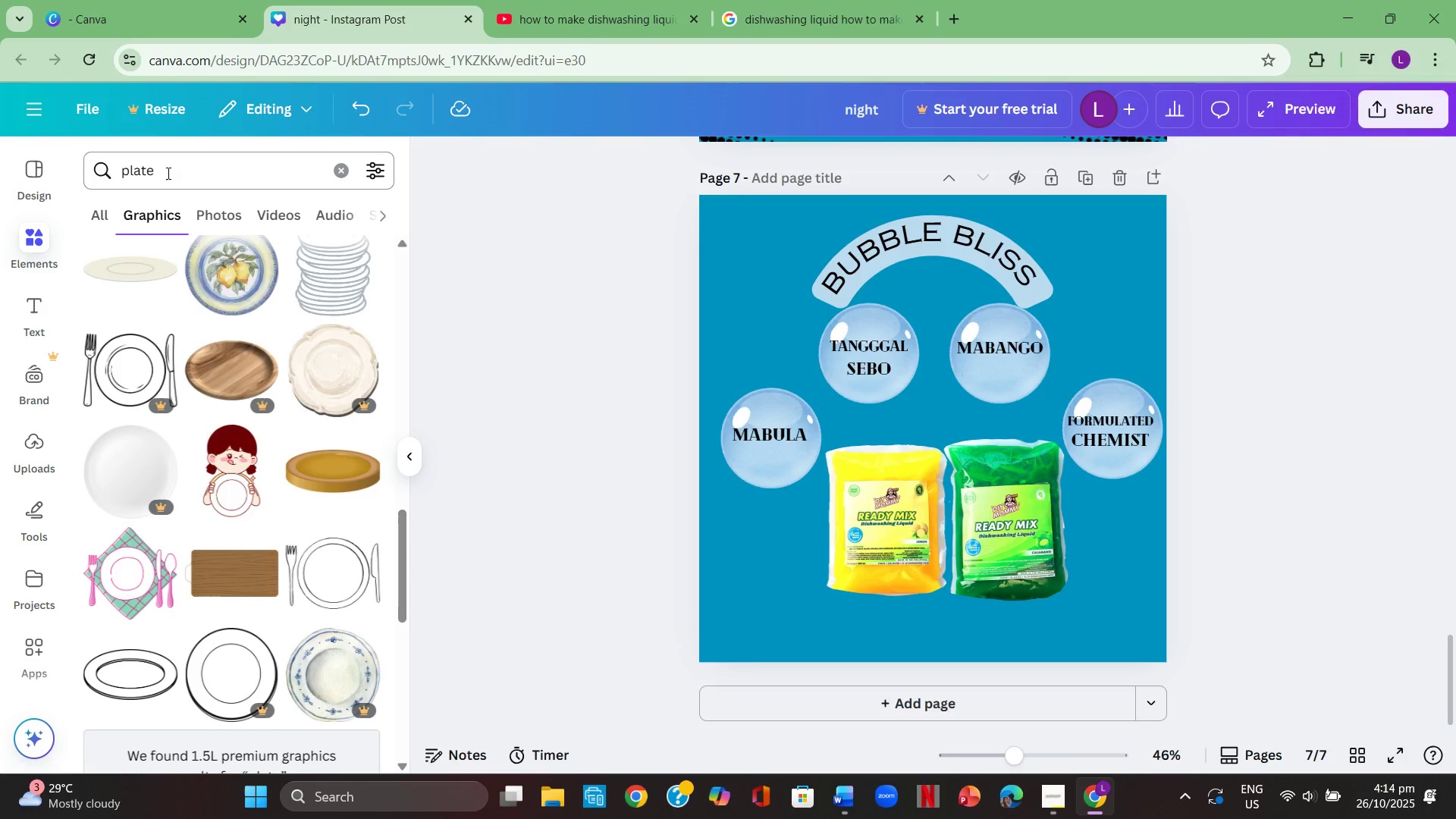 
left_click_drag(start_coordinate=[167, 173], to_coordinate=[94, 183])
 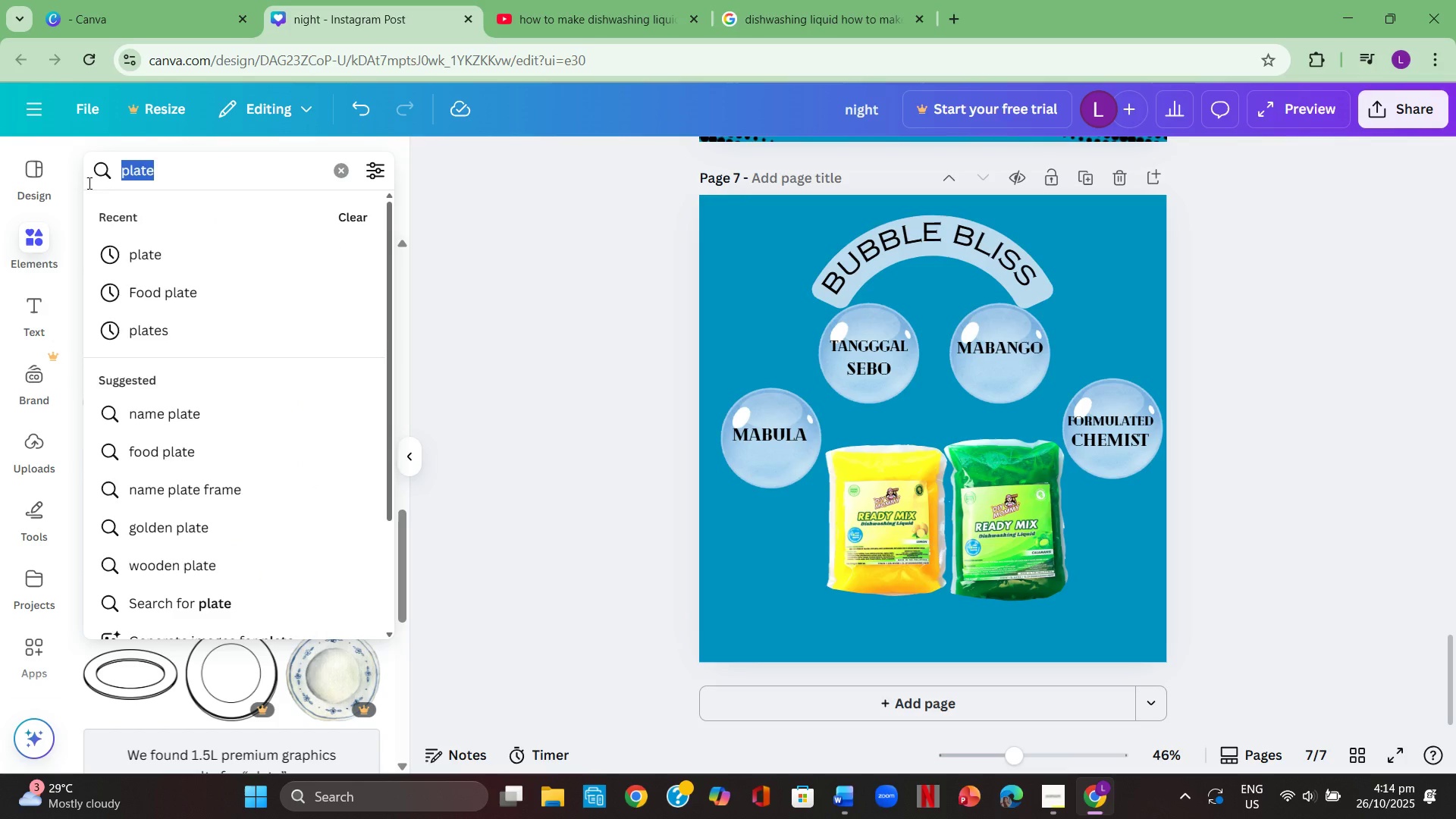 
key(Backspace)
type(clean plate)
 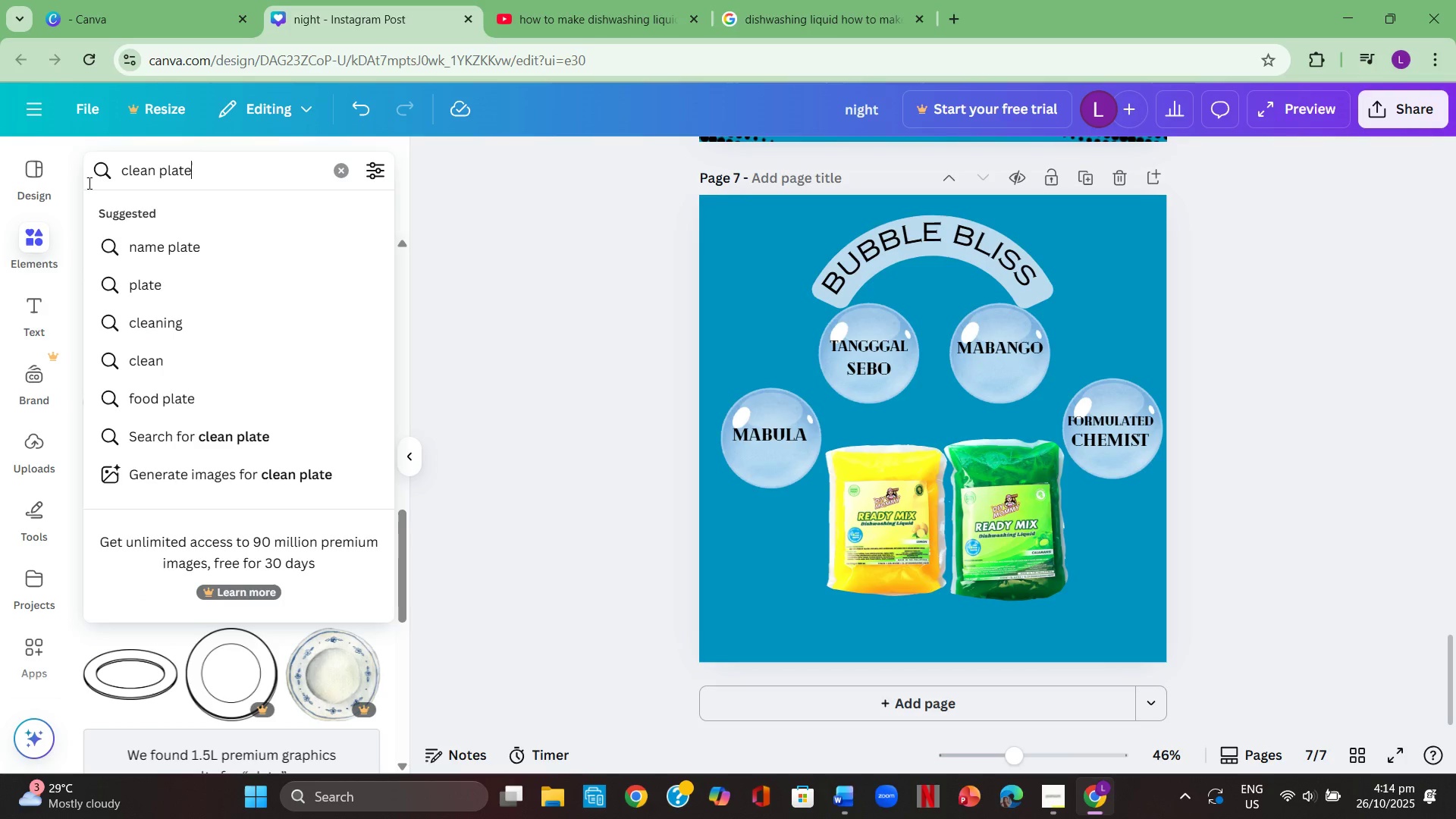 
key(Enter)
 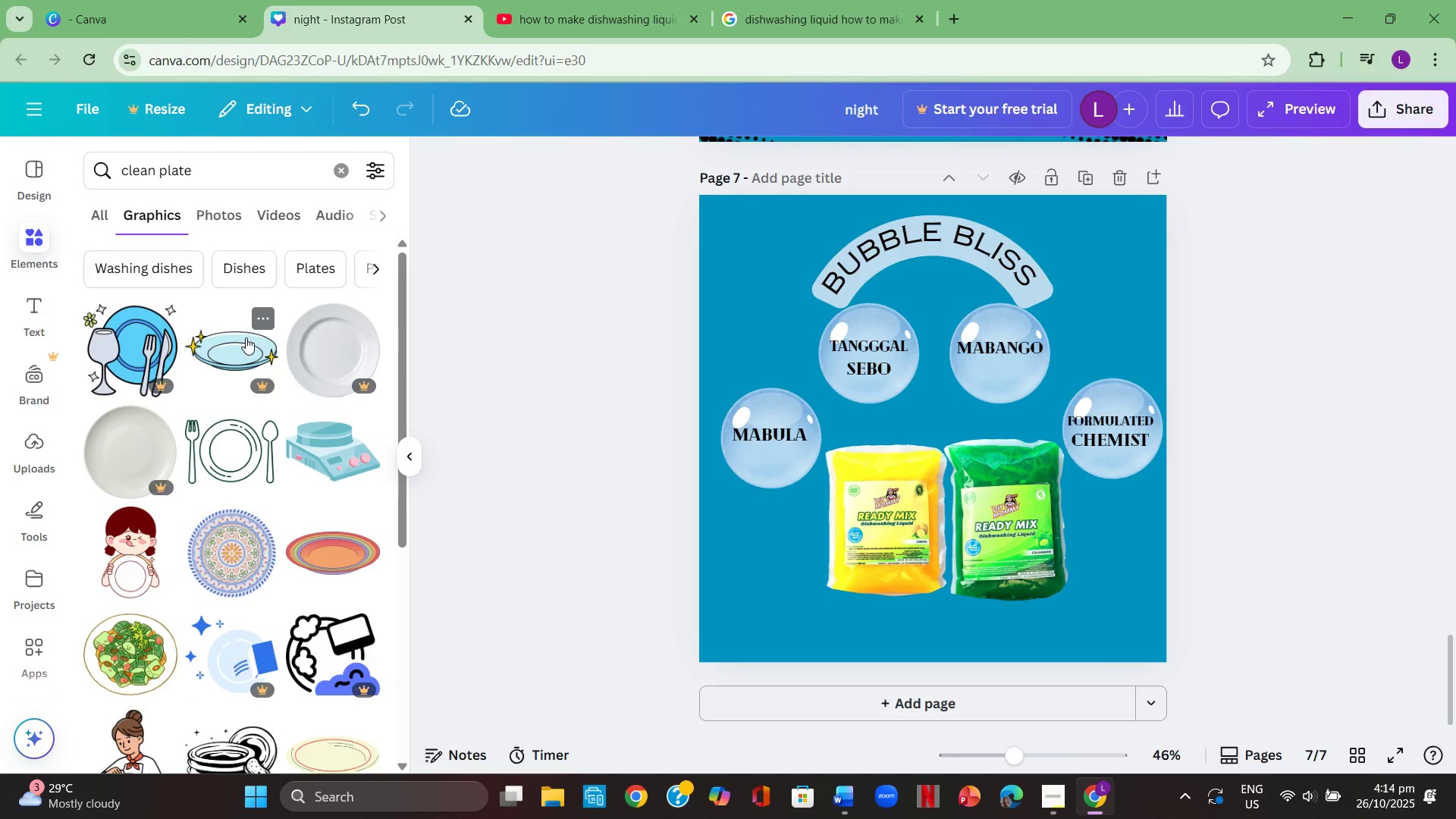 
scroll: coordinate [579, 380], scroll_direction: up, amount: 10.0
 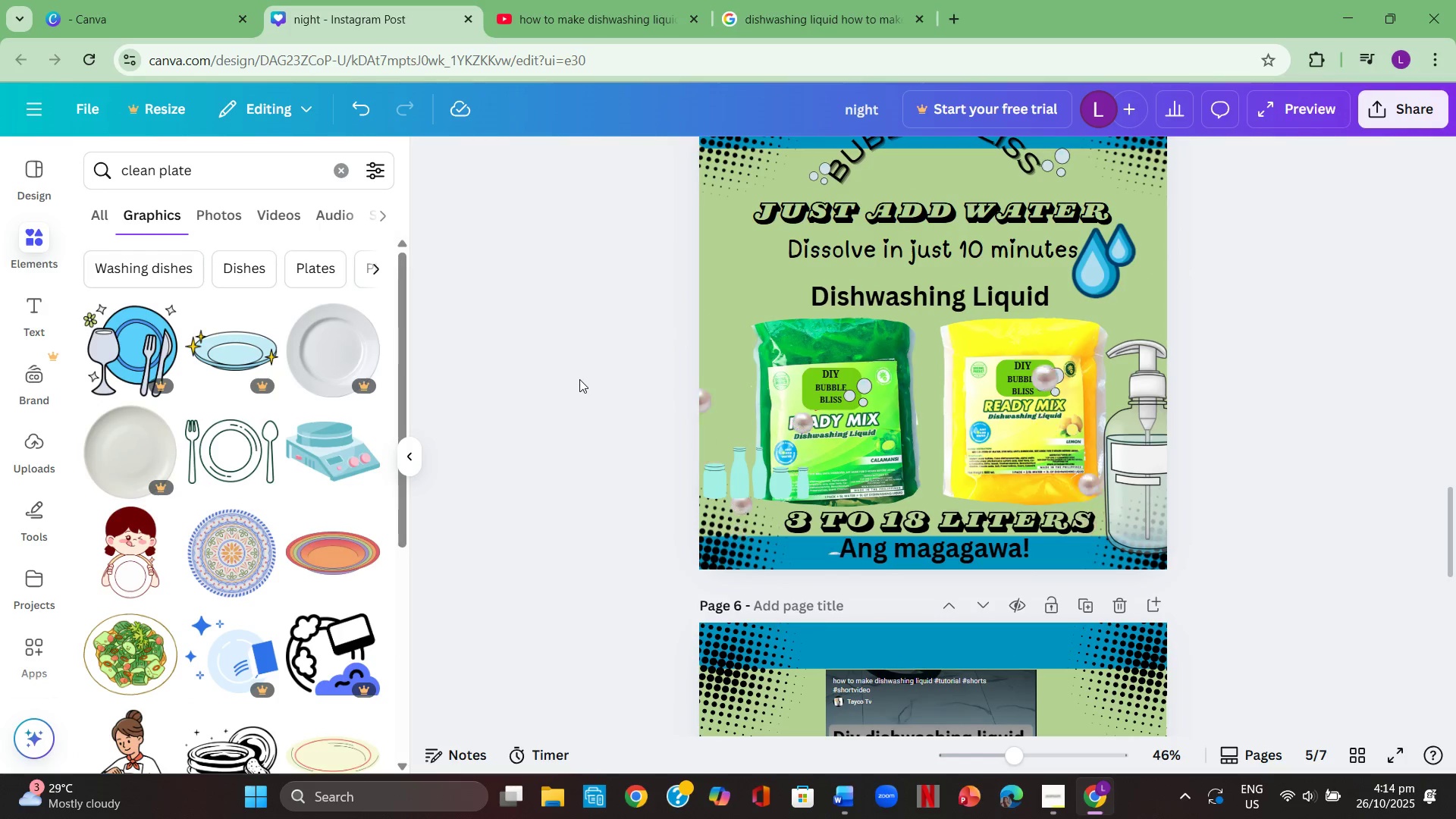 
scroll: coordinate [265, 443], scroll_direction: down, amount: 13.0
 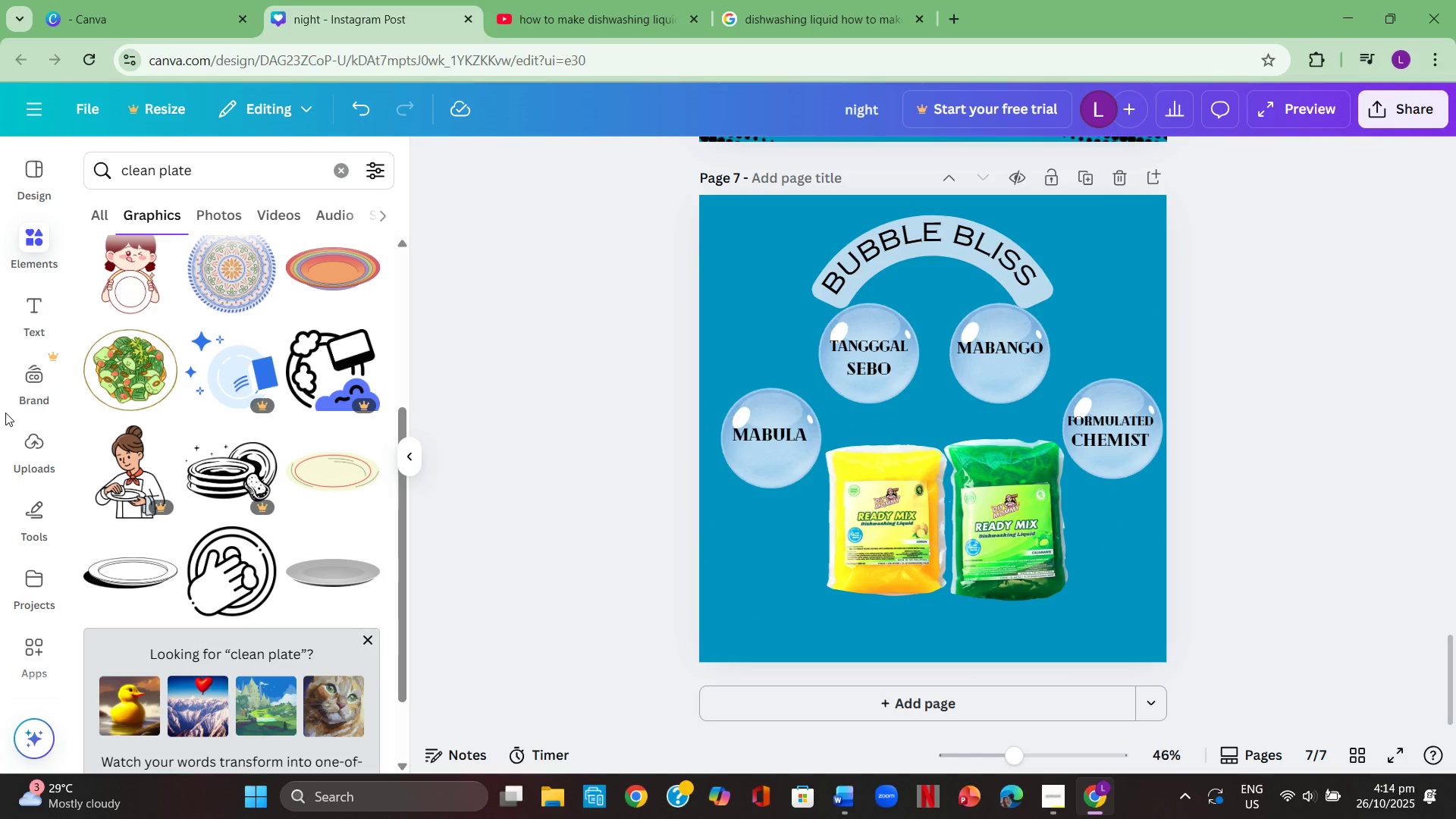 
mouse_move([210, 447])
 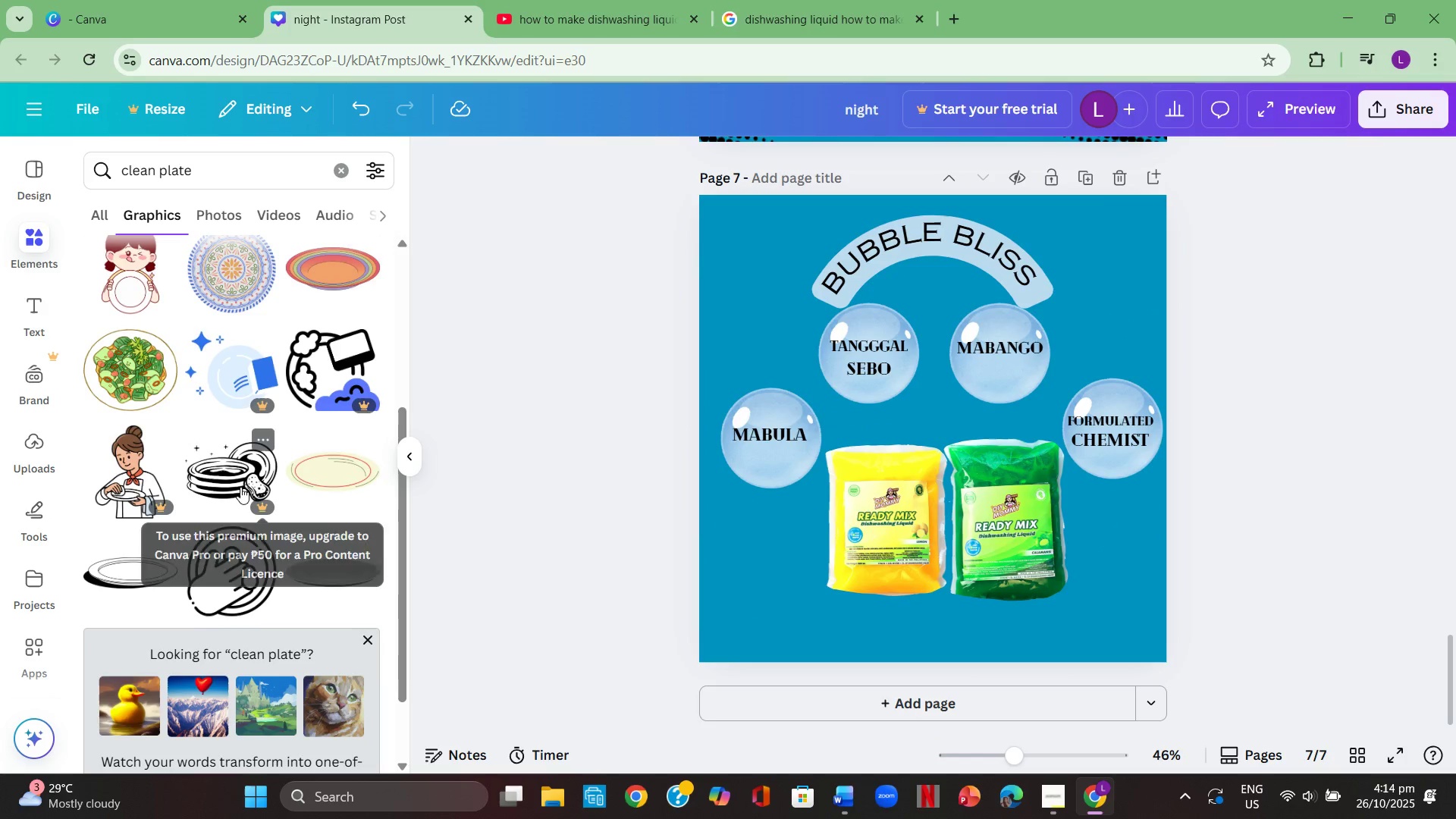 
scroll: coordinate [243, 478], scroll_direction: down, amount: 13.0
 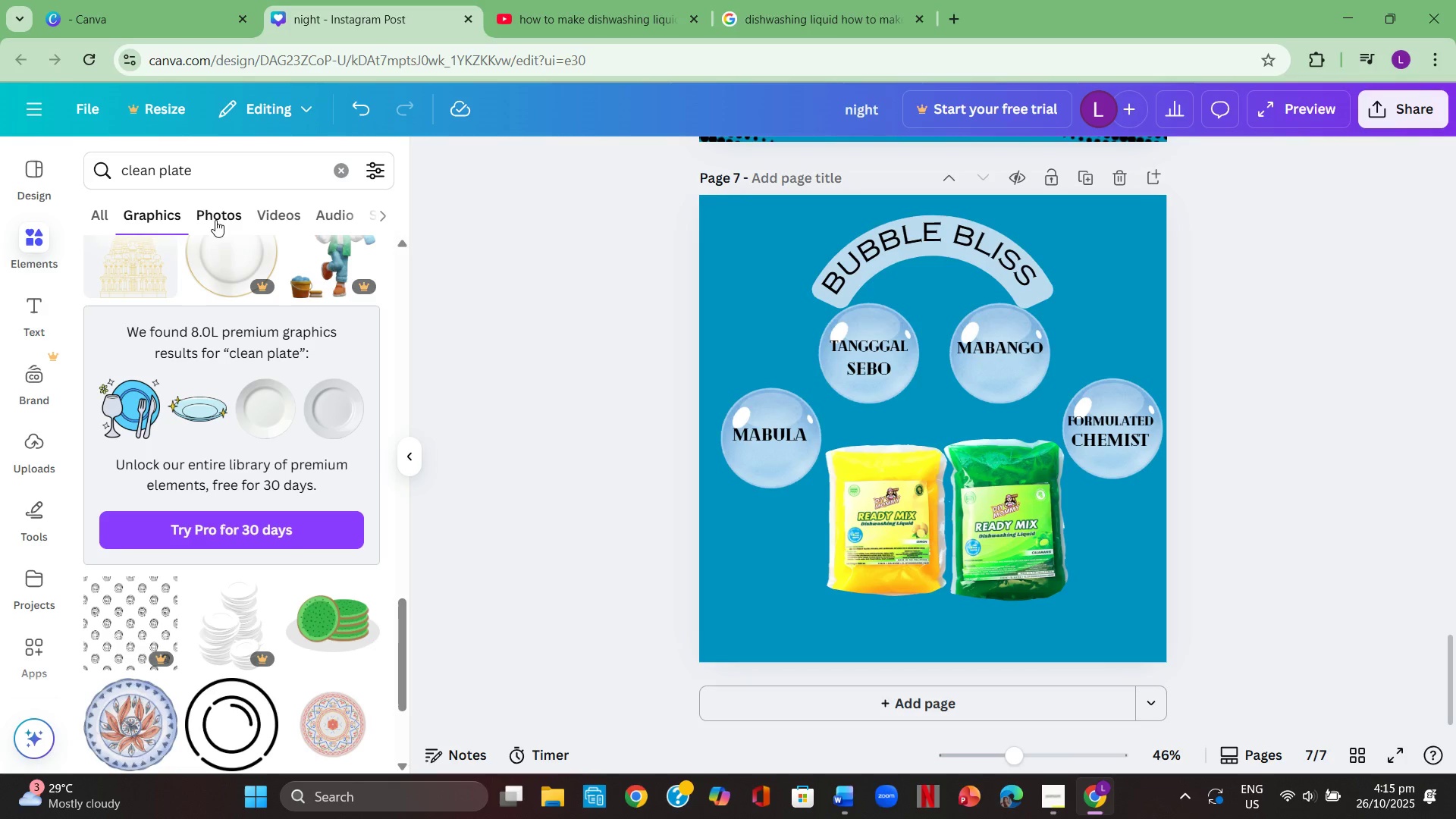 
left_click([218, 216])
 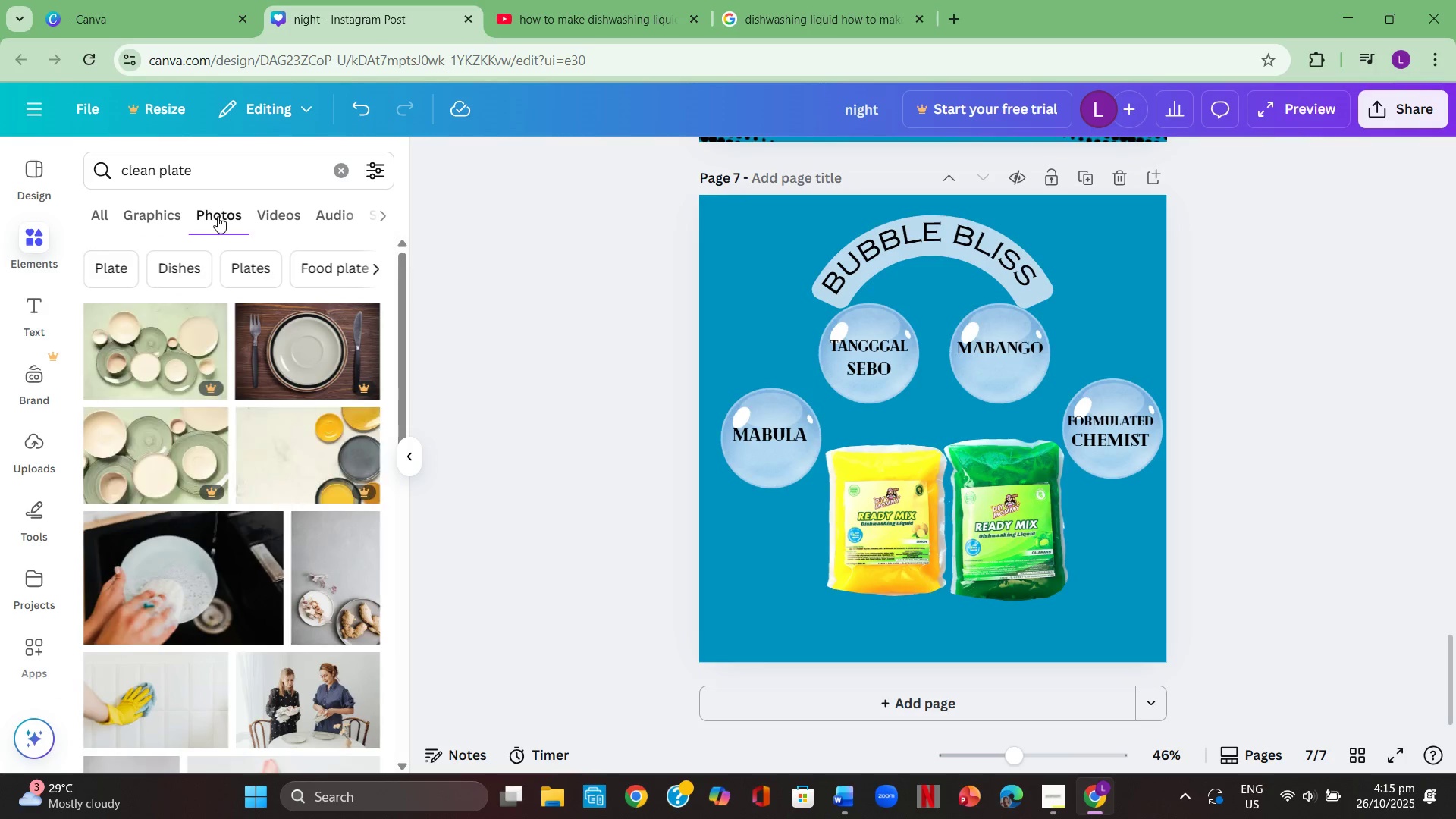 
scroll: coordinate [284, 460], scroll_direction: down, amount: 5.0
 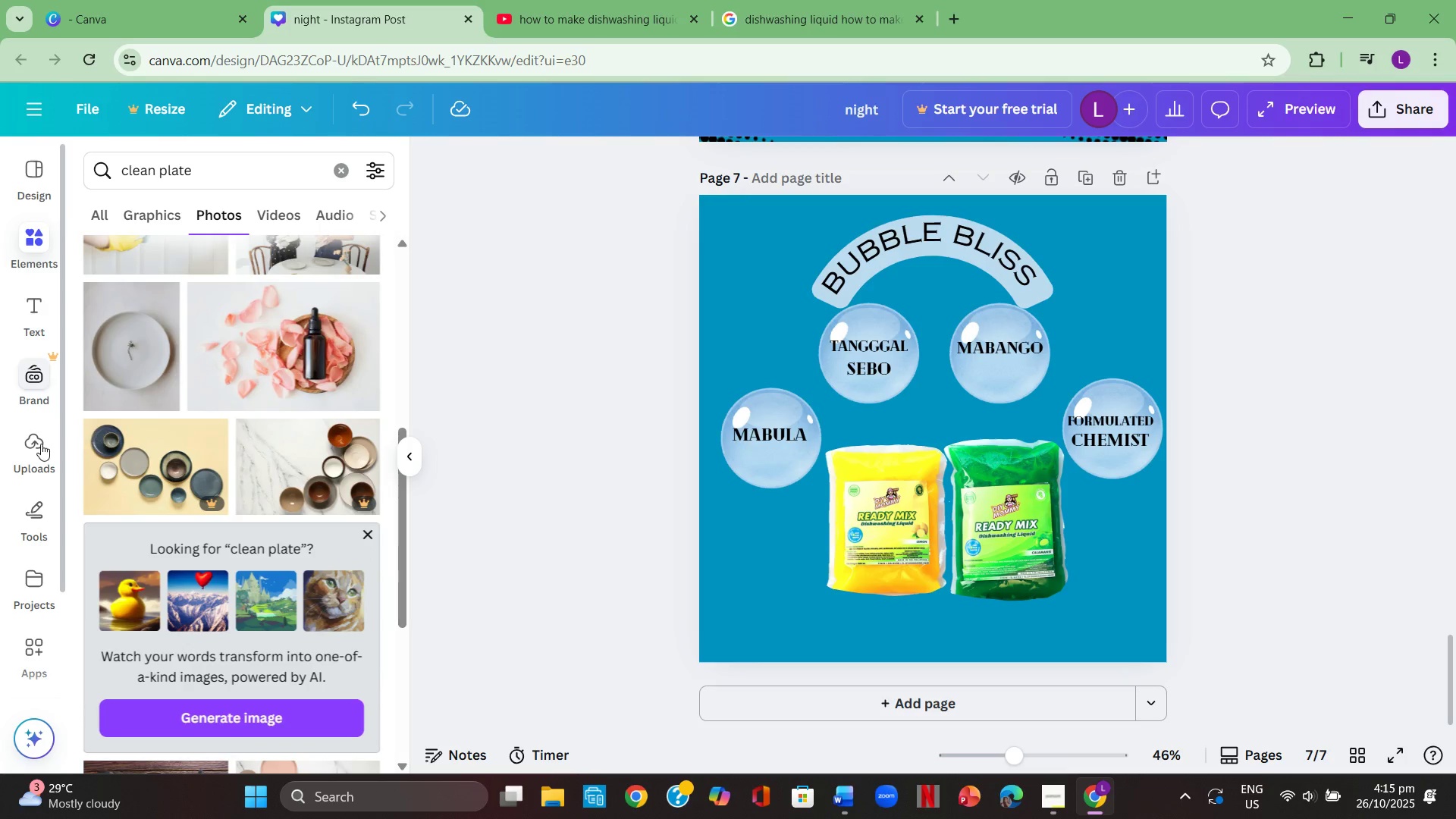 
left_click([41, 444])
 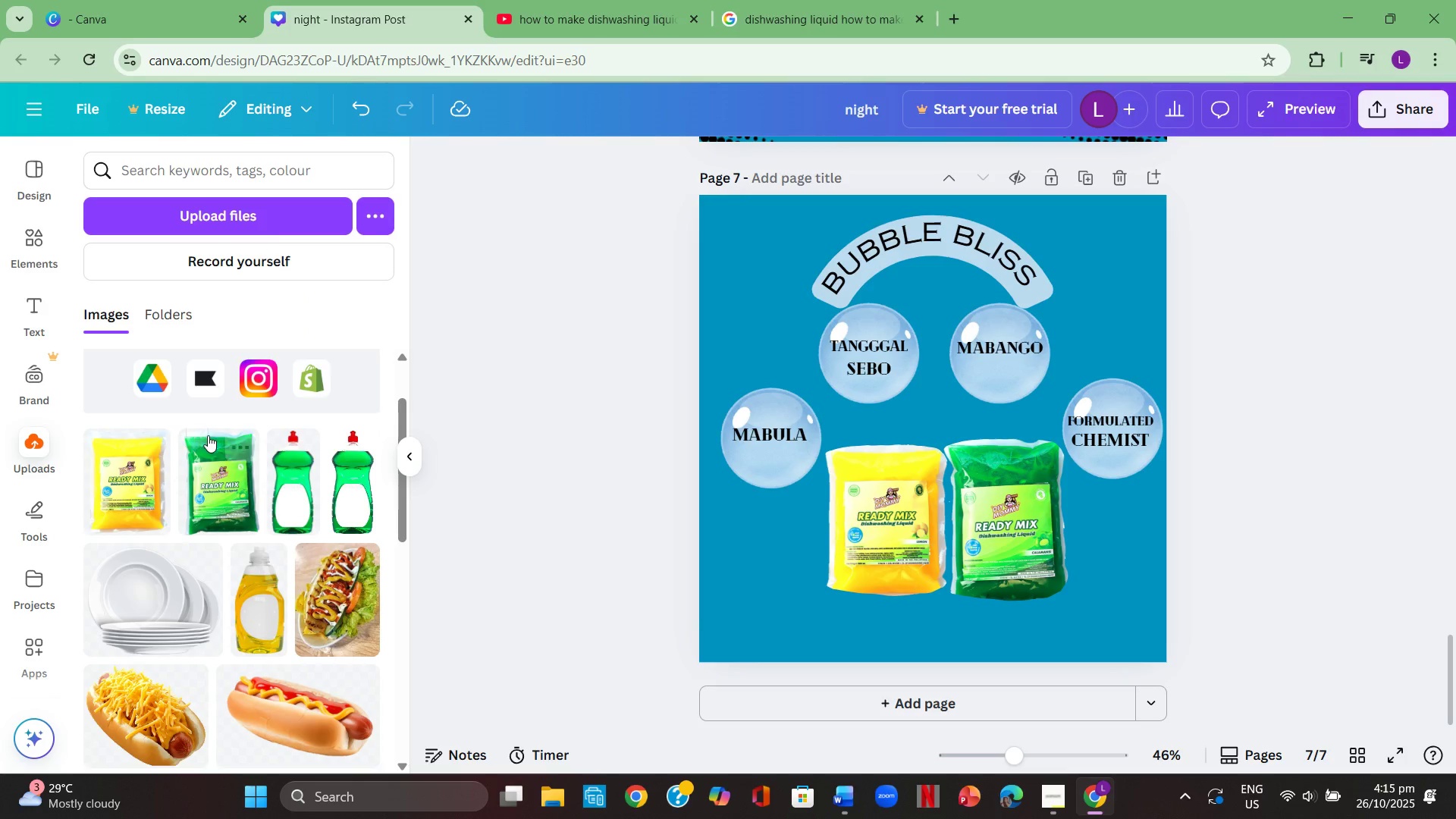 
scroll: coordinate [208, 435], scroll_direction: down, amount: 2.0
 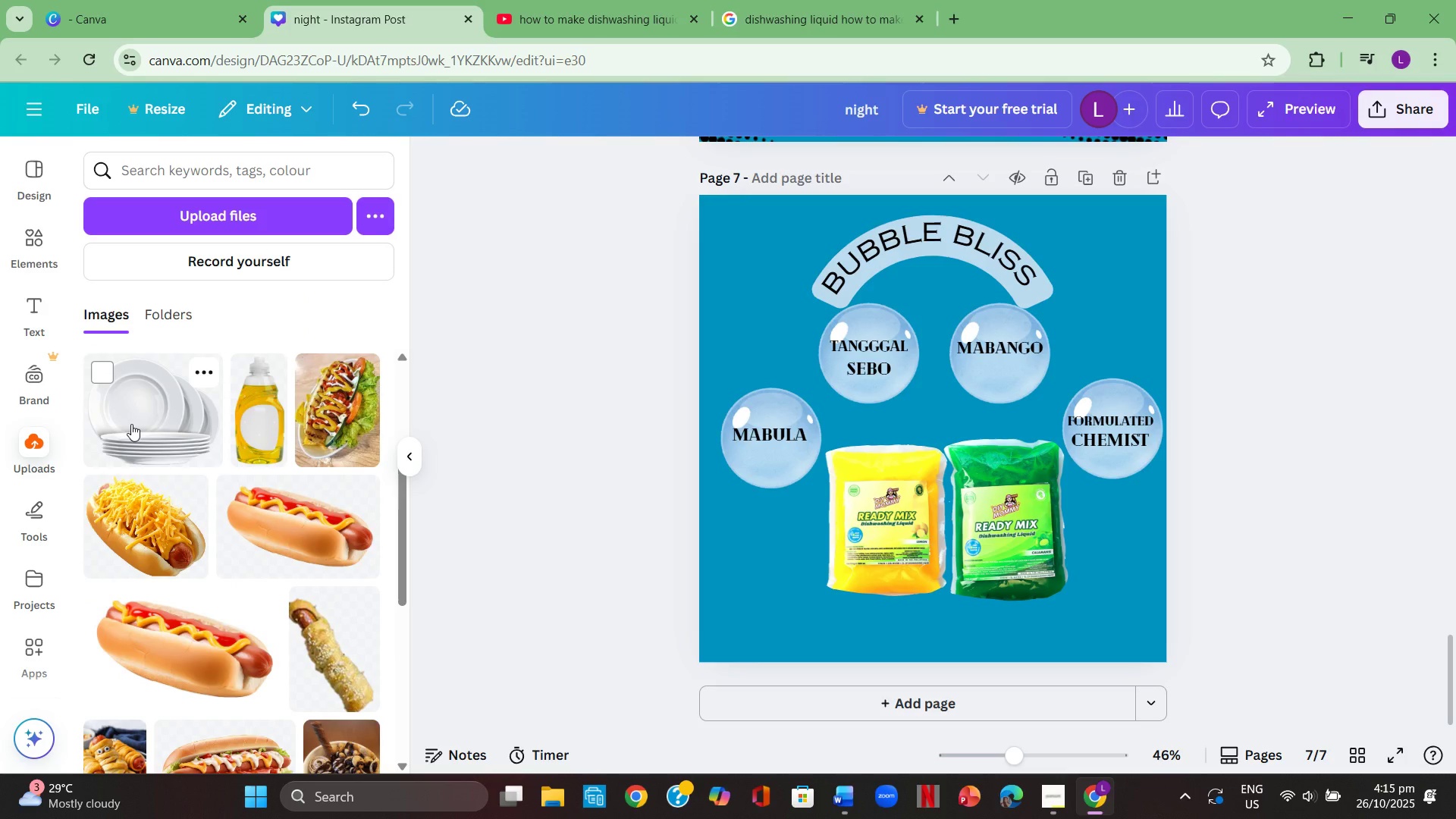 
left_click([131, 424])
 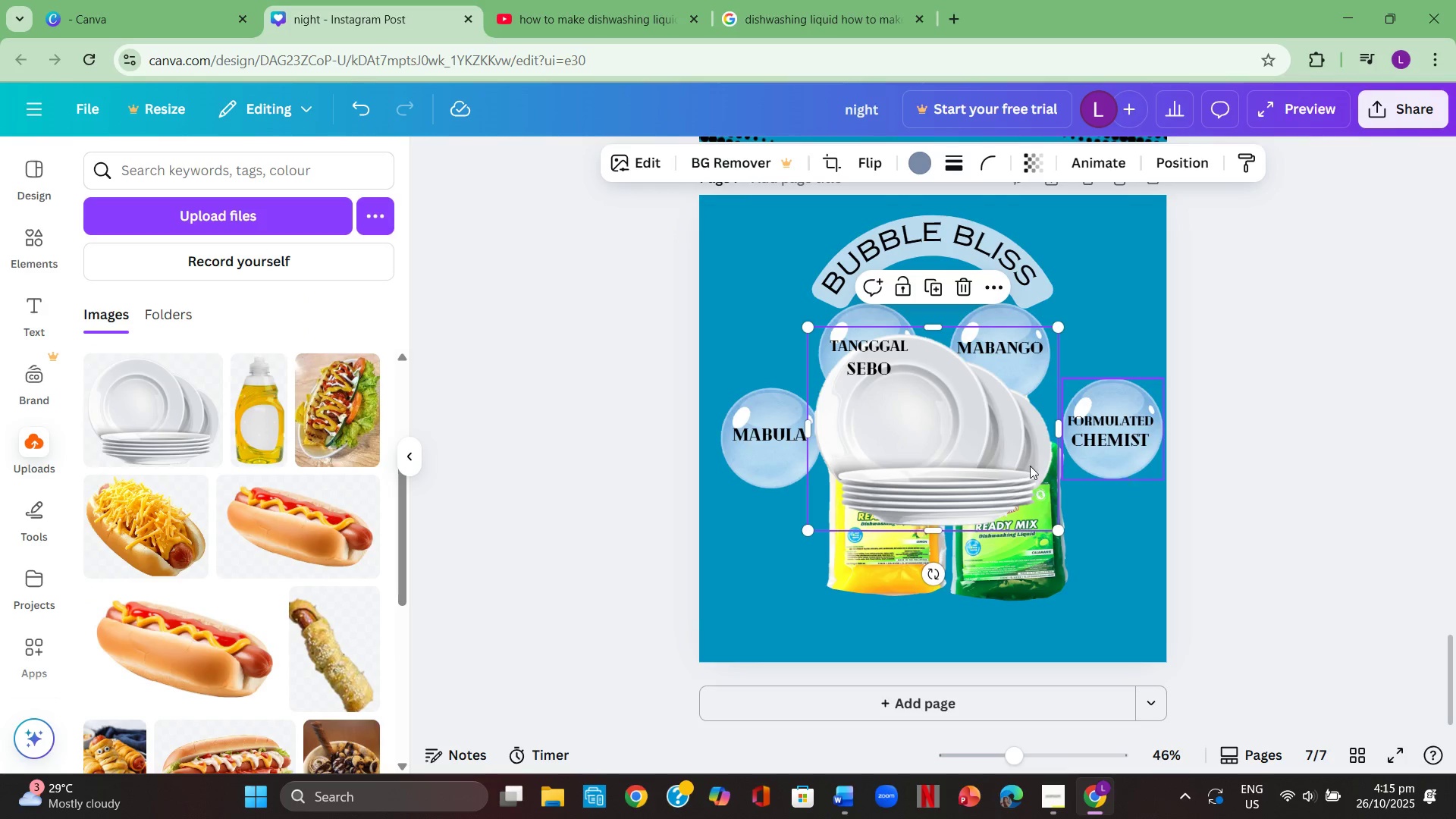 
left_click_drag(start_coordinate=[954, 468], to_coordinate=[1114, 604])
 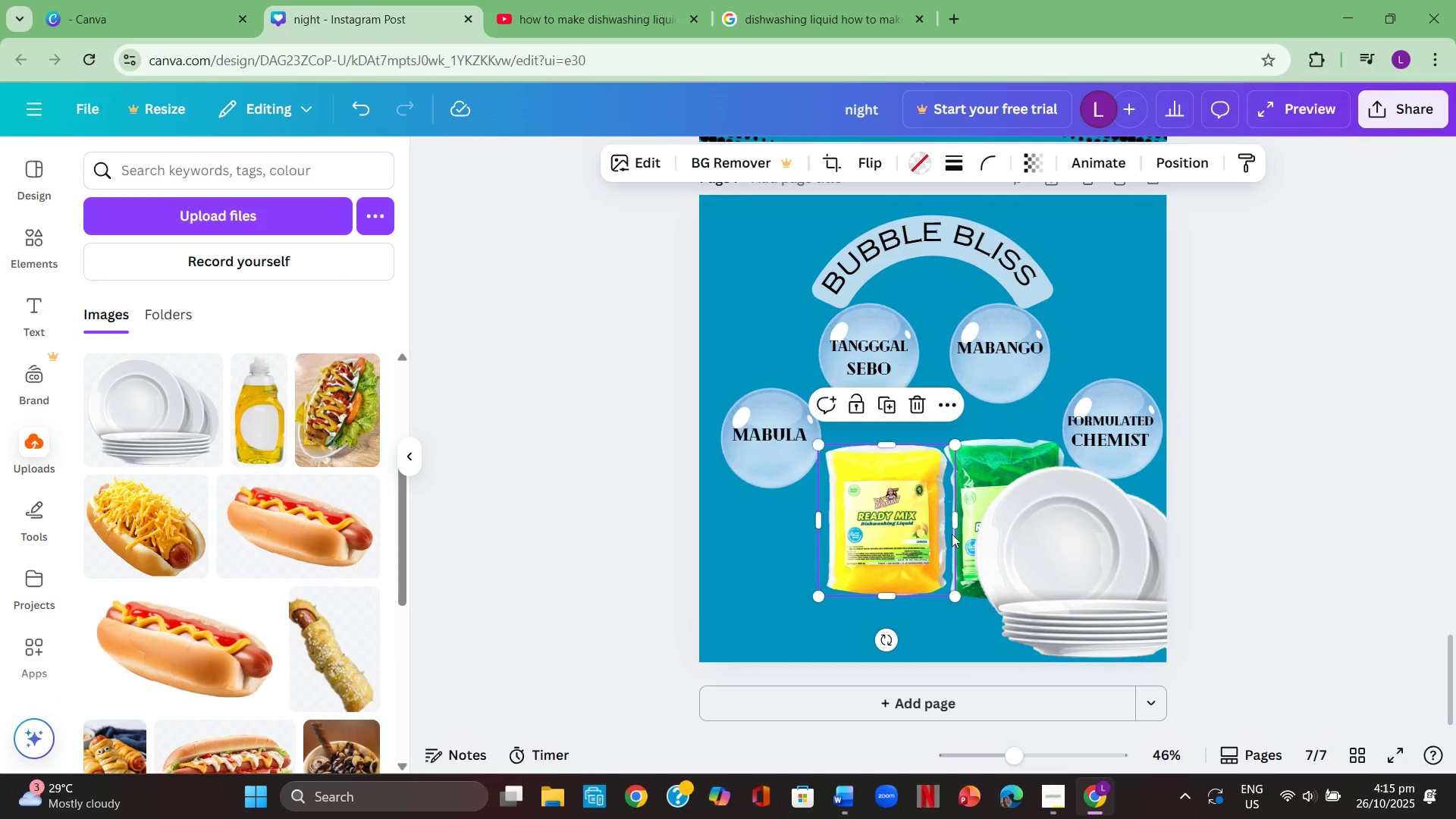 
left_click([1065, 543])
 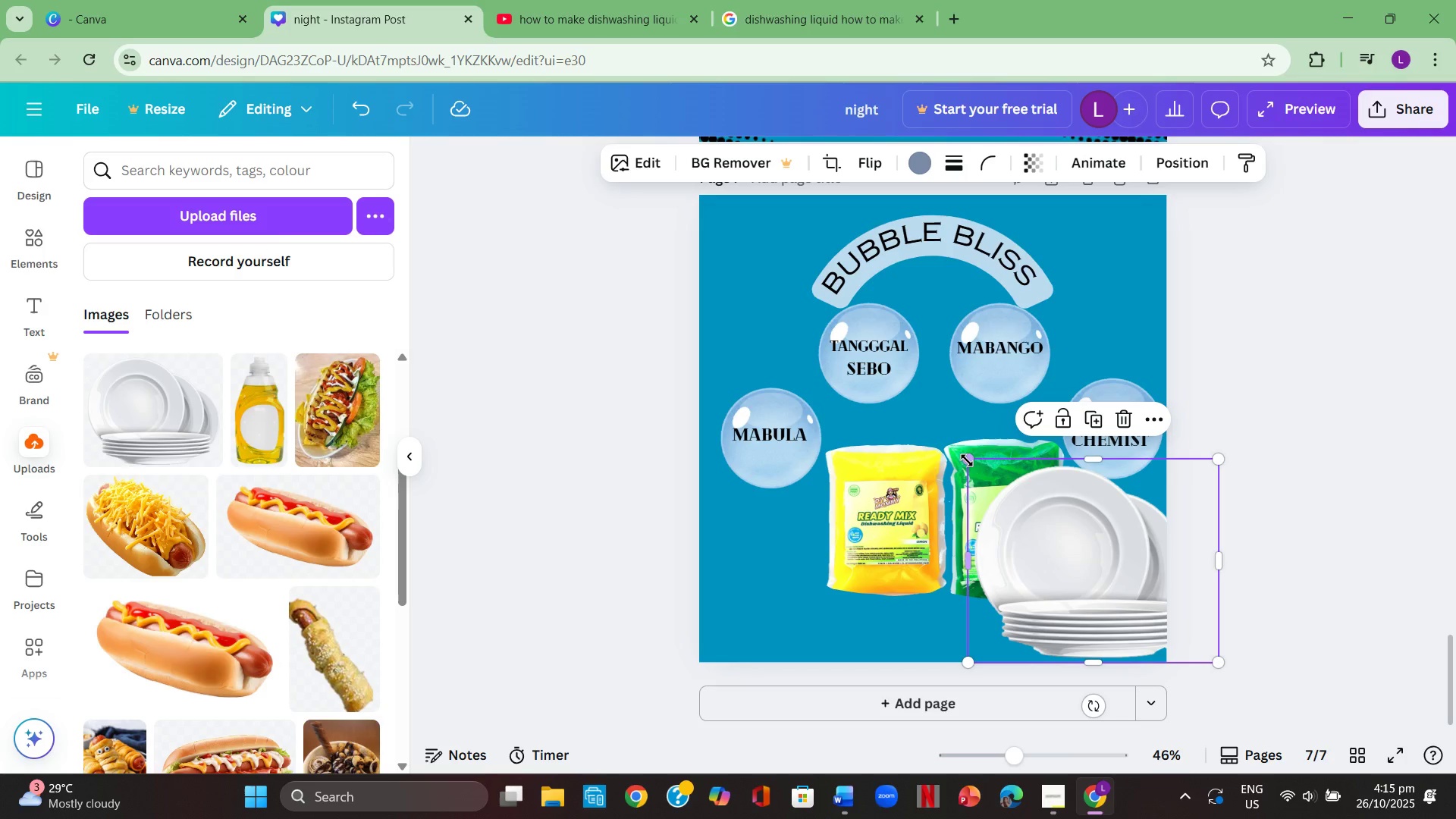 
left_click_drag(start_coordinate=[967, 460], to_coordinate=[1065, 548])
 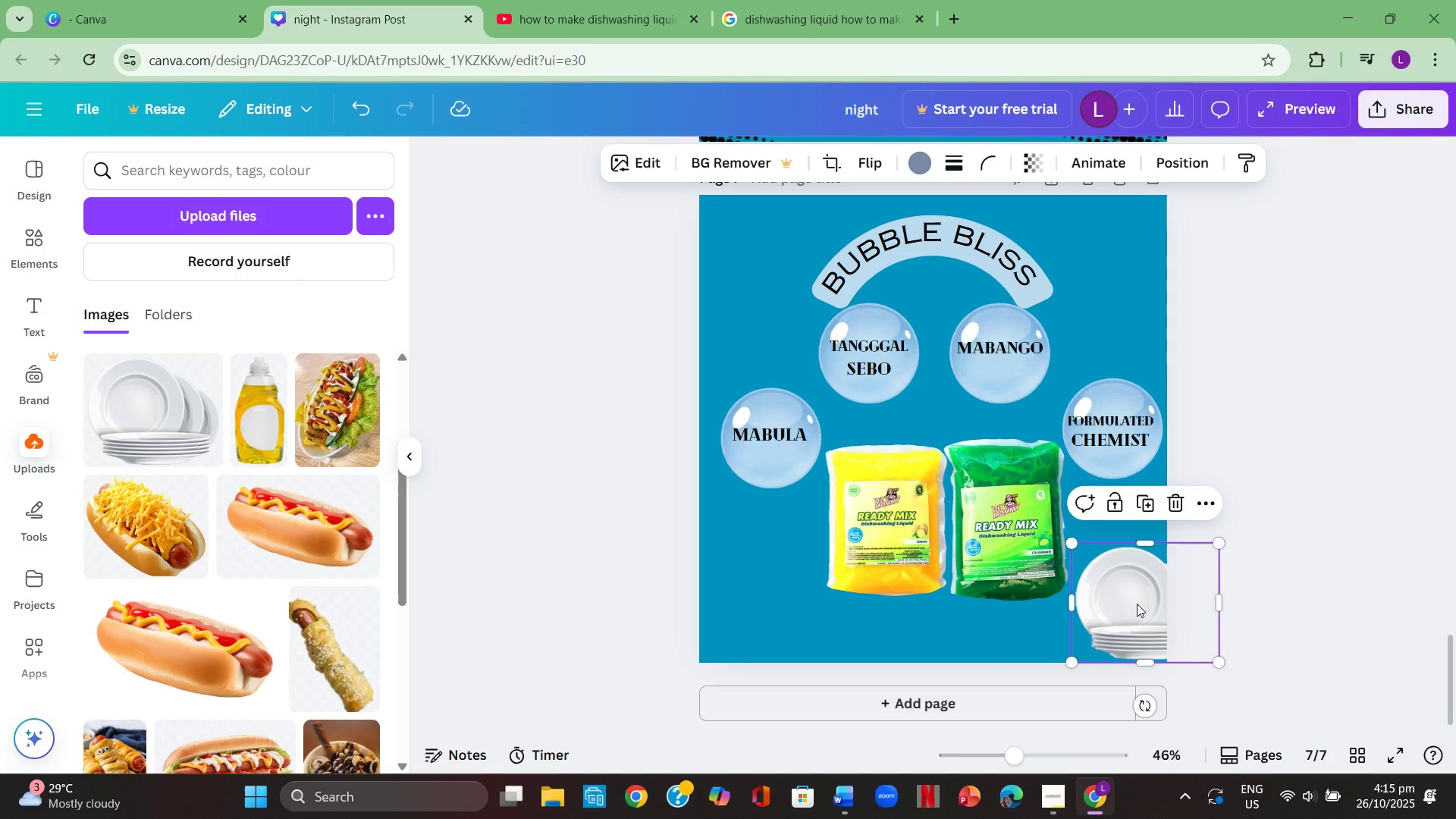 
left_click_drag(start_coordinate=[1137, 604], to_coordinate=[770, 548])
 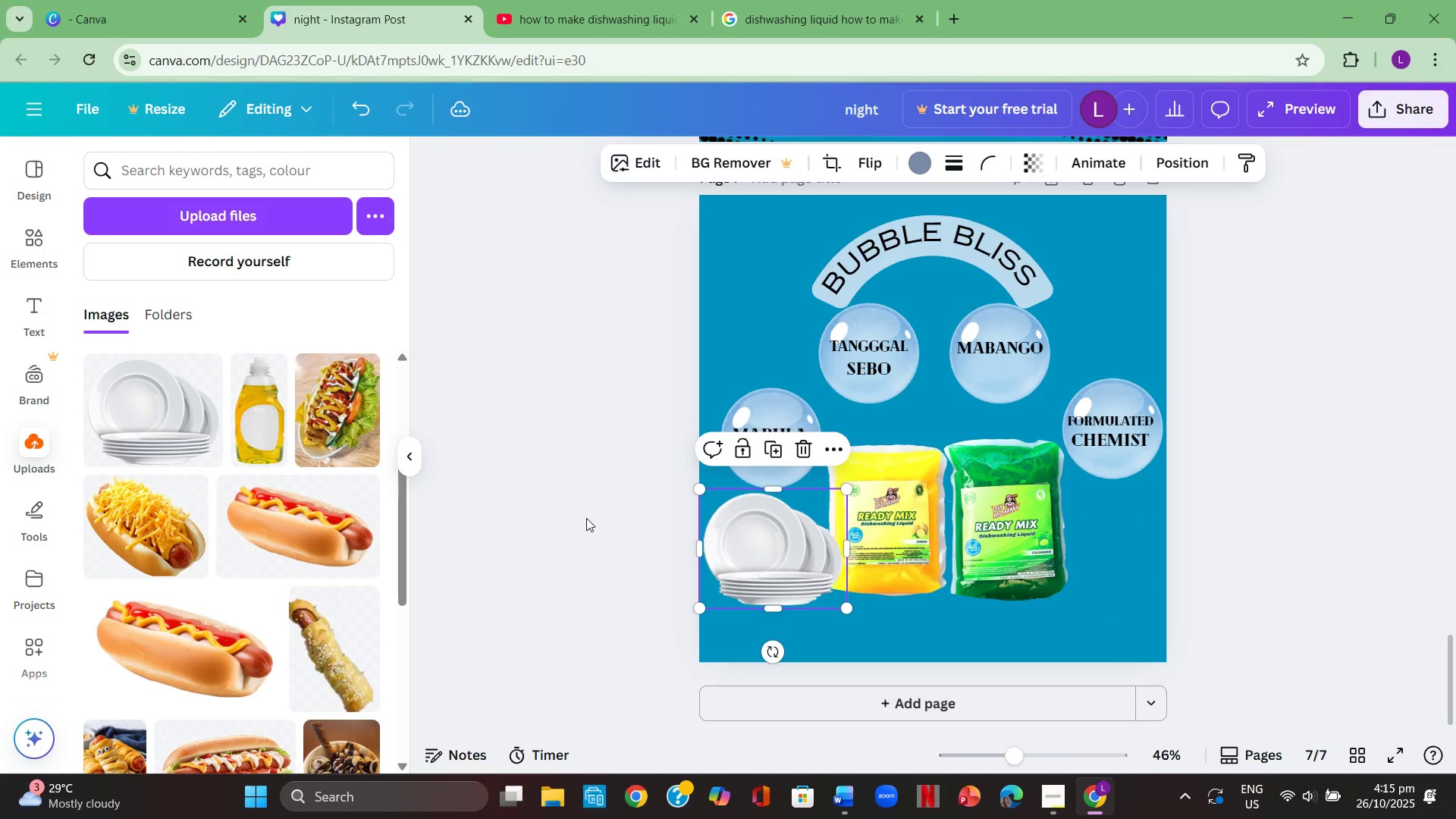 
left_click([586, 518])
 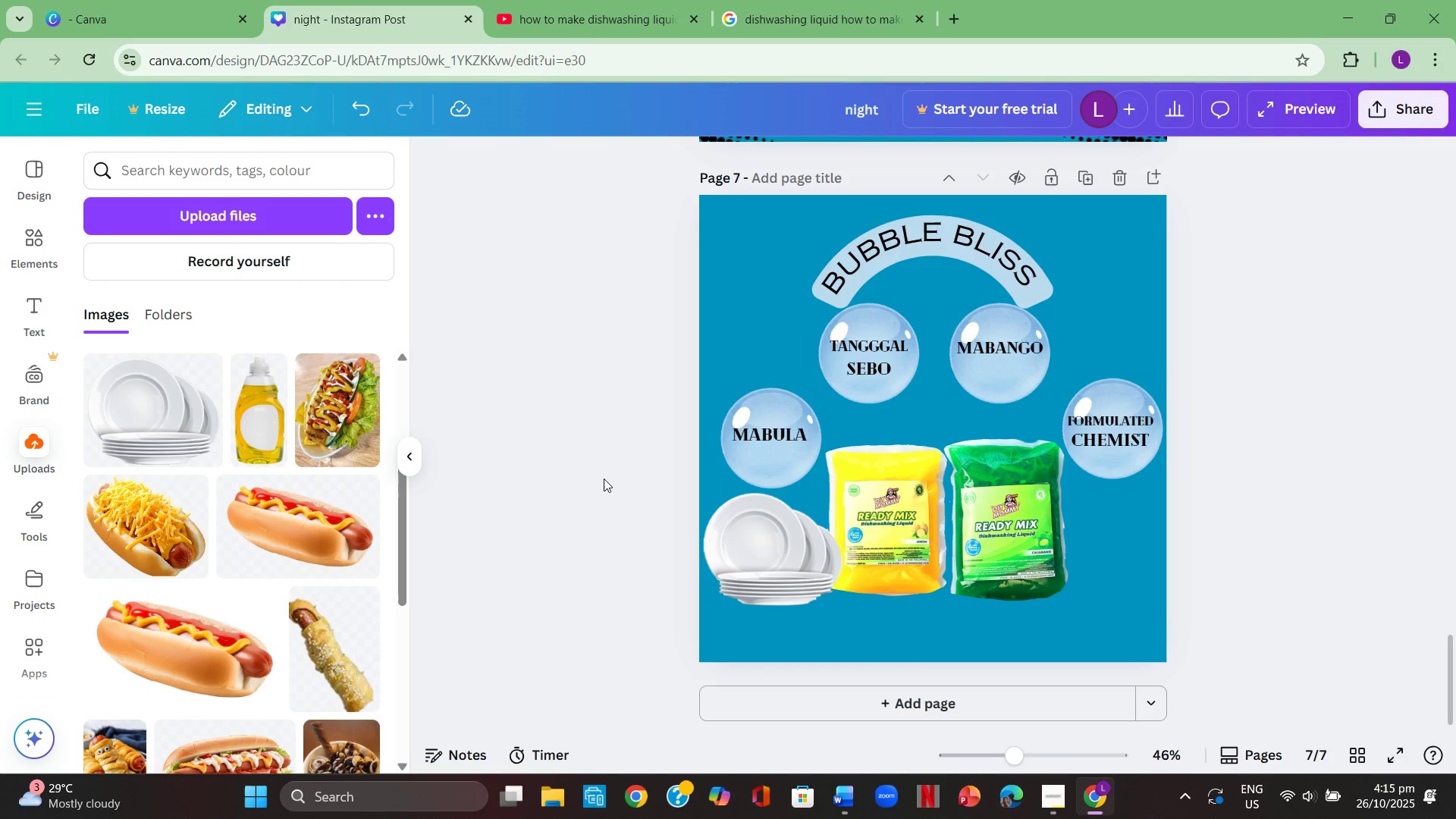 
scroll: coordinate [265, 548], scroll_direction: down, amount: 4.0
 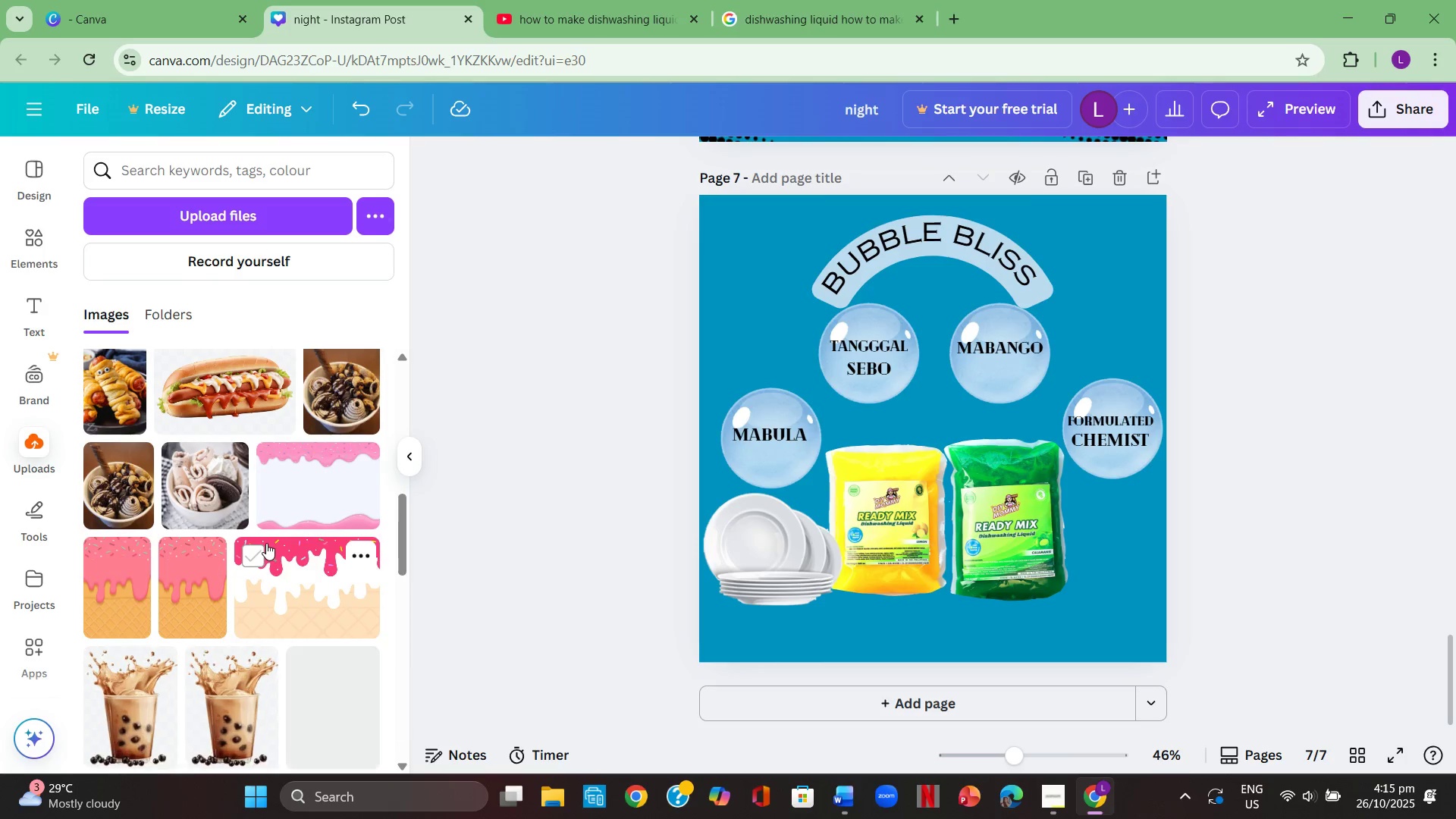 
scroll: coordinate [266, 543], scroll_direction: up, amount: 3.0
 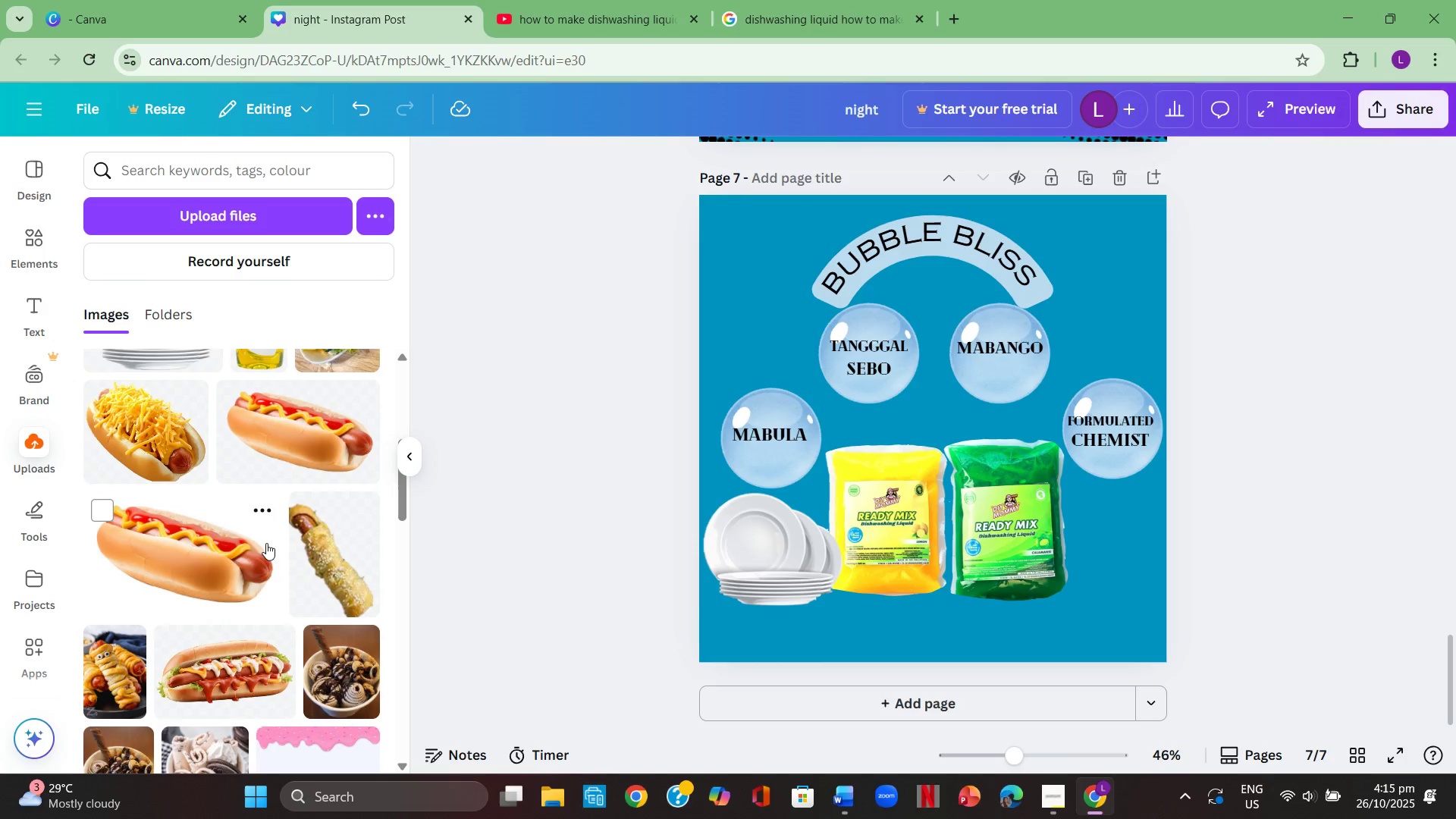 
scroll: coordinate [267, 541], scroll_direction: down, amount: 6.0
 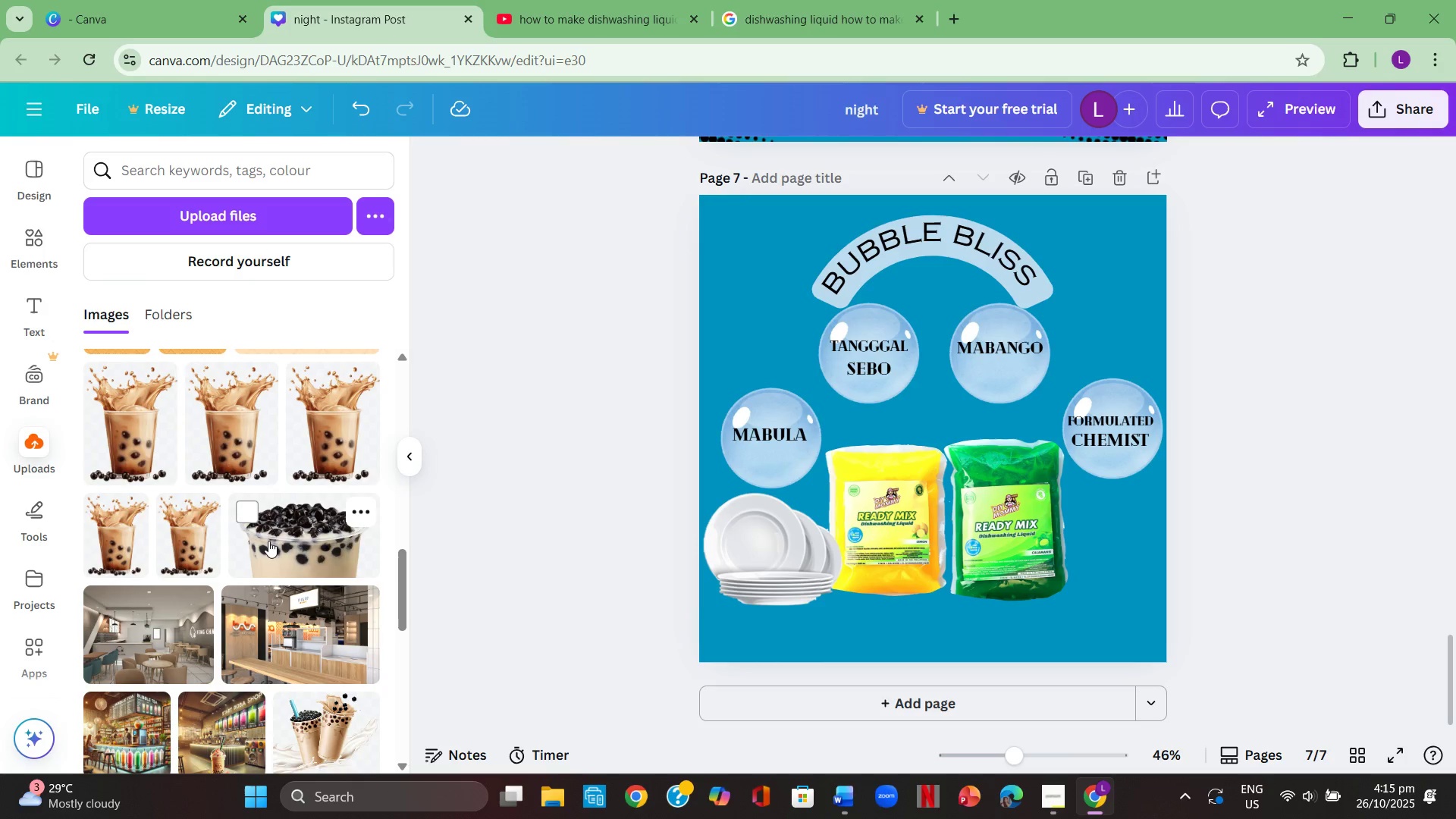 
scroll: coordinate [279, 524], scroll_direction: up, amount: 17.0
 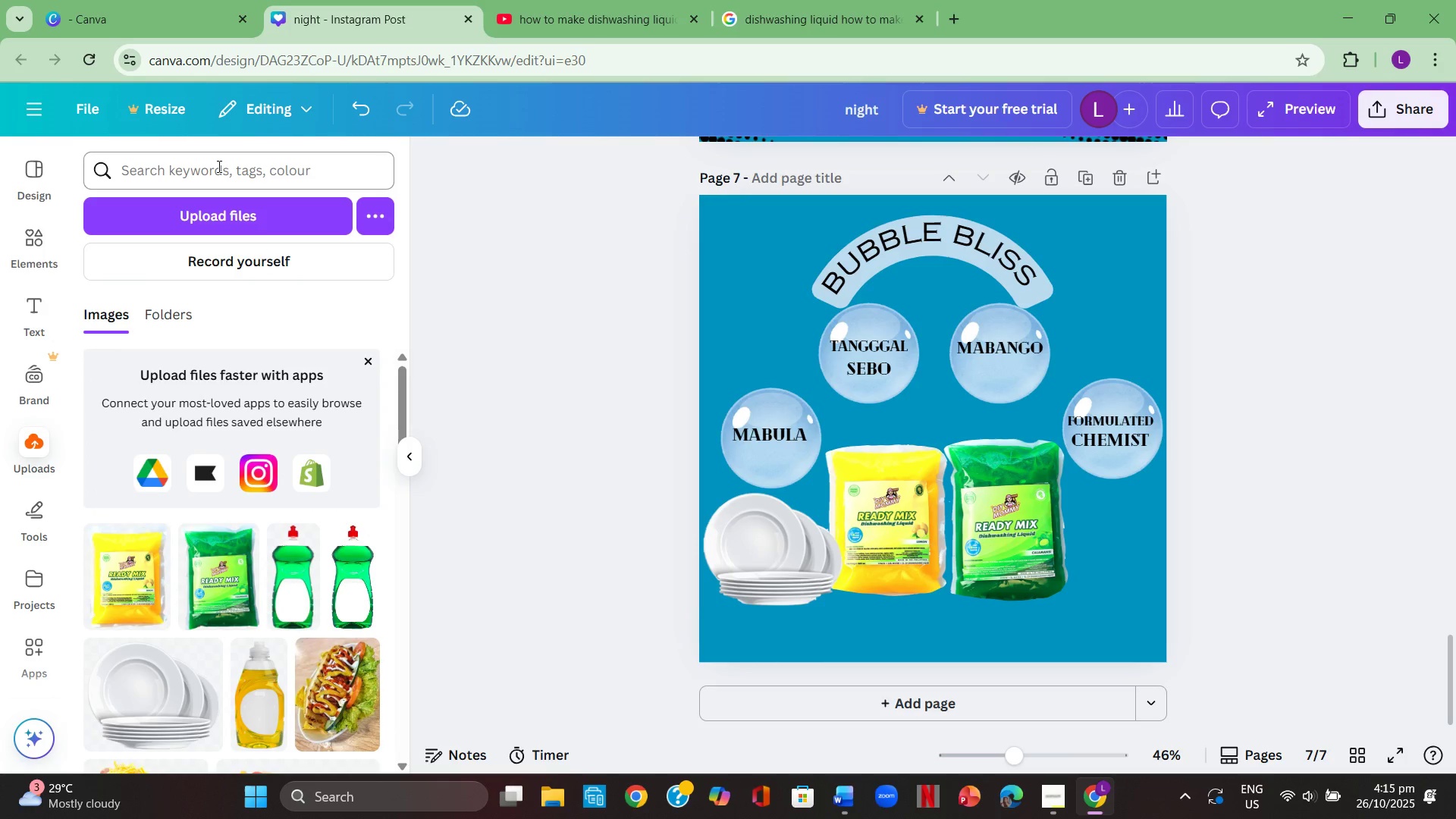 
left_click([218, 166])
 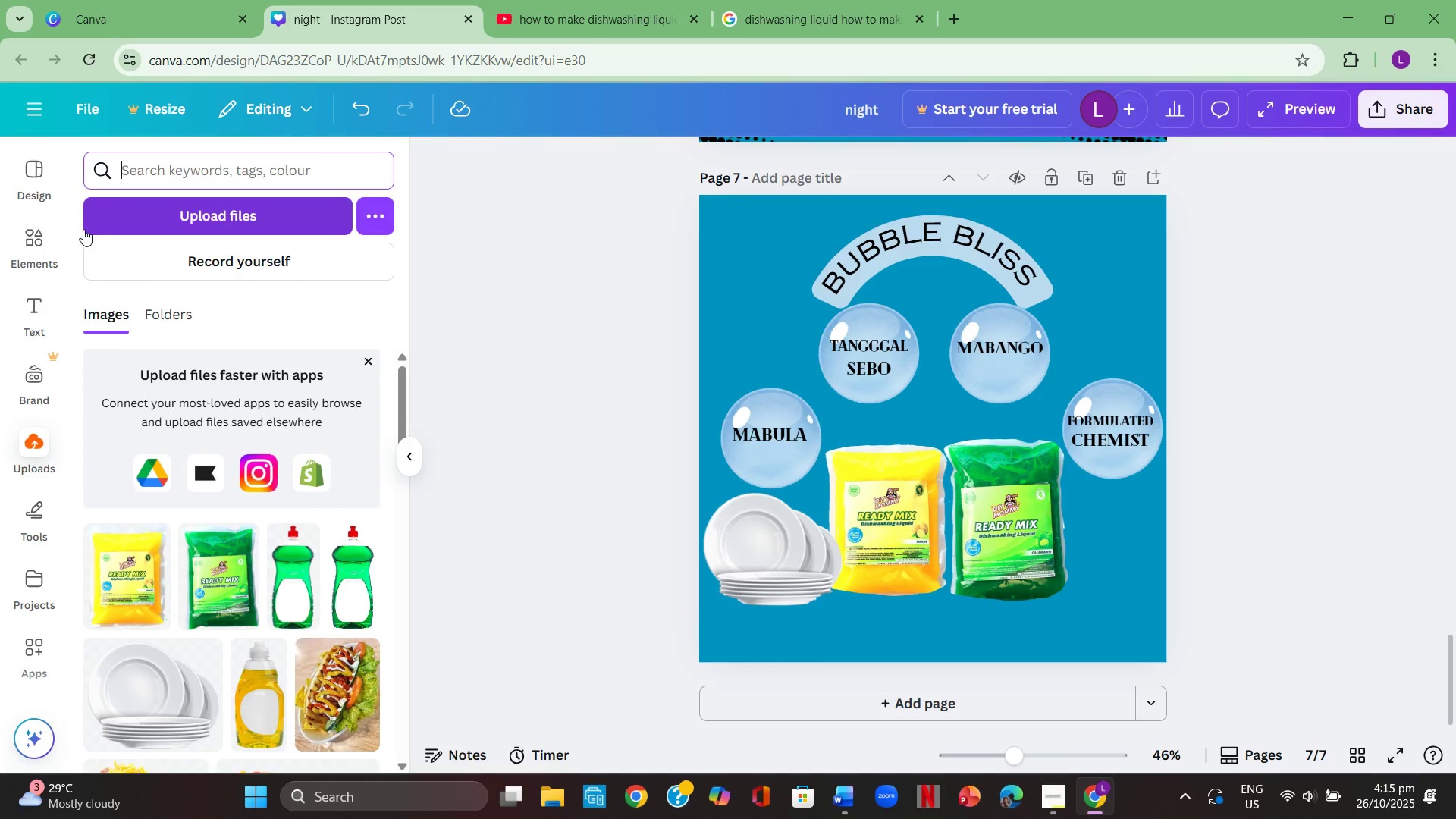 
left_click([58, 235])
 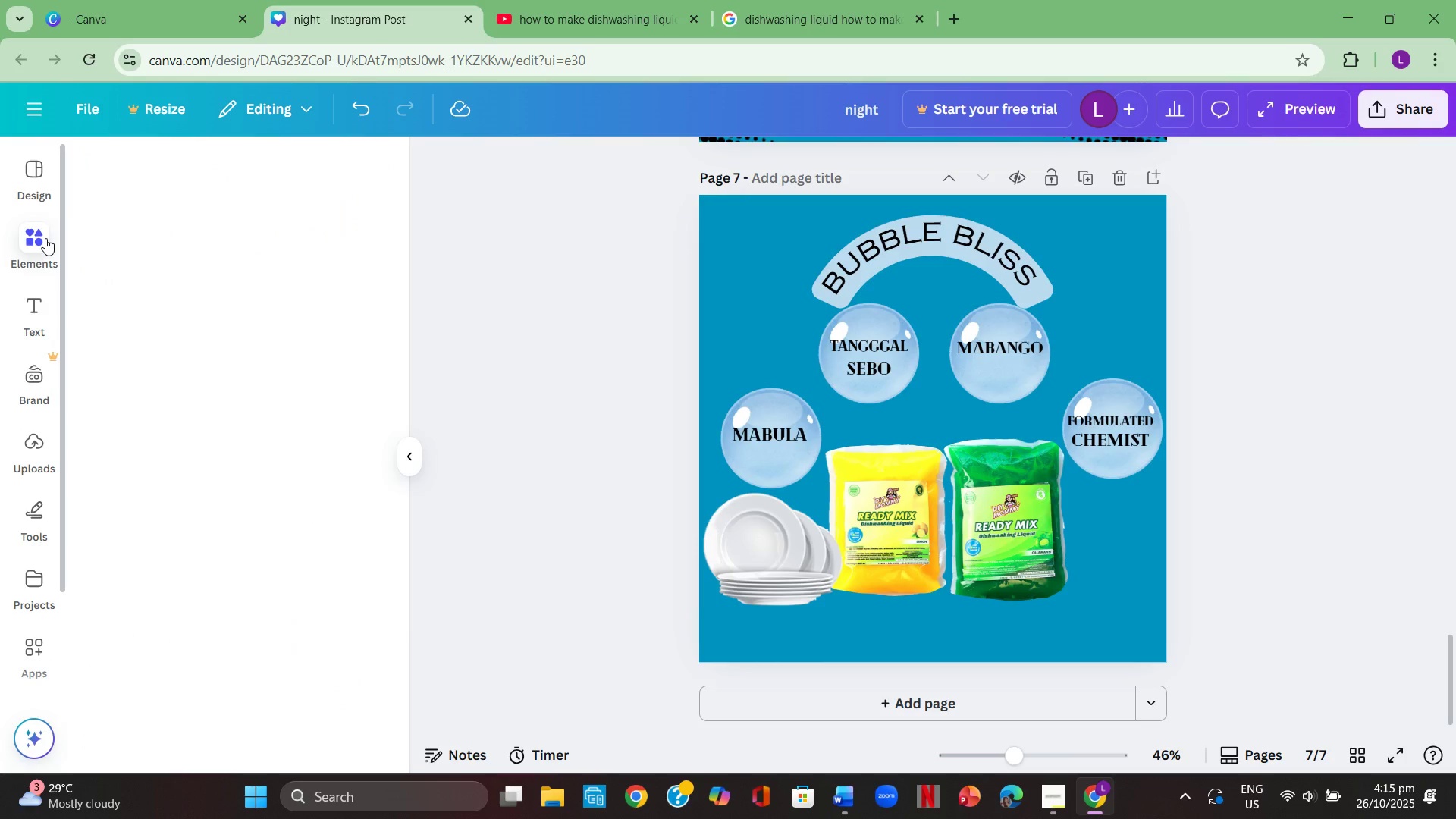 
left_click([46, 238])
 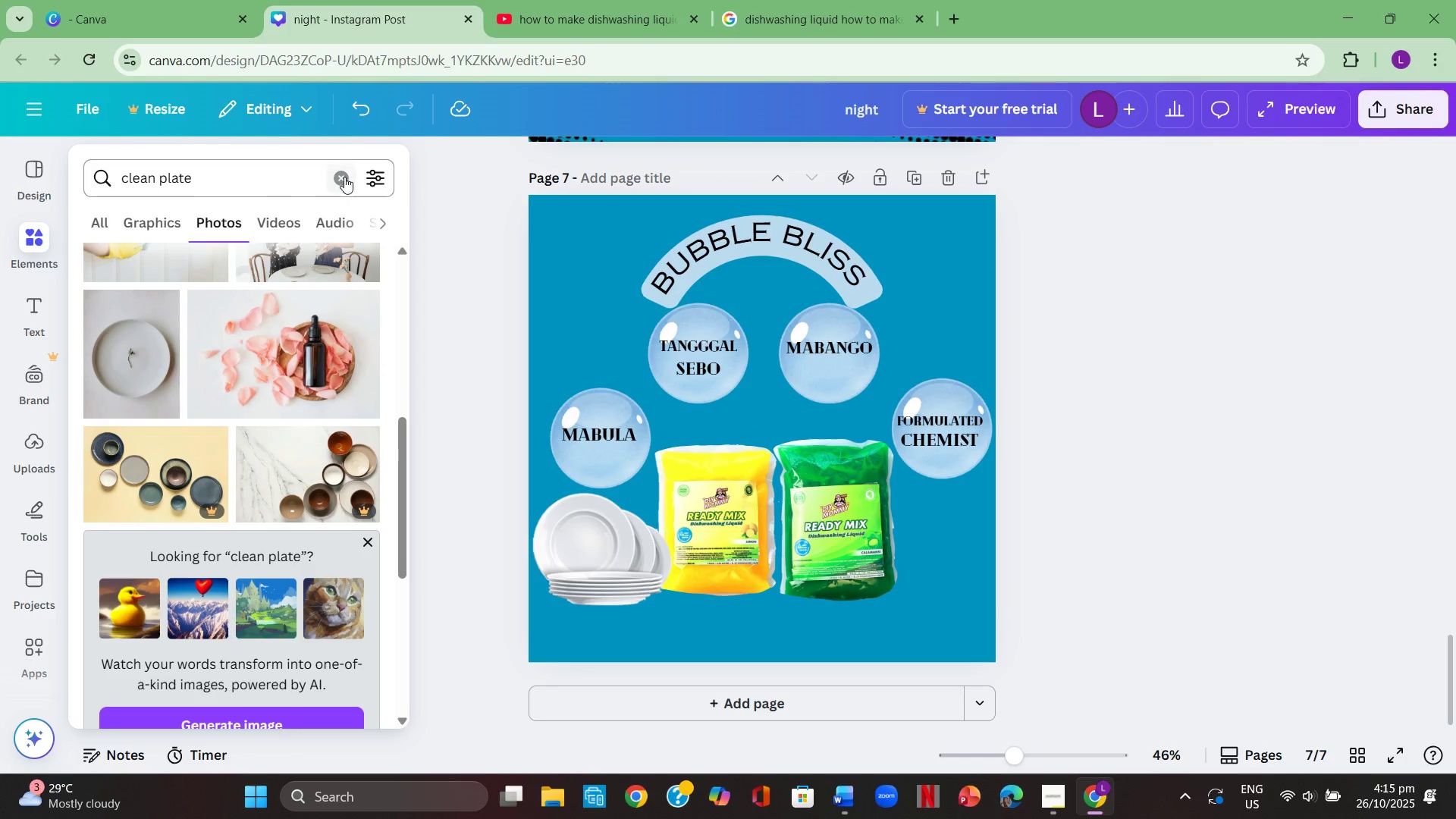 
left_click([344, 177])
 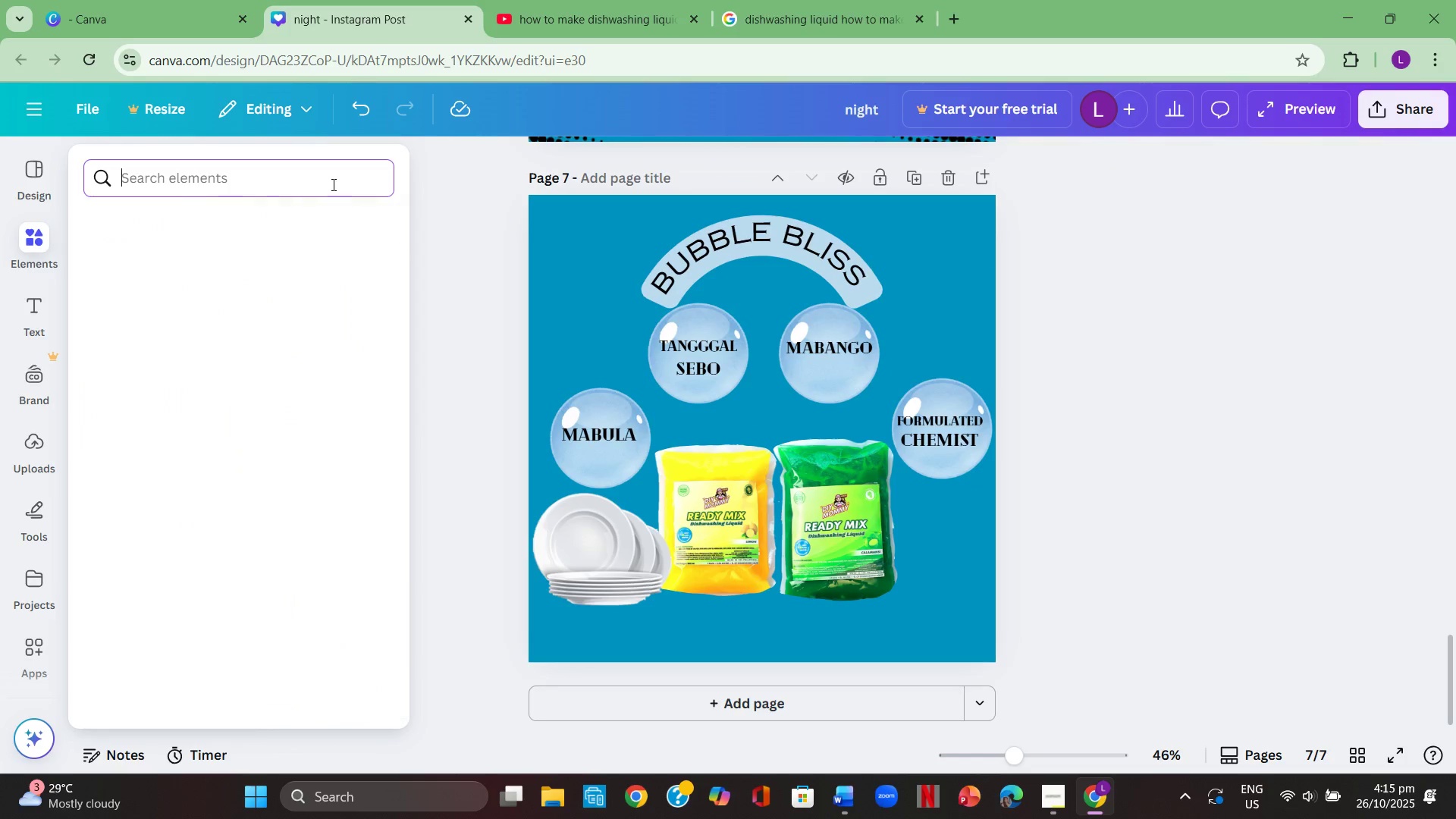 
left_click([332, 184])
 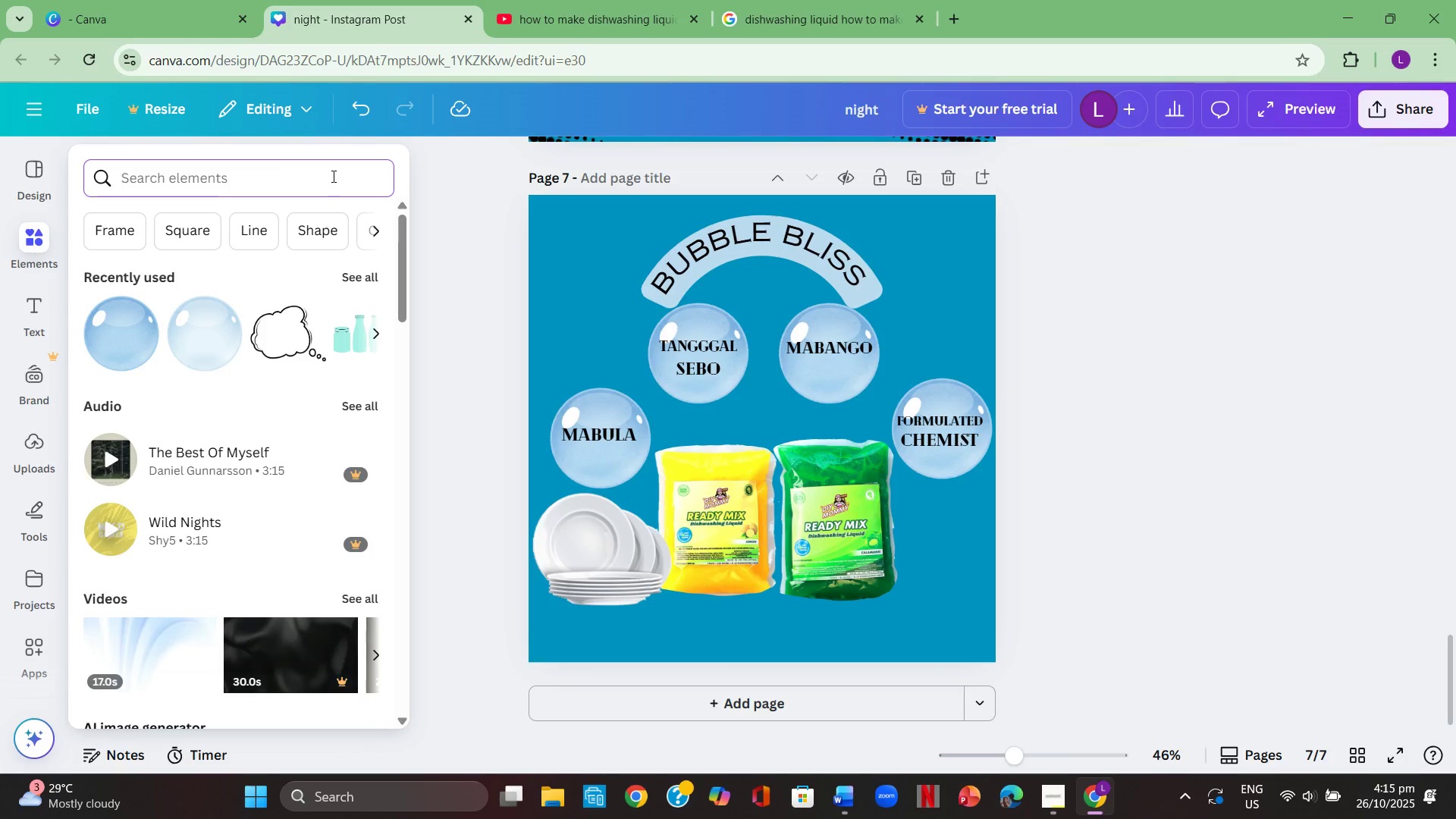 
key(D)
 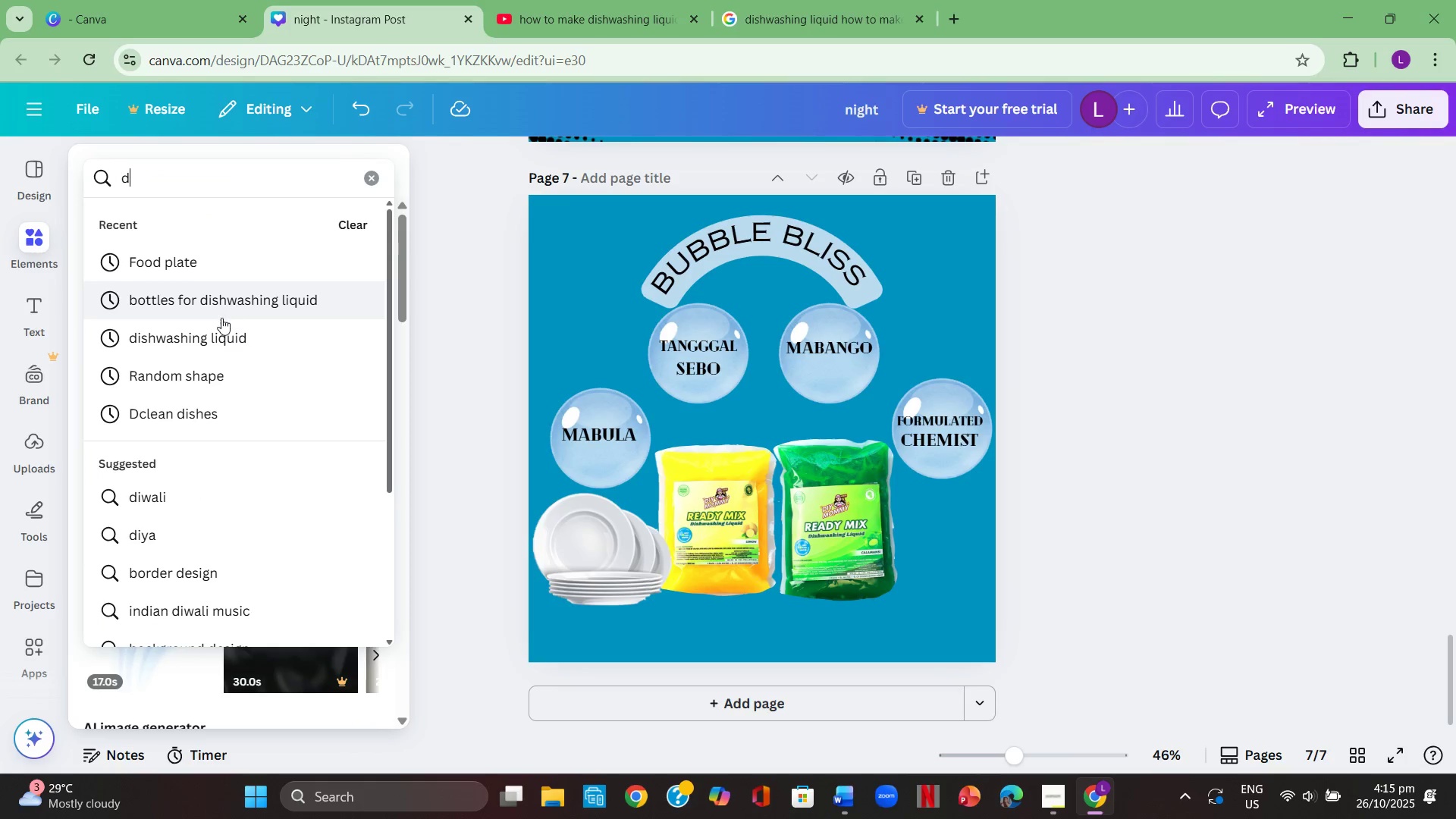 
left_click([217, 334])
 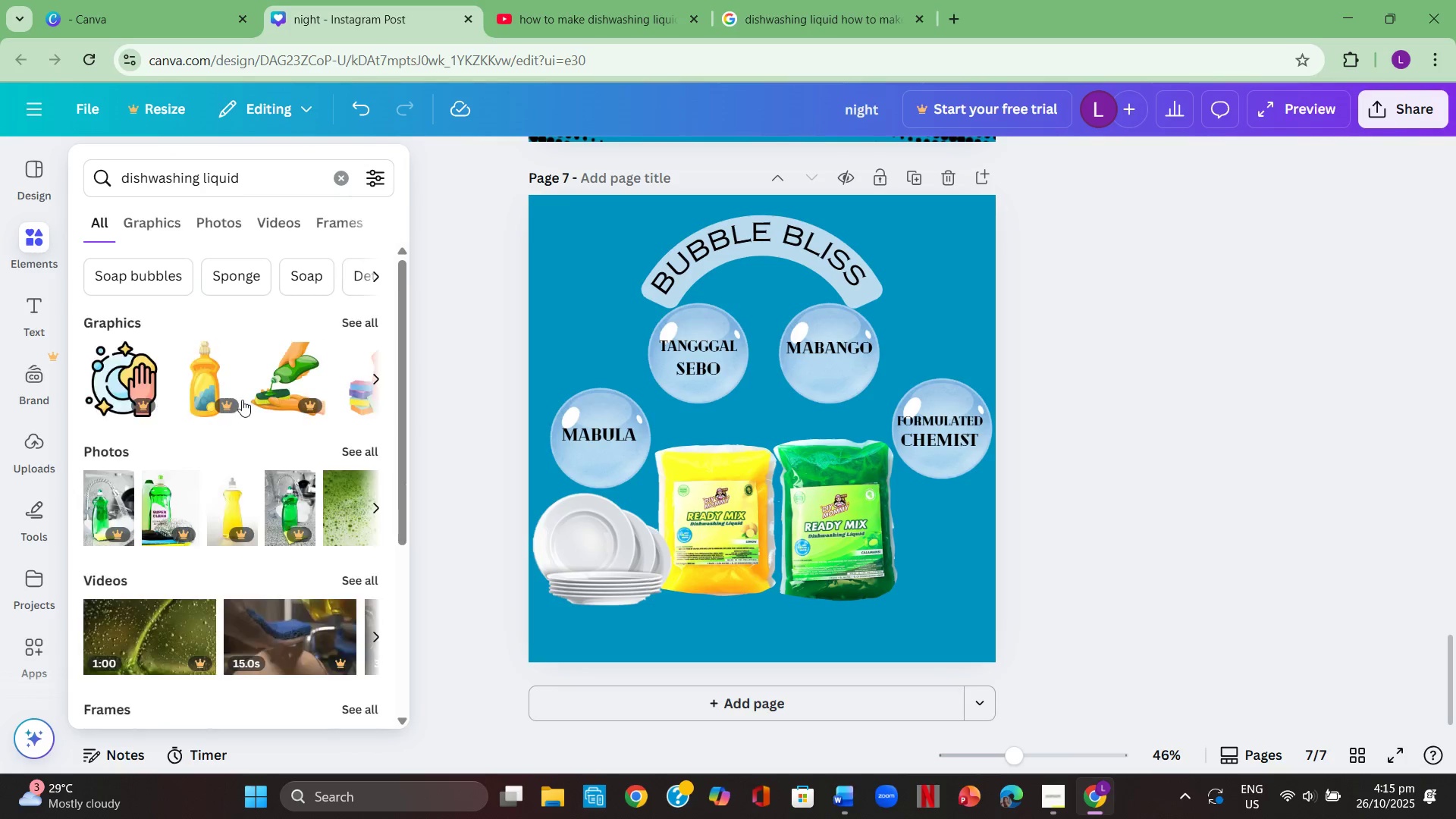 
scroll: coordinate [240, 401], scroll_direction: up, amount: 1.0
 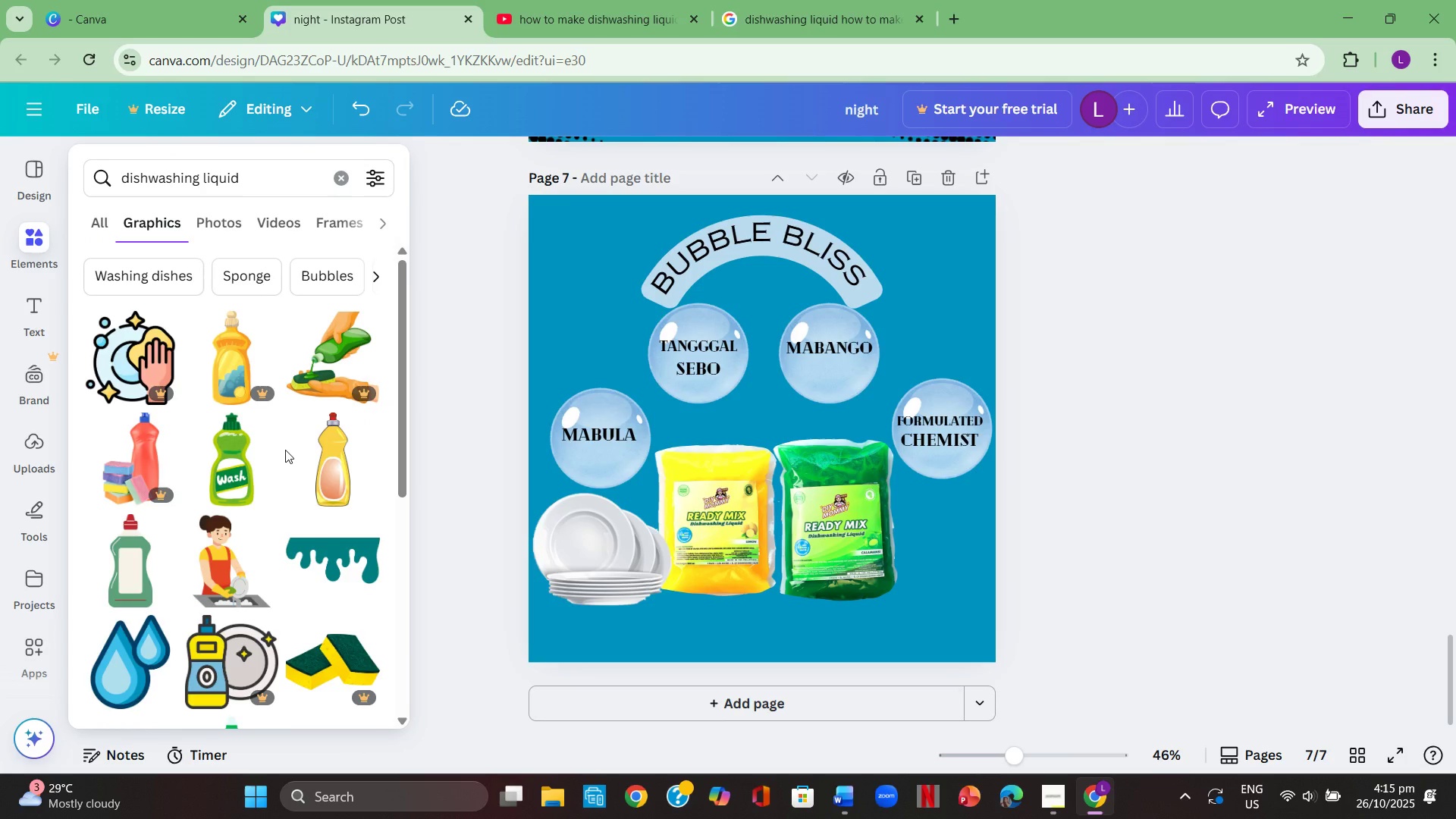 
scroll: coordinate [288, 449], scroll_direction: down, amount: 1.0
 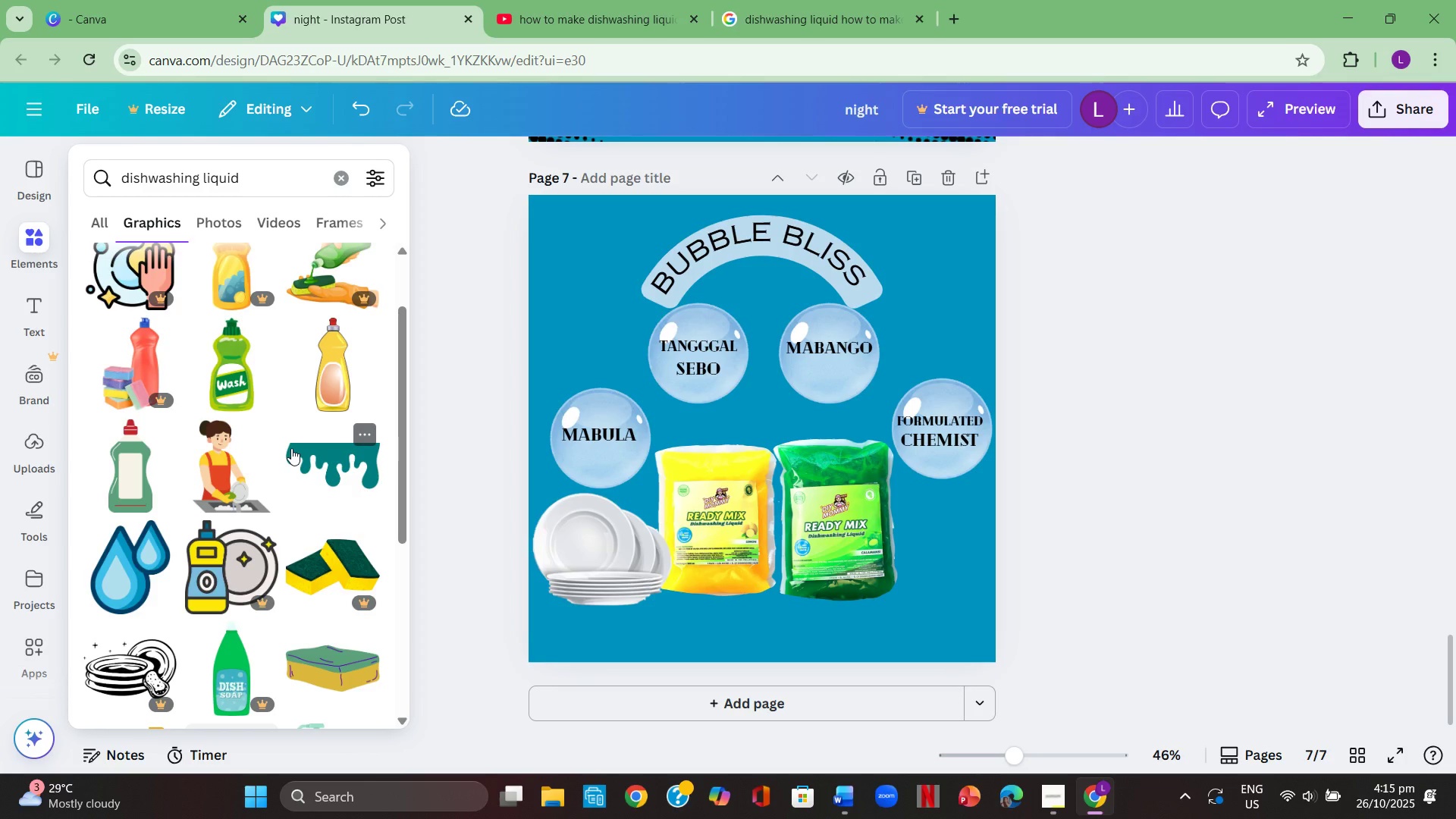 
wait(7.18)
 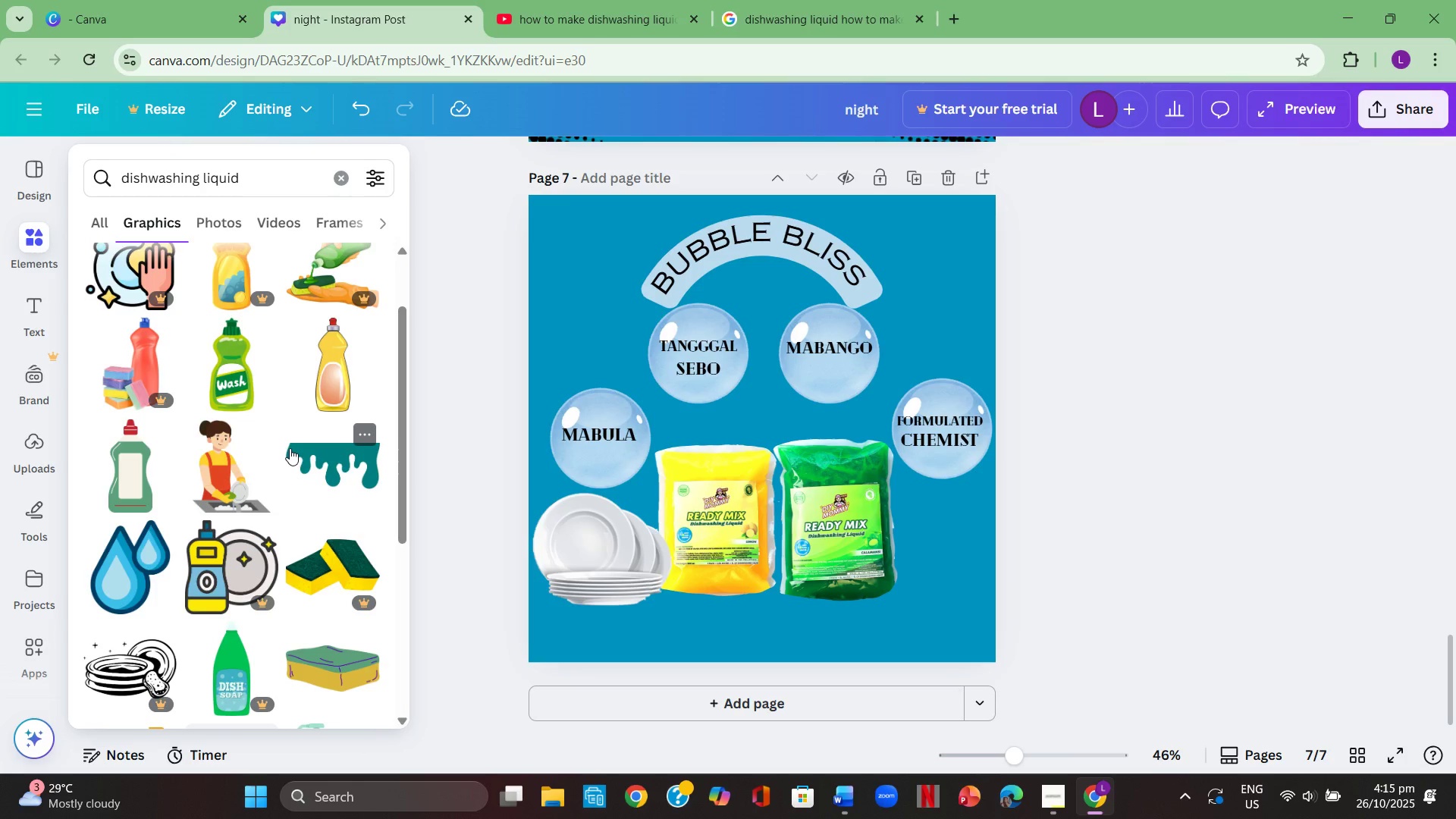 
scroll: coordinate [284, 444], scroll_direction: down, amount: 11.0
 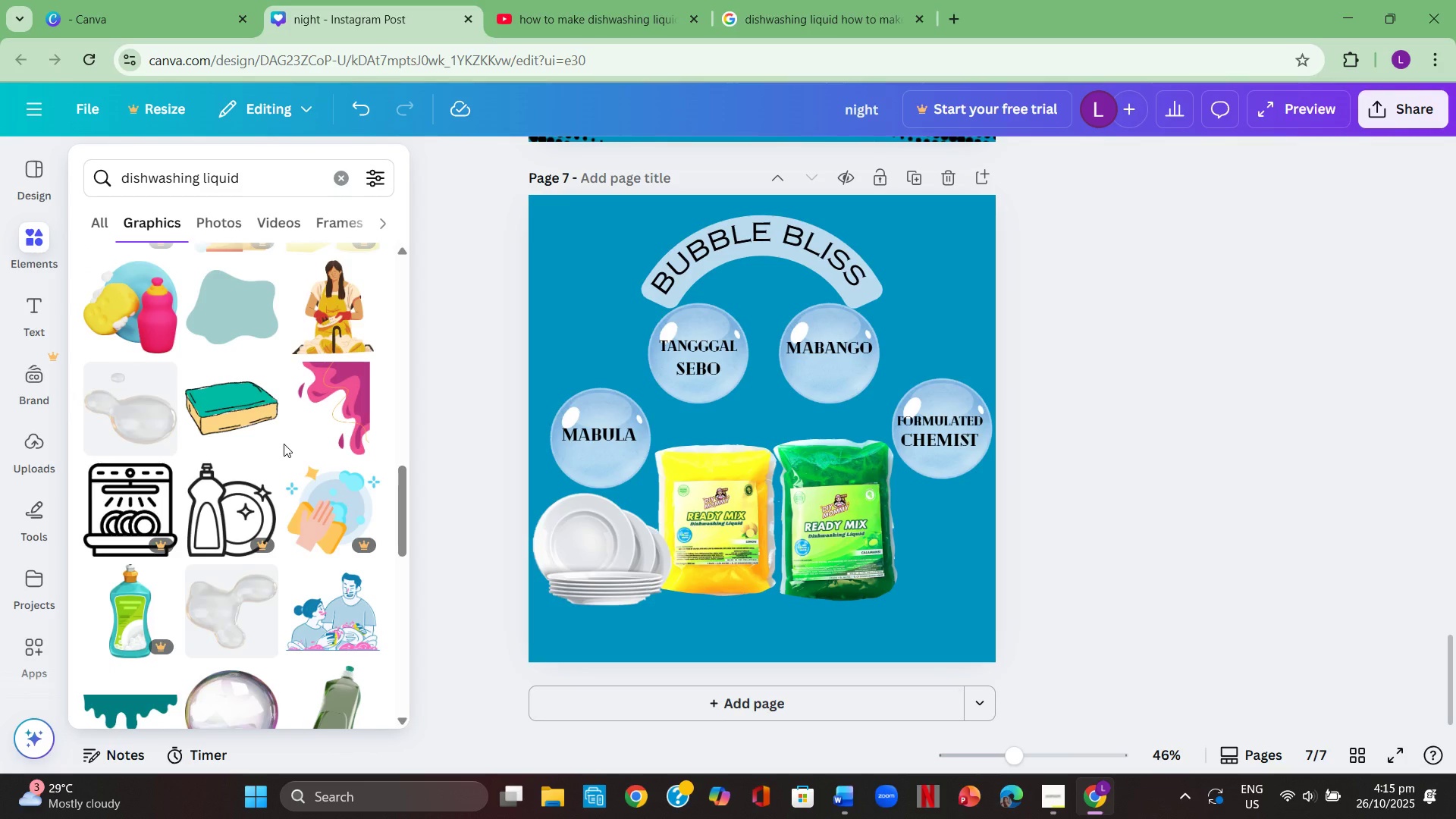 
scroll: coordinate [284, 444], scroll_direction: up, amount: 1.0
 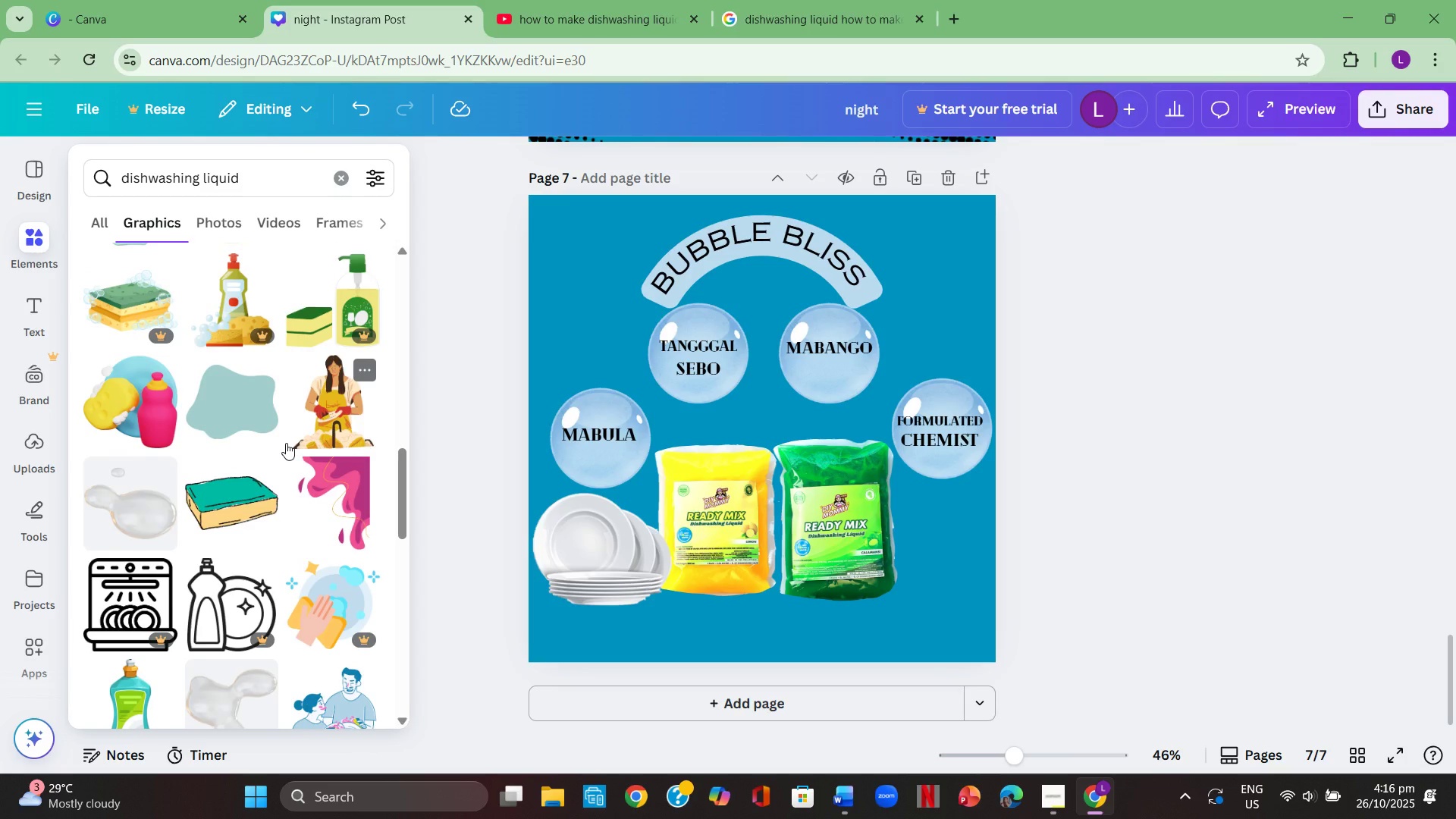 
scroll: coordinate [290, 440], scroll_direction: down, amount: 7.0
 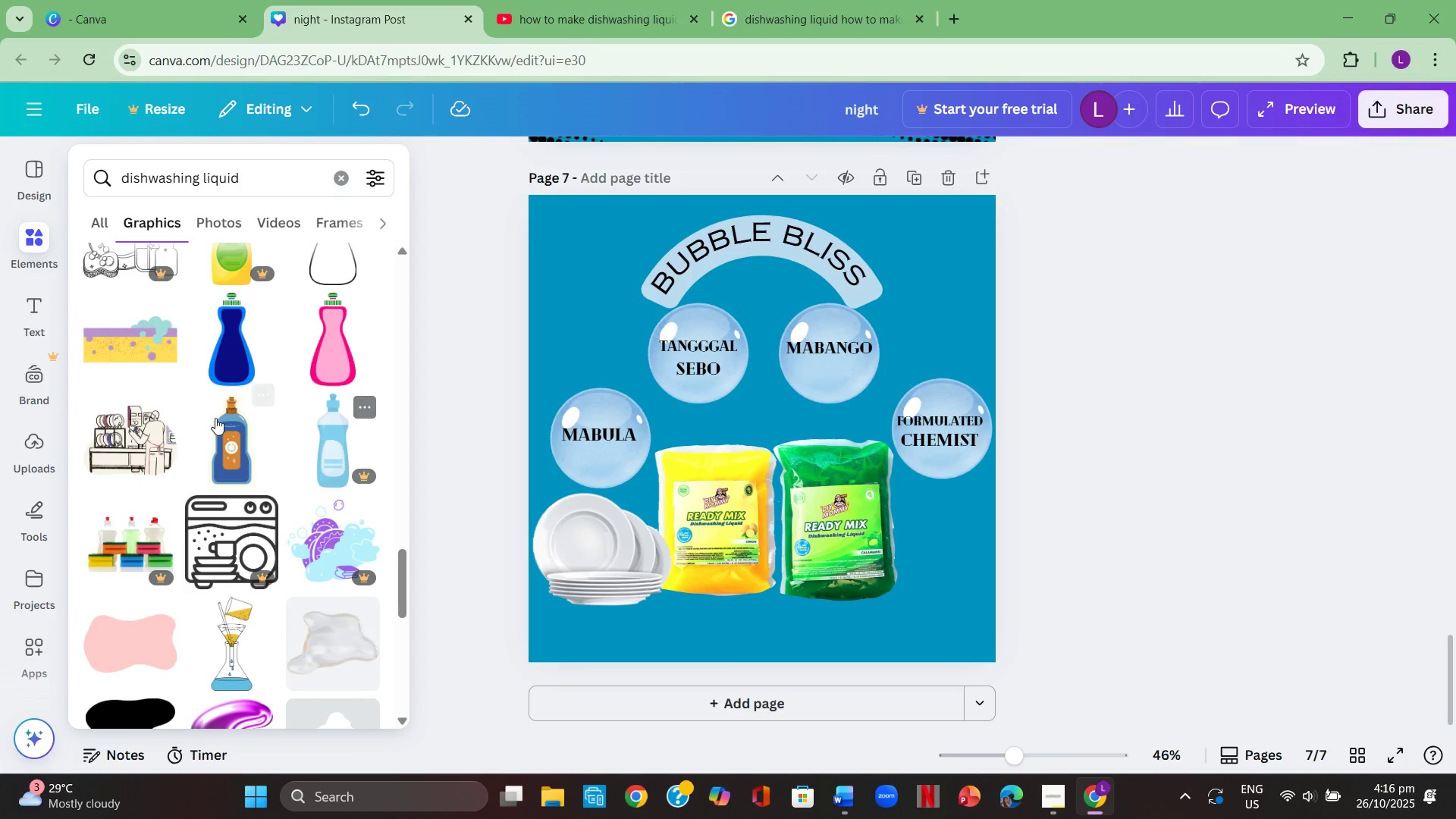 
left_click([137, 331])
 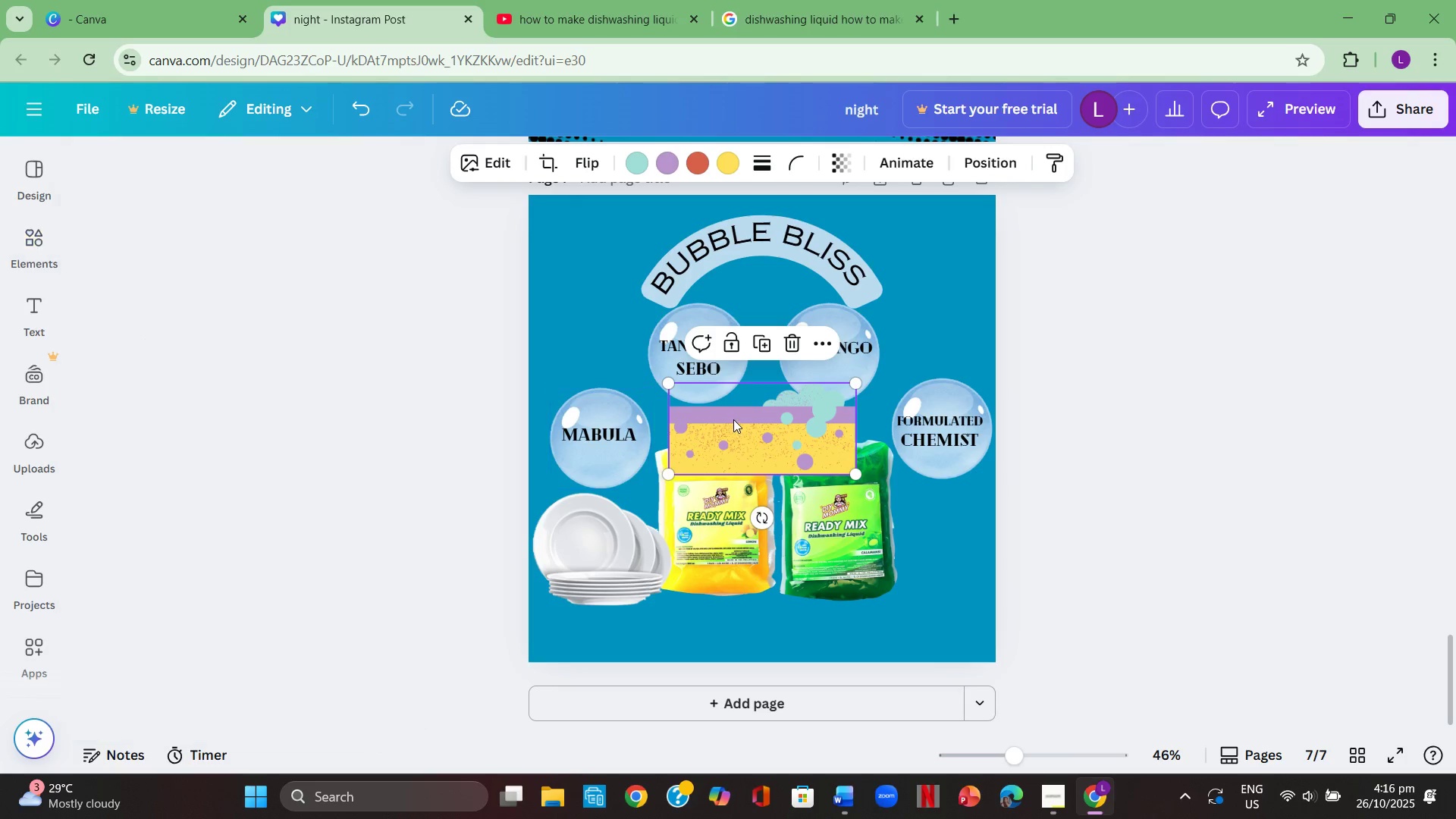 
left_click_drag(start_coordinate=[767, 431], to_coordinate=[917, 670])
 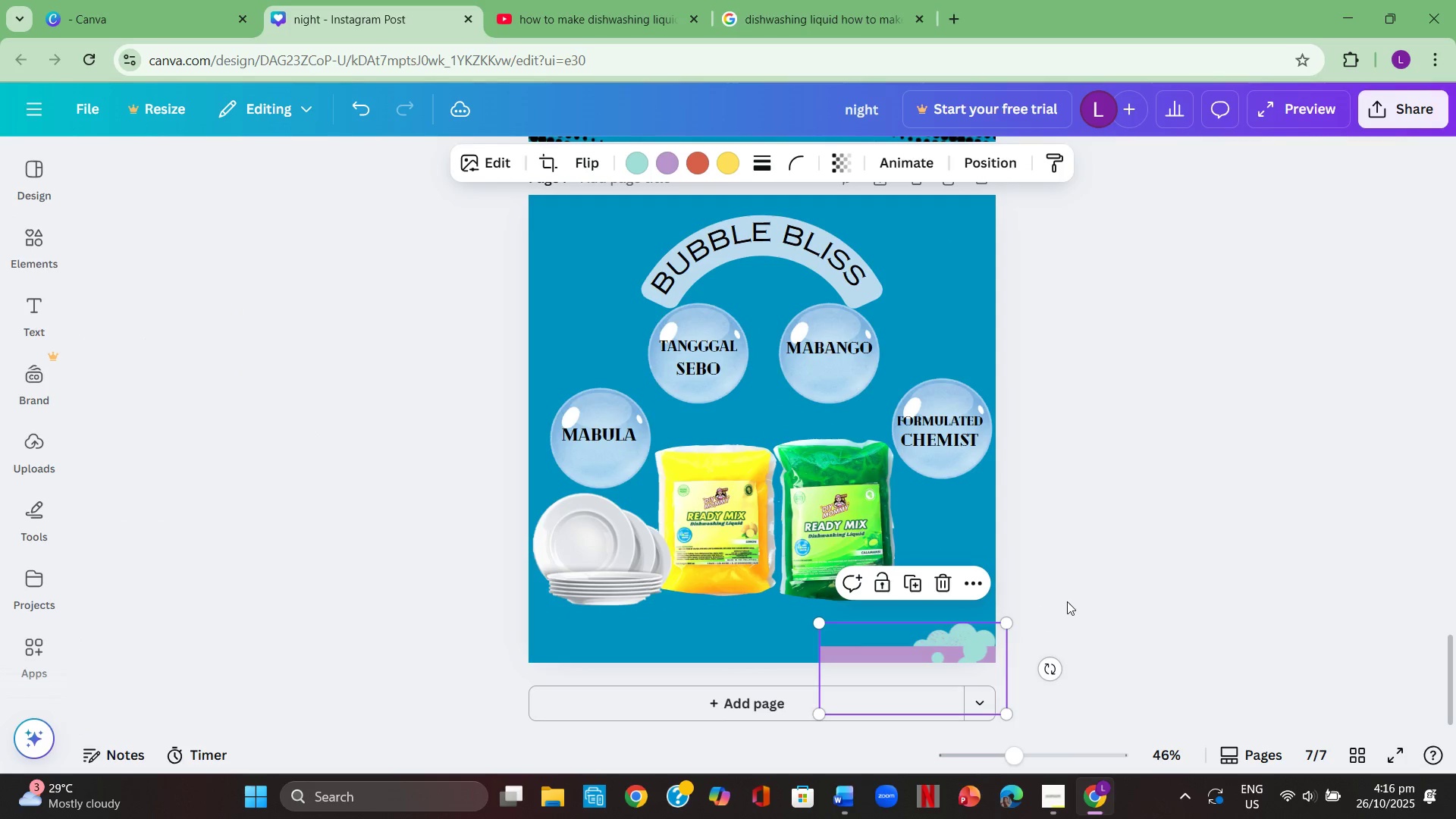 
left_click([1067, 601])
 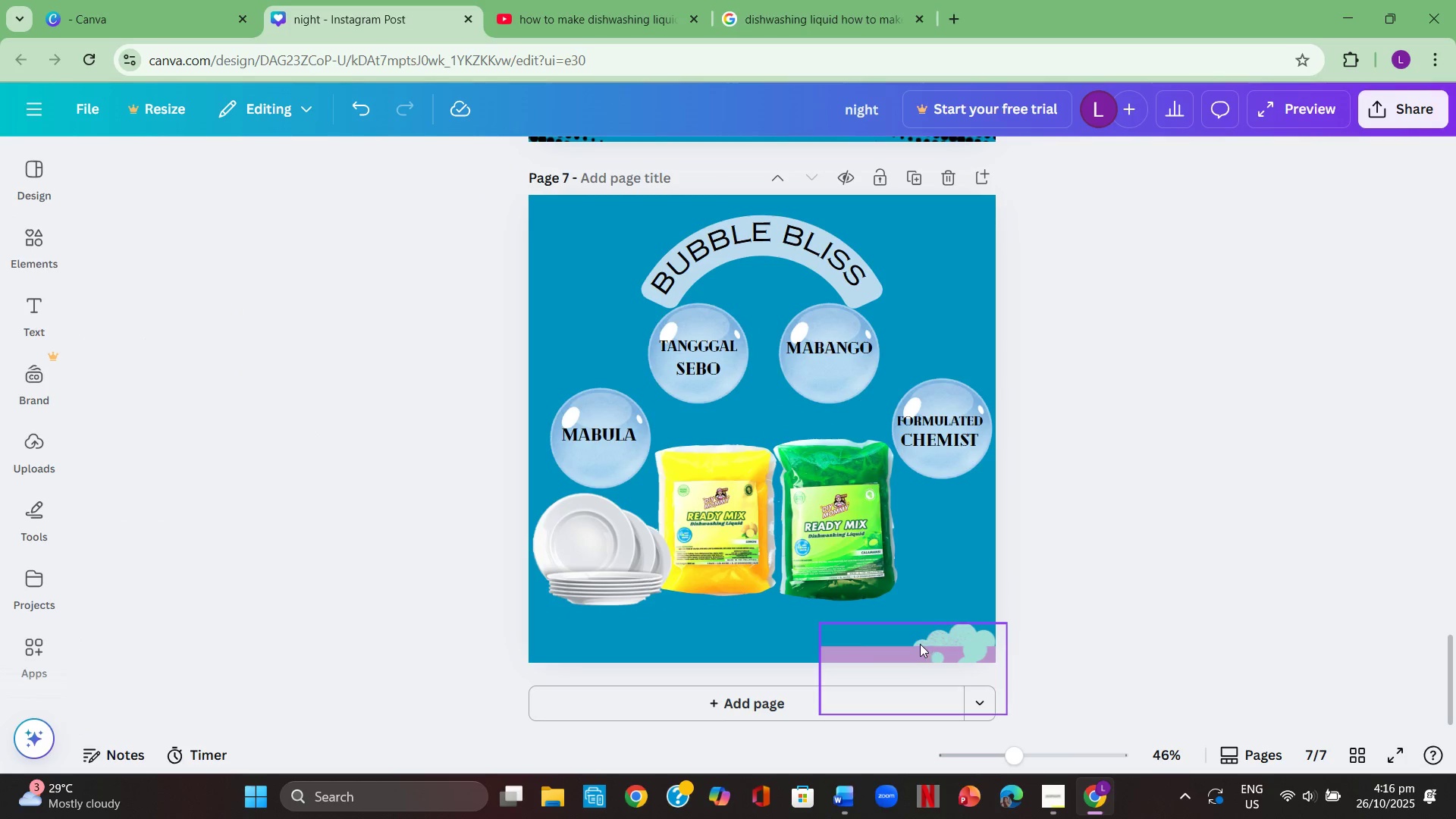 
left_click([920, 644])
 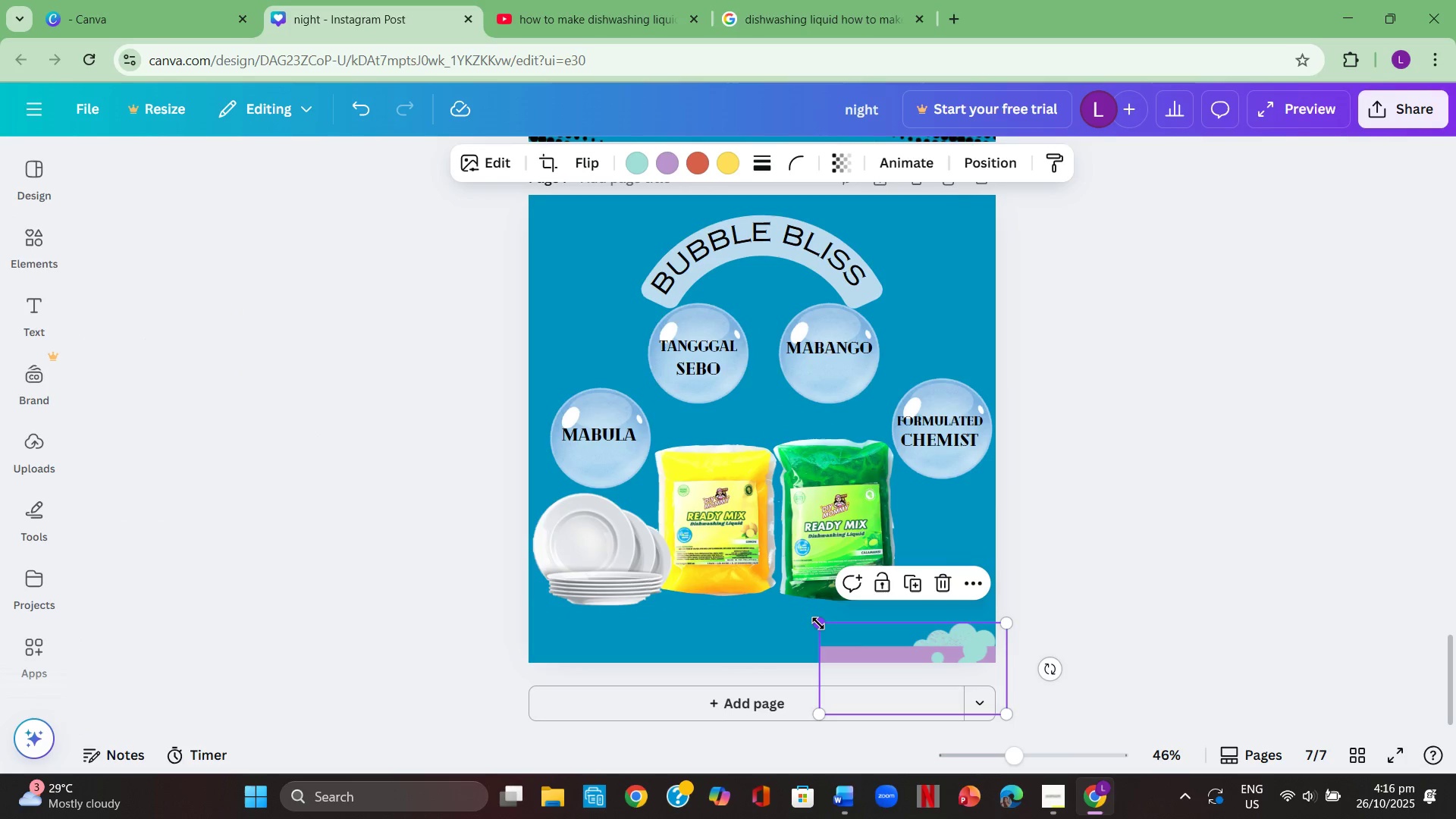 
left_click_drag(start_coordinate=[818, 623], to_coordinate=[775, 519])
 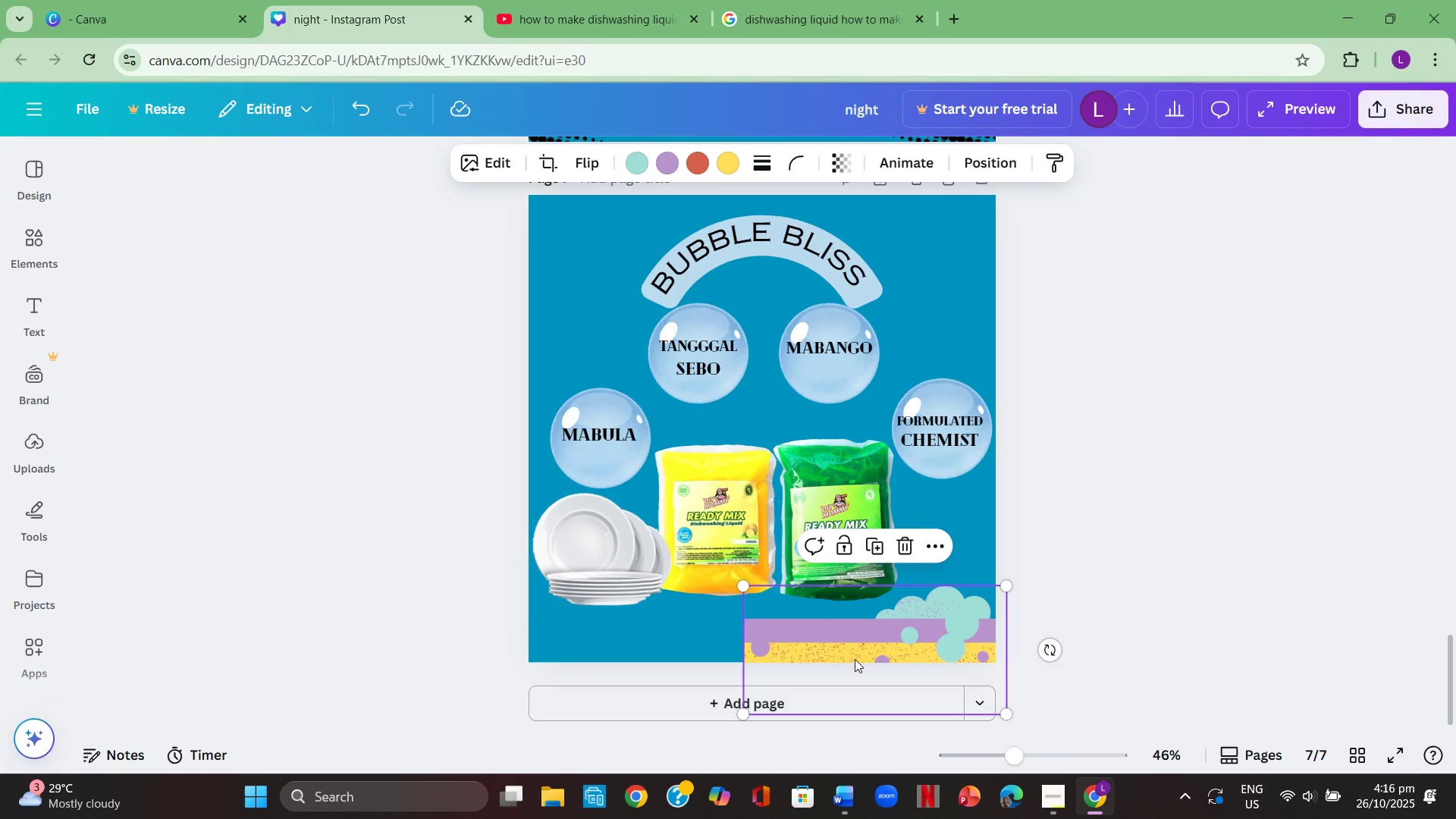 
left_click_drag(start_coordinate=[857, 642], to_coordinate=[869, 669])
 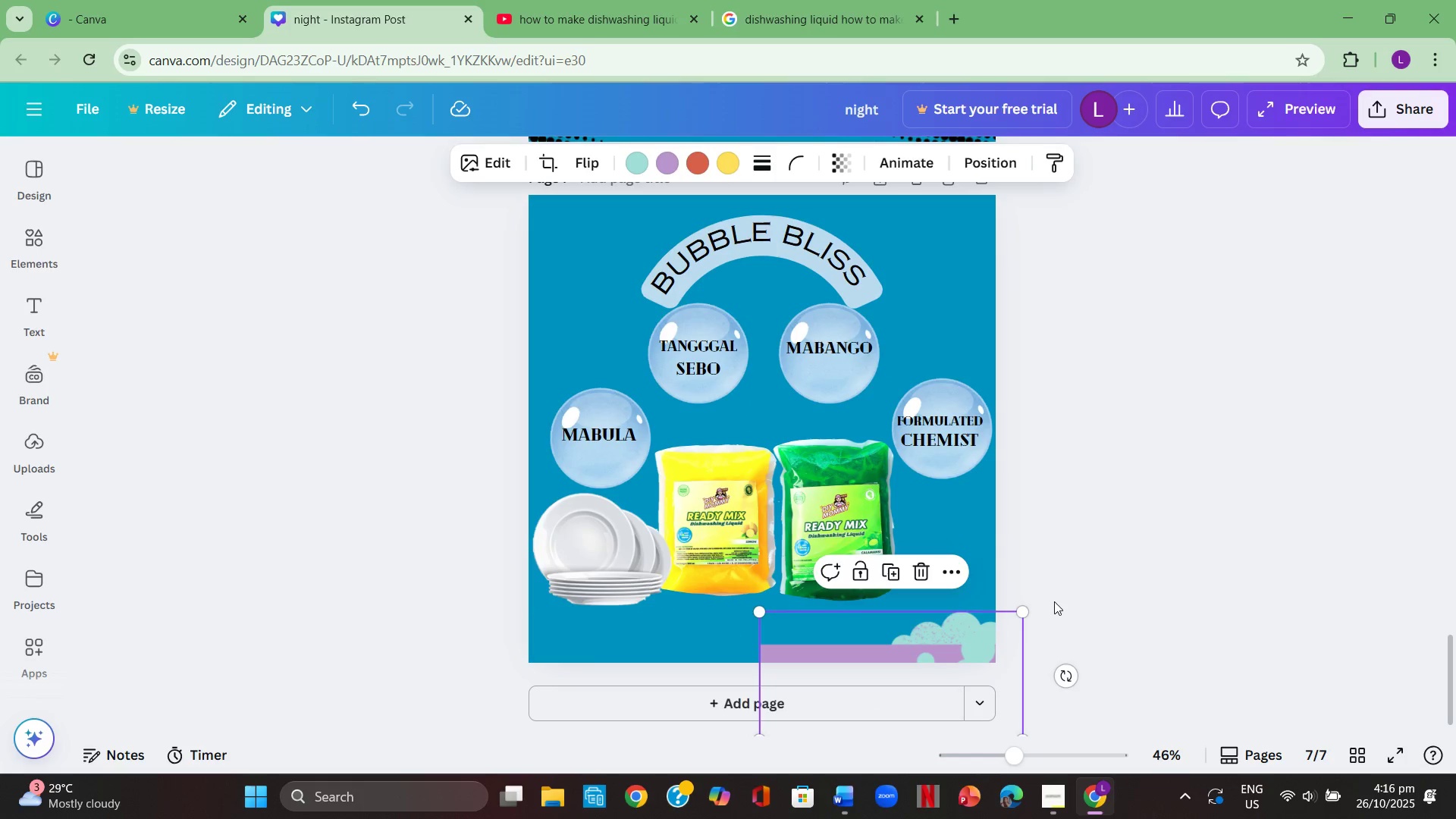 
left_click([1054, 601])
 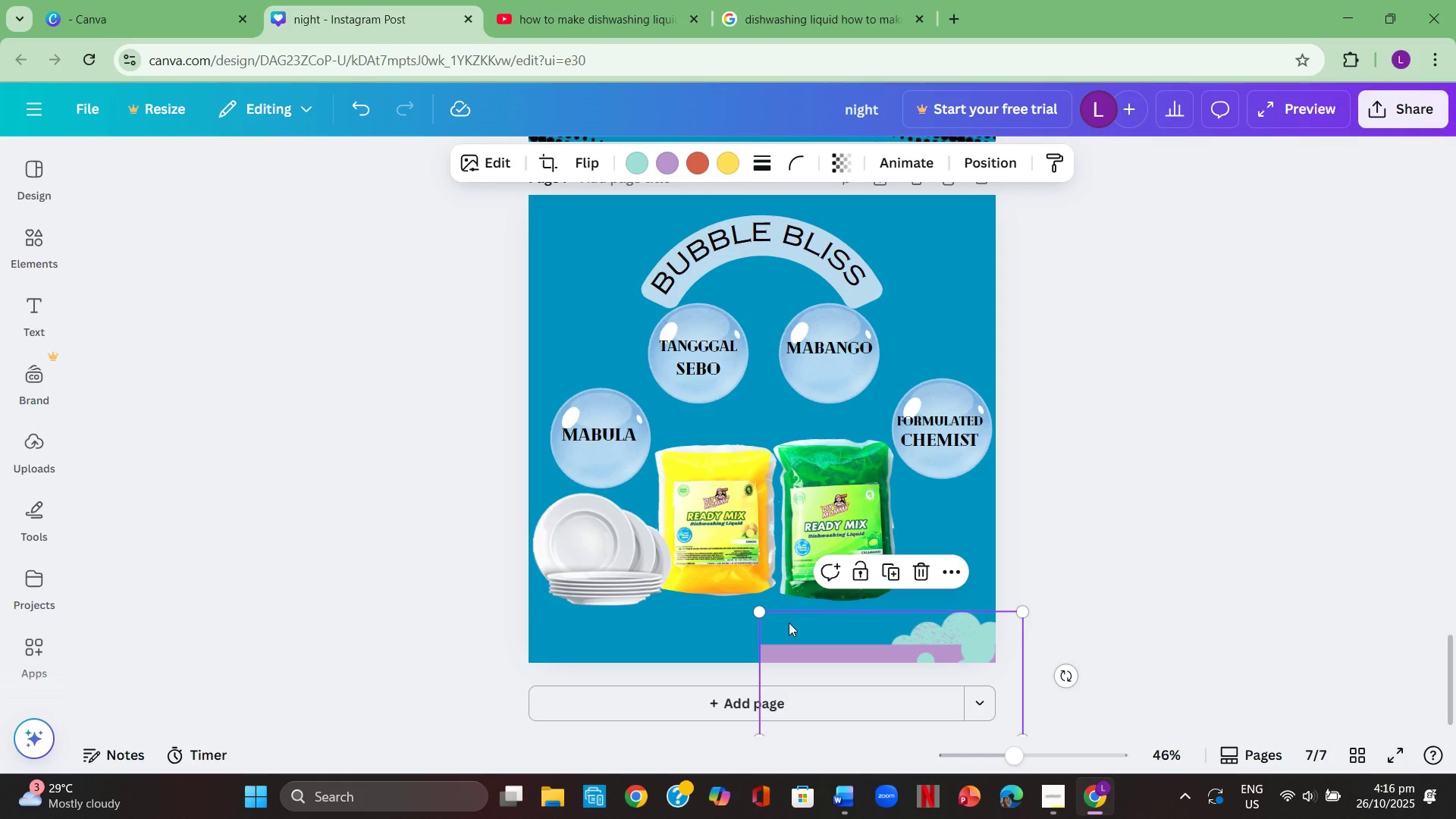 
left_click([1008, 595])
 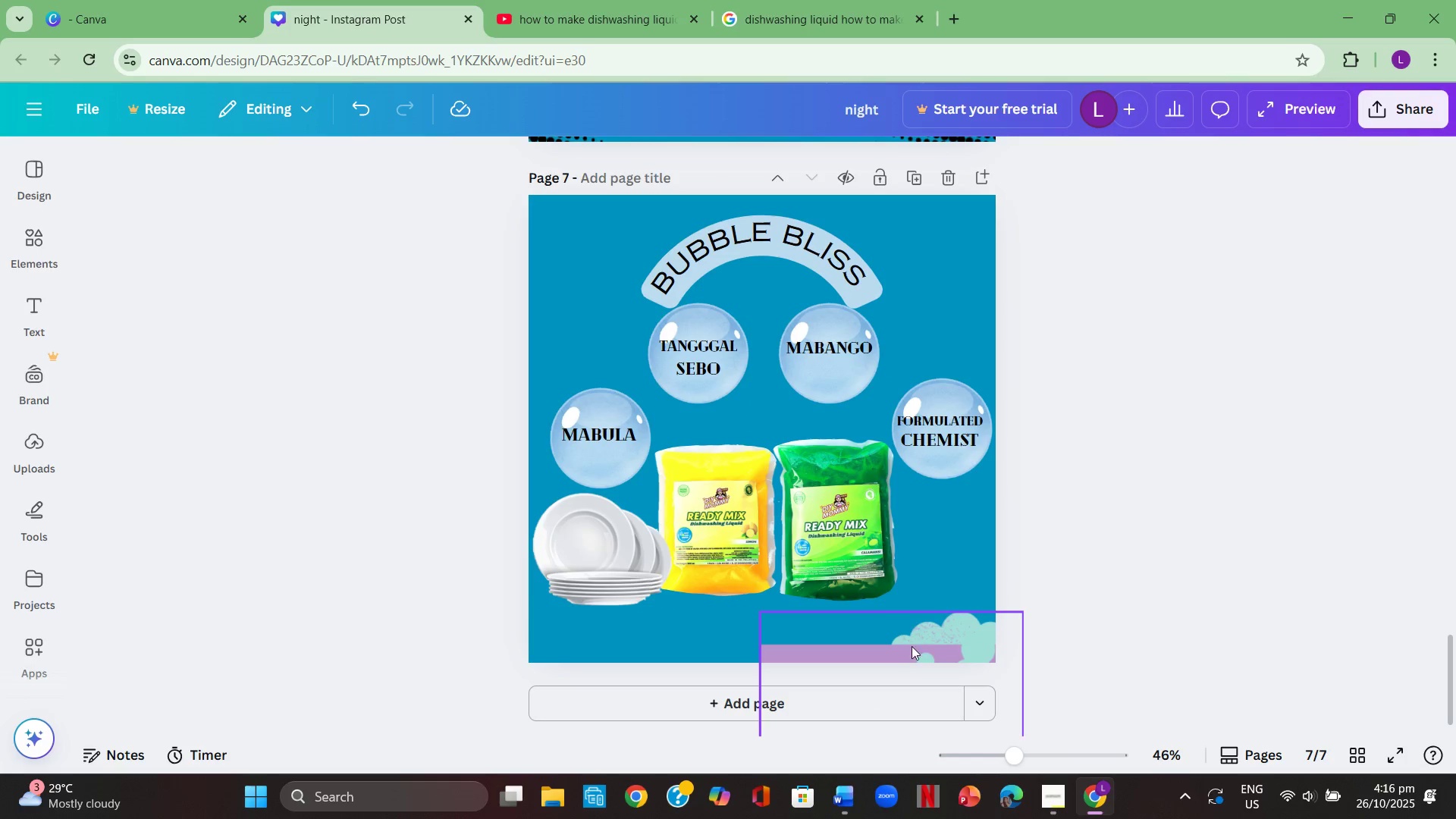 
left_click([910, 648])
 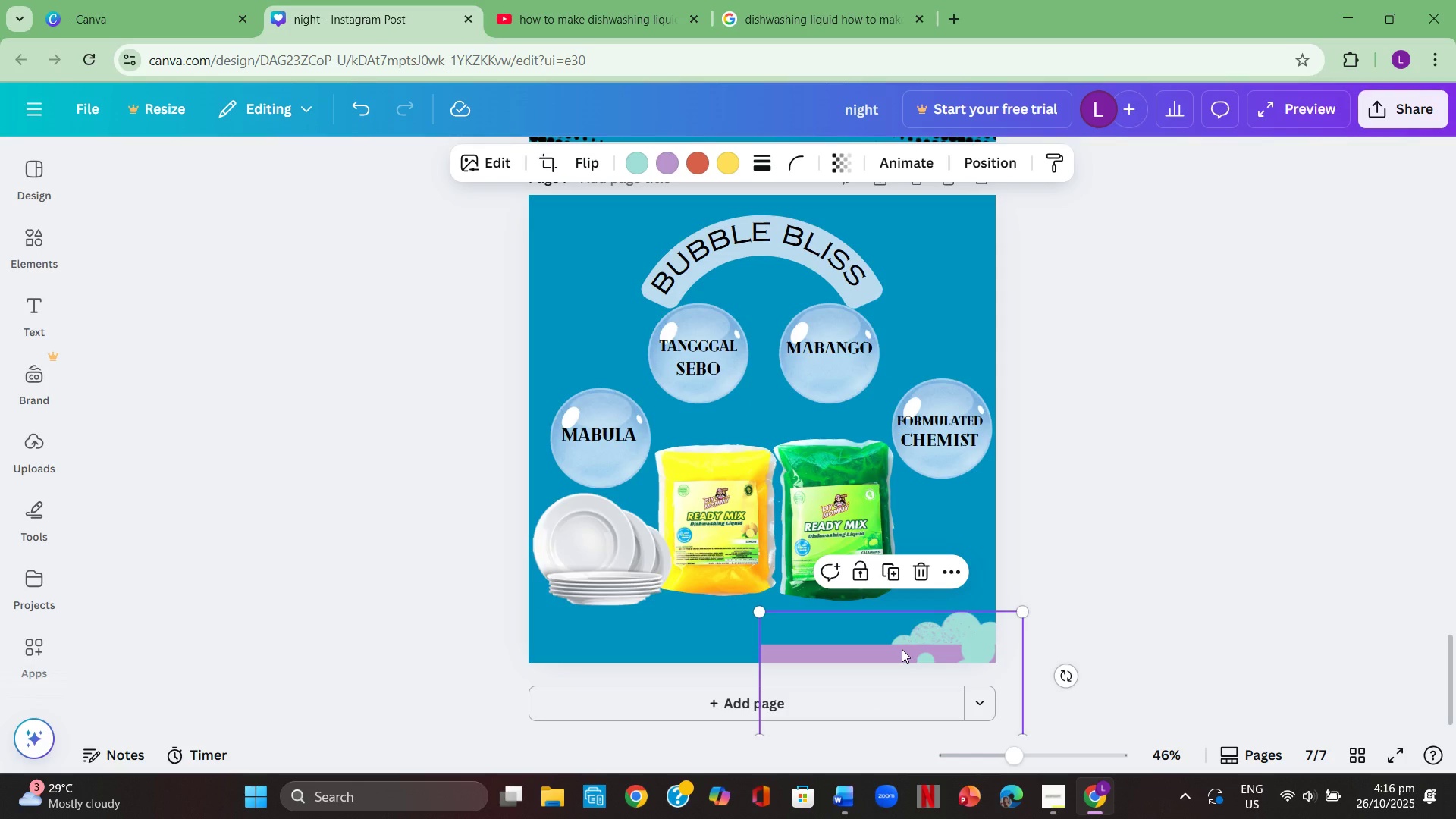 
key(Control+C)
 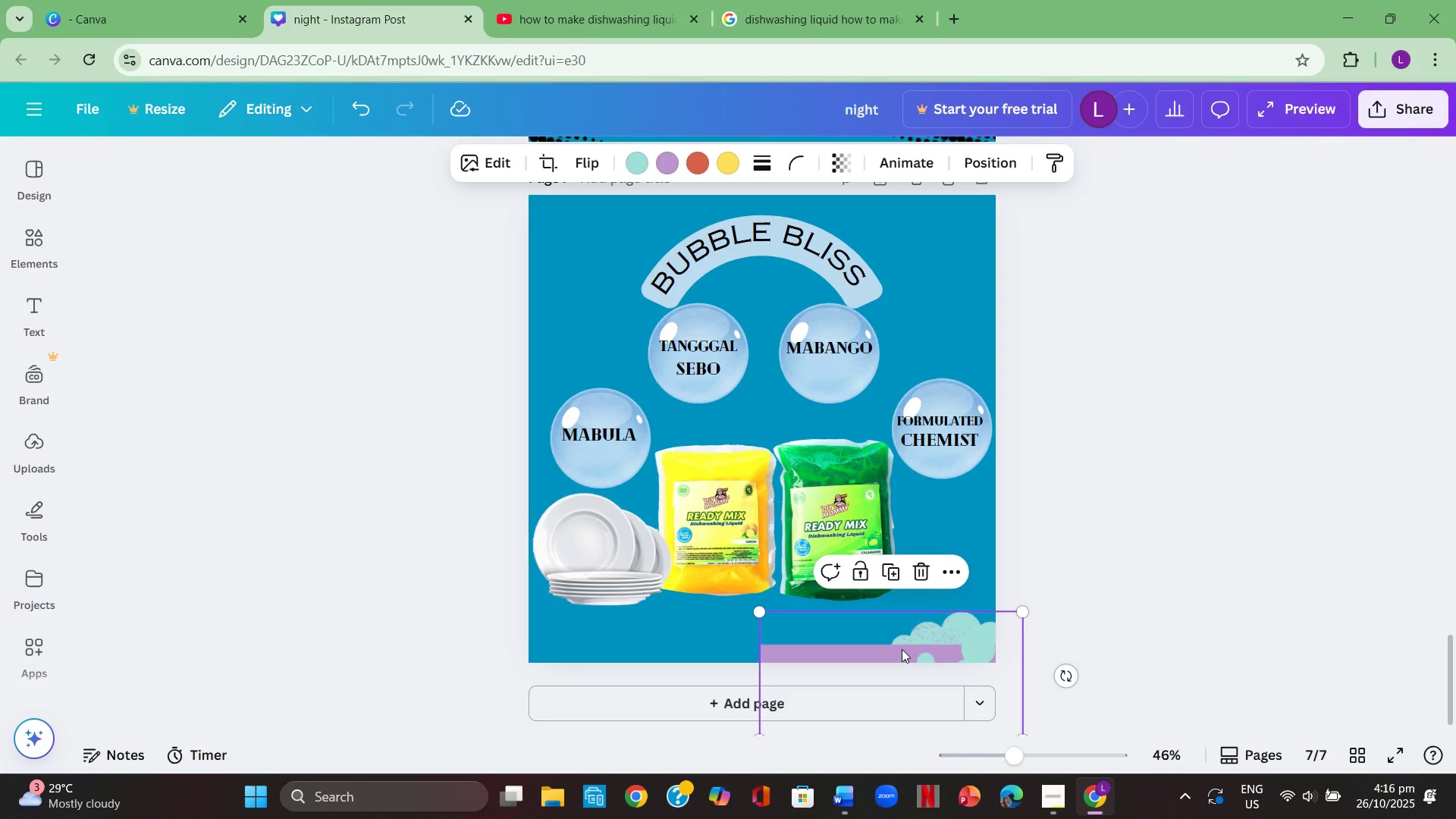 
key(Control+ControlLeft)
 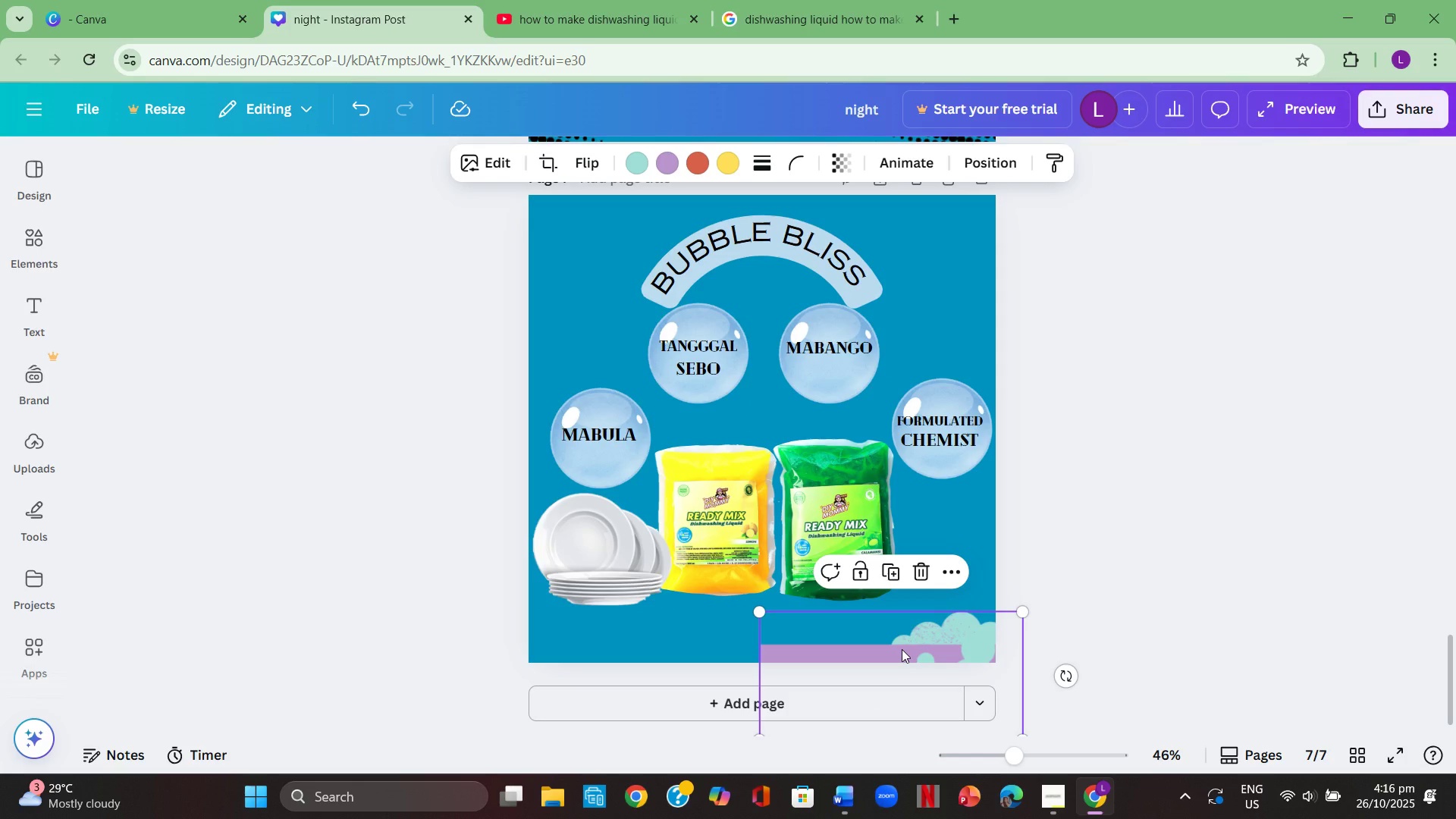 
key(Control+V)
 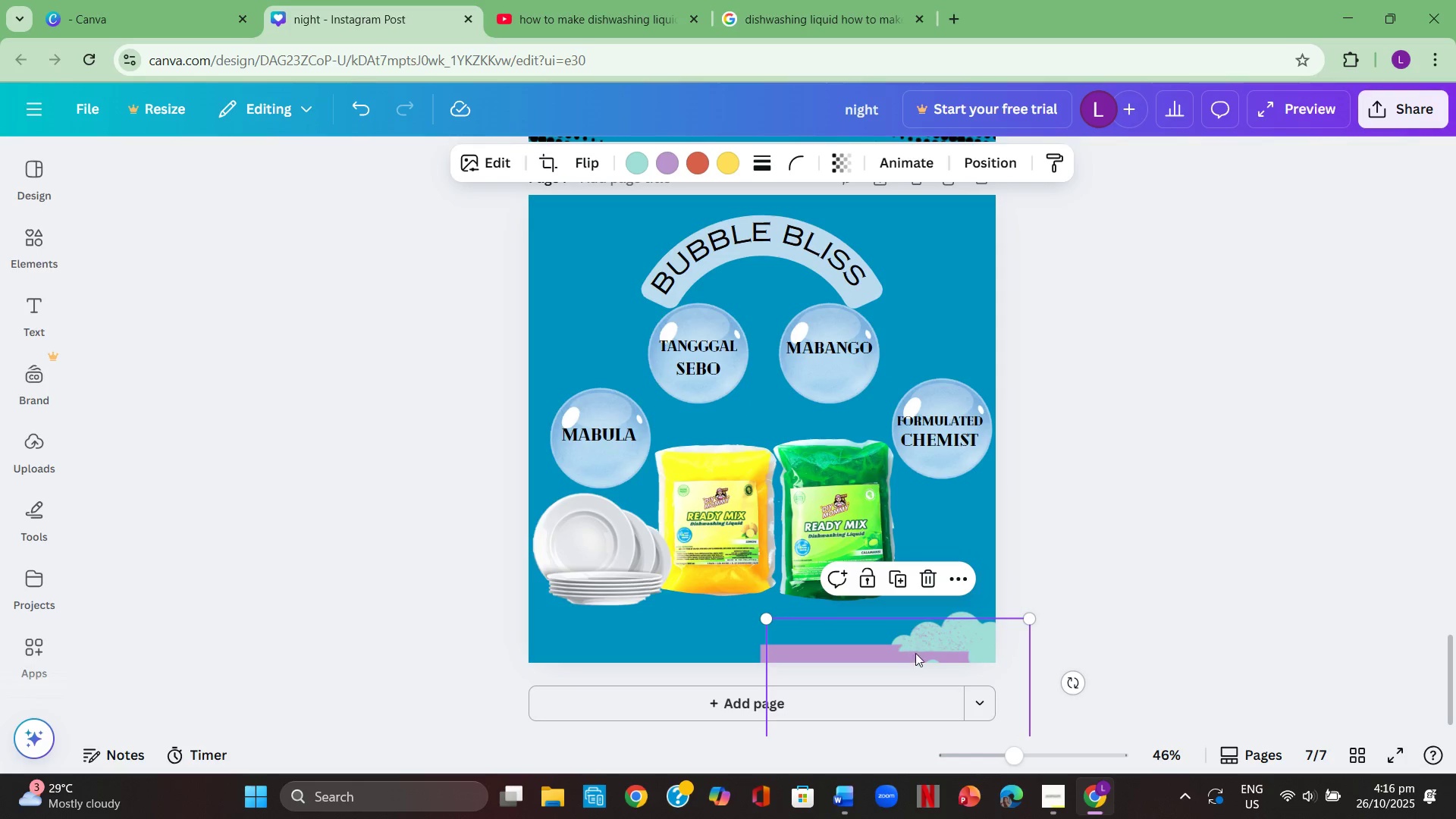 
left_click_drag(start_coordinate=[914, 661], to_coordinate=[653, 654])
 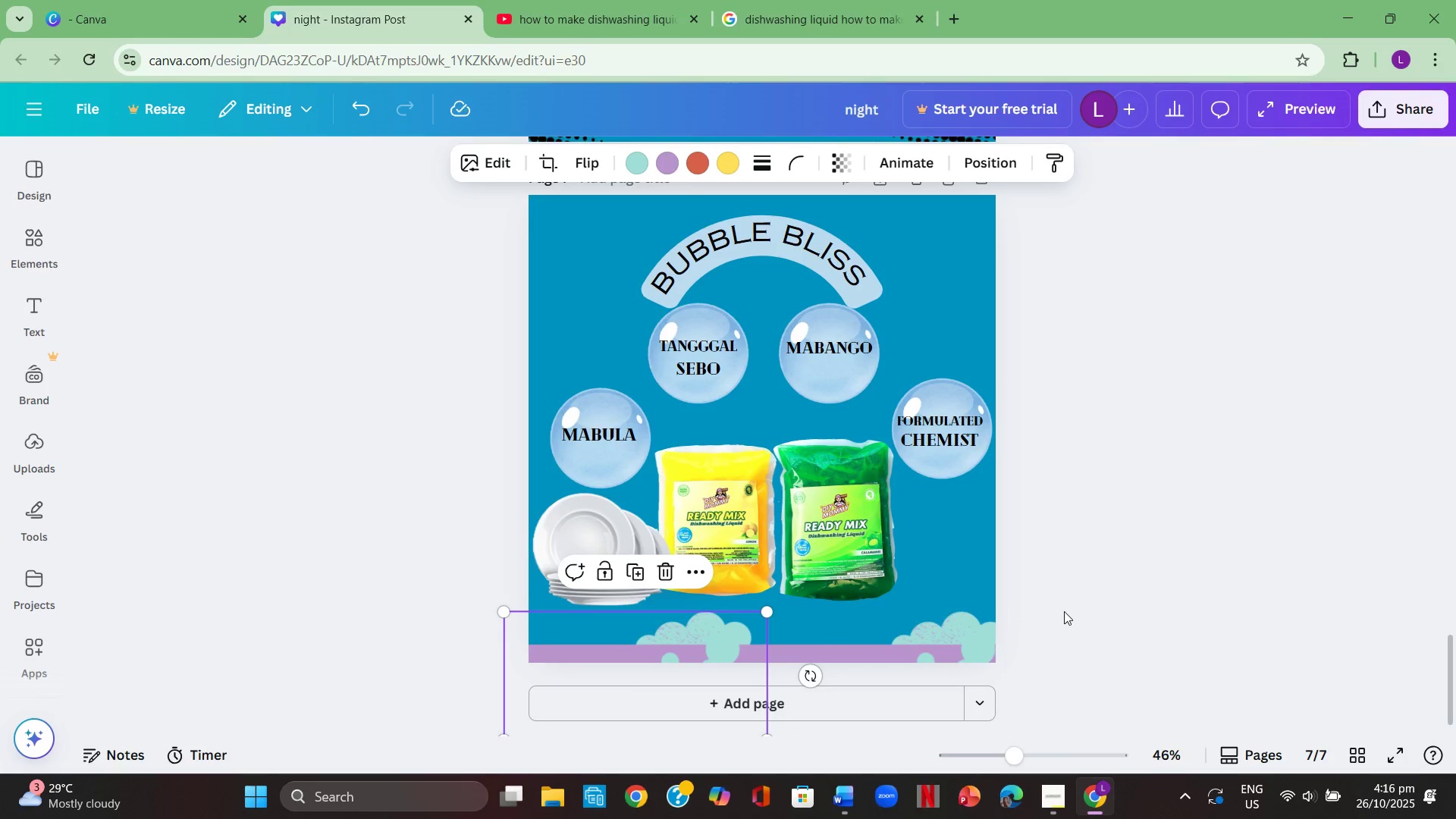 
left_click([1065, 611])
 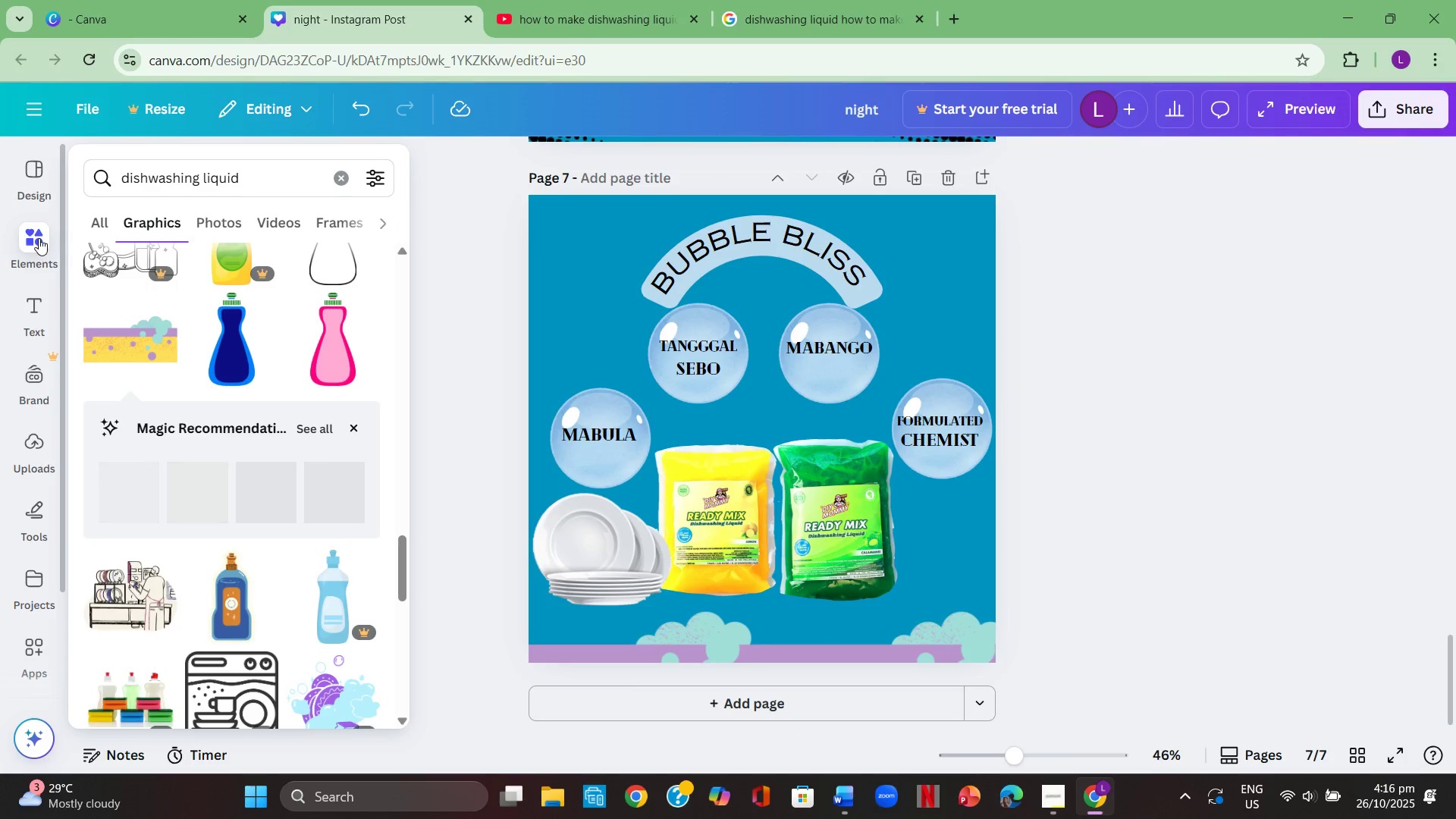 
wait(5.45)
 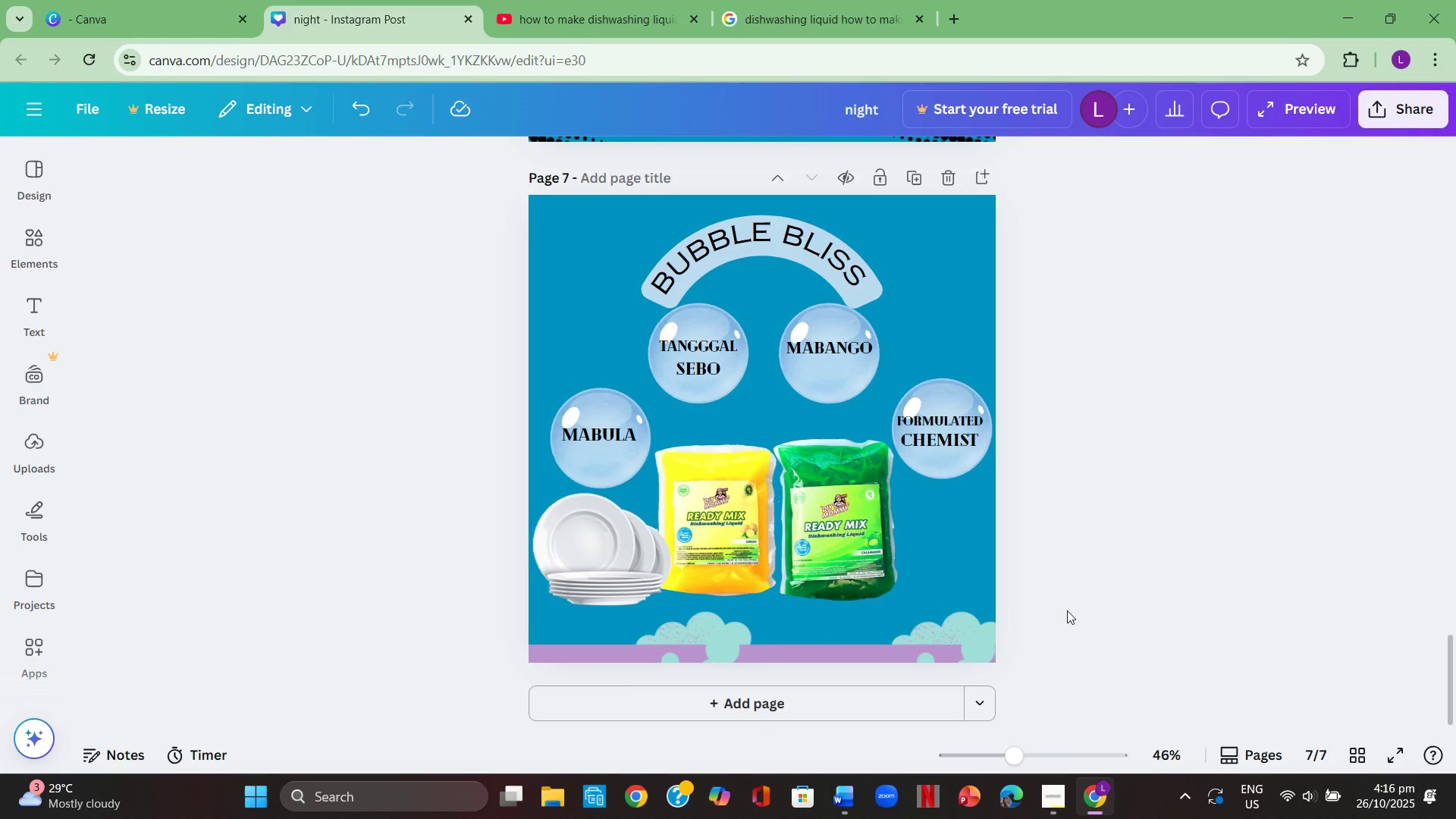 
scroll: coordinate [221, 537], scroll_direction: down, amount: 3.0
 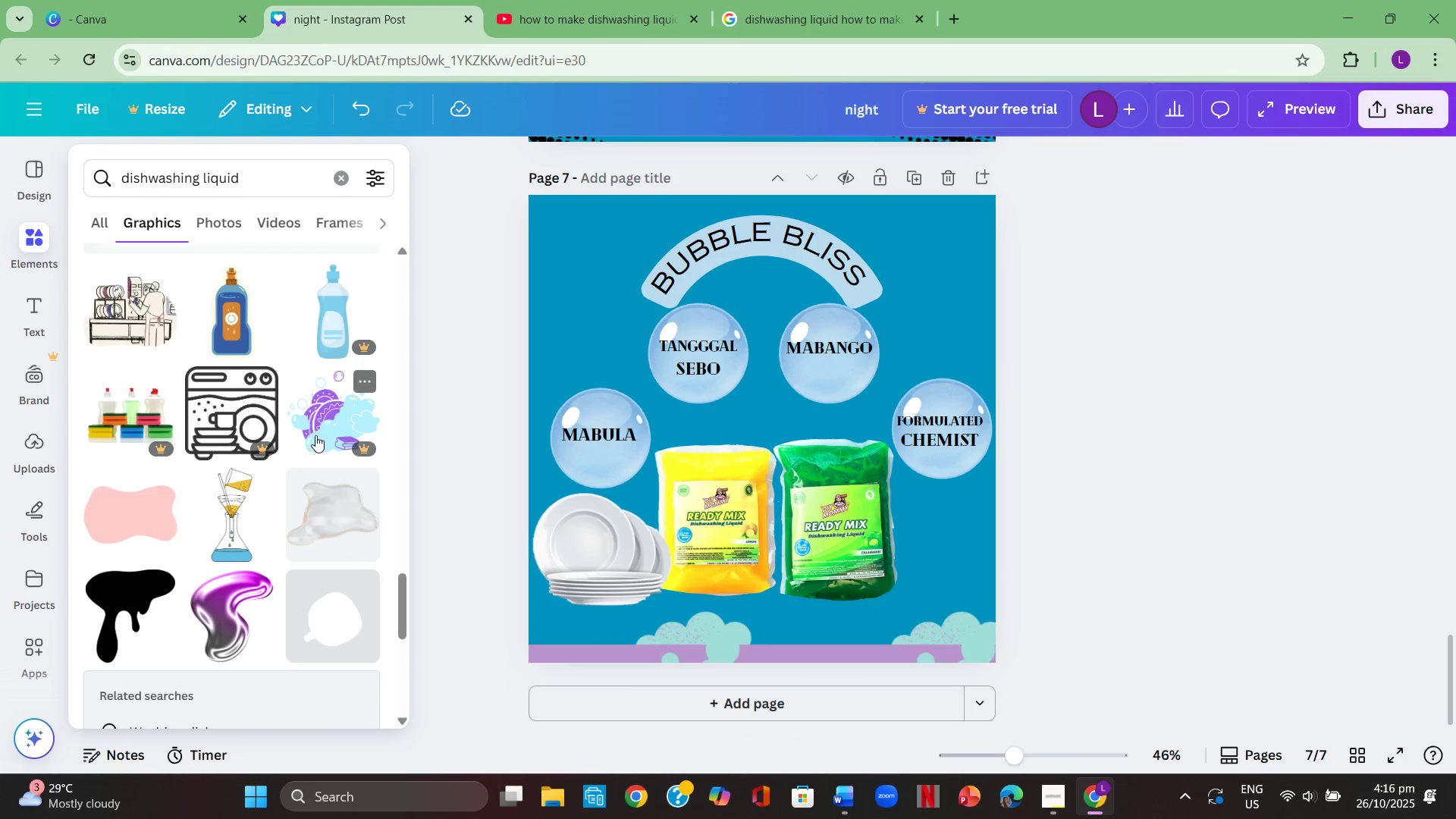 
left_click([315, 435])
 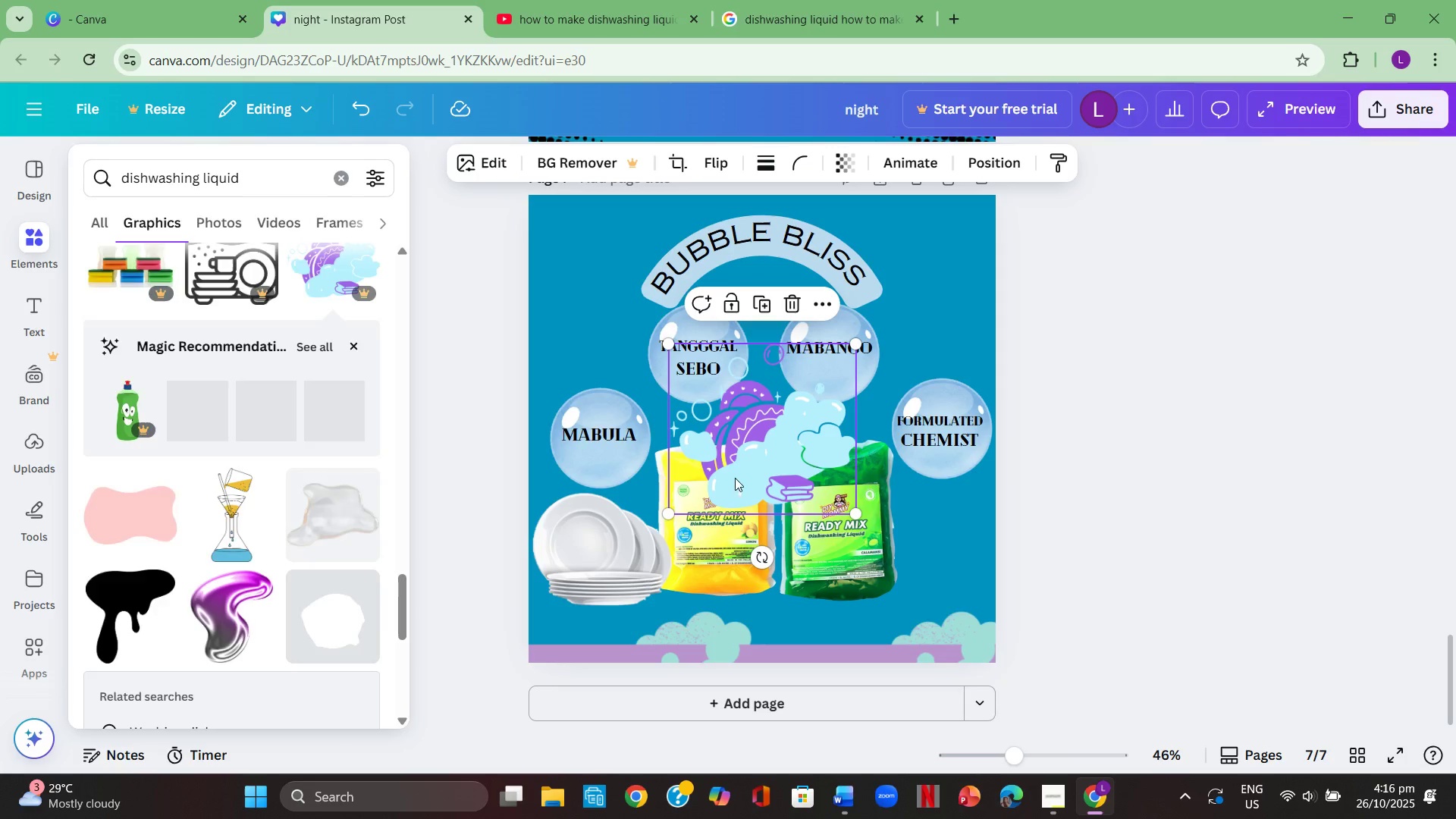 
left_click_drag(start_coordinate=[783, 485], to_coordinate=[874, 678])
 